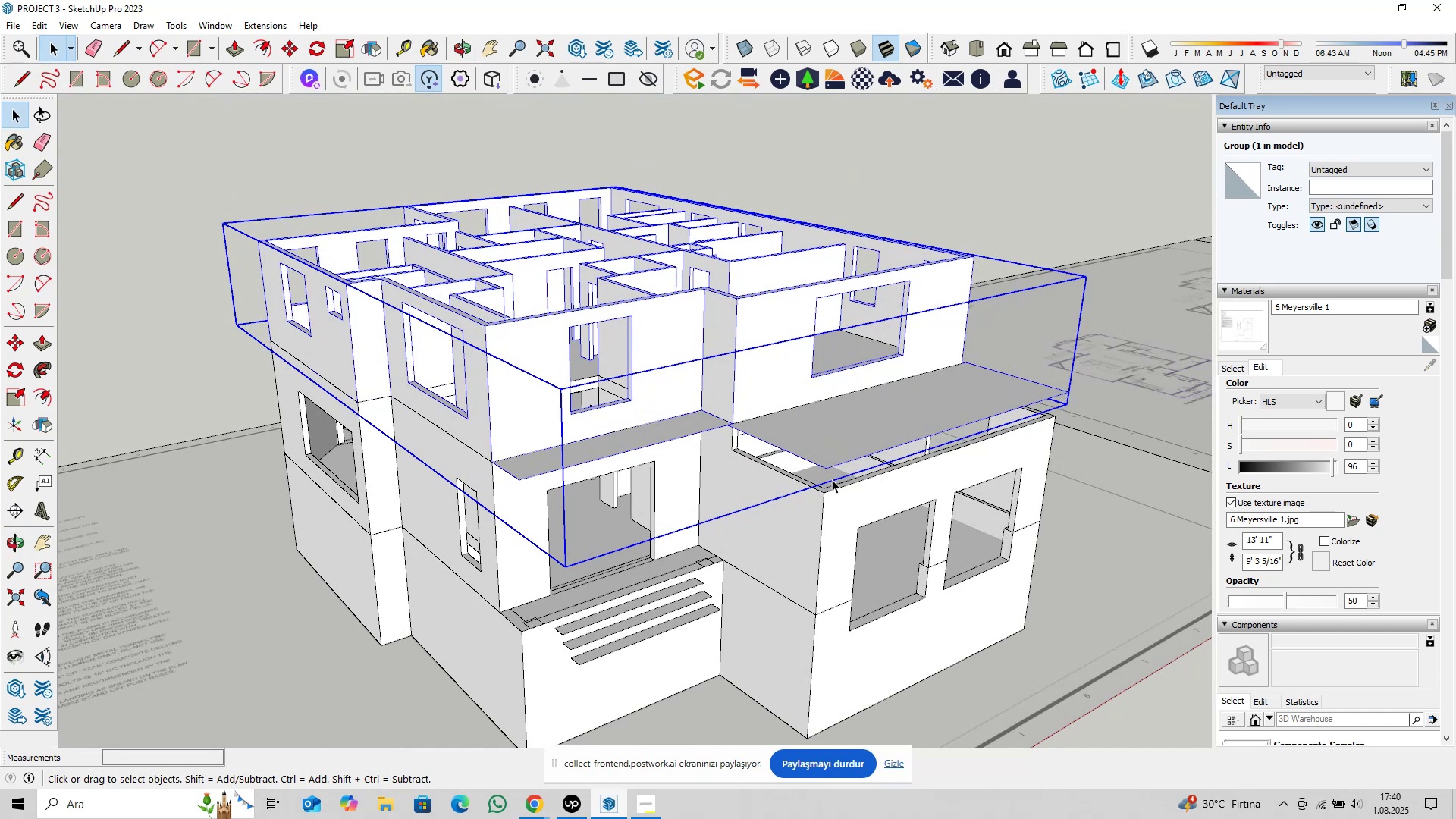 
scroll: coordinate [664, 397], scroll_direction: down, amount: 9.0
 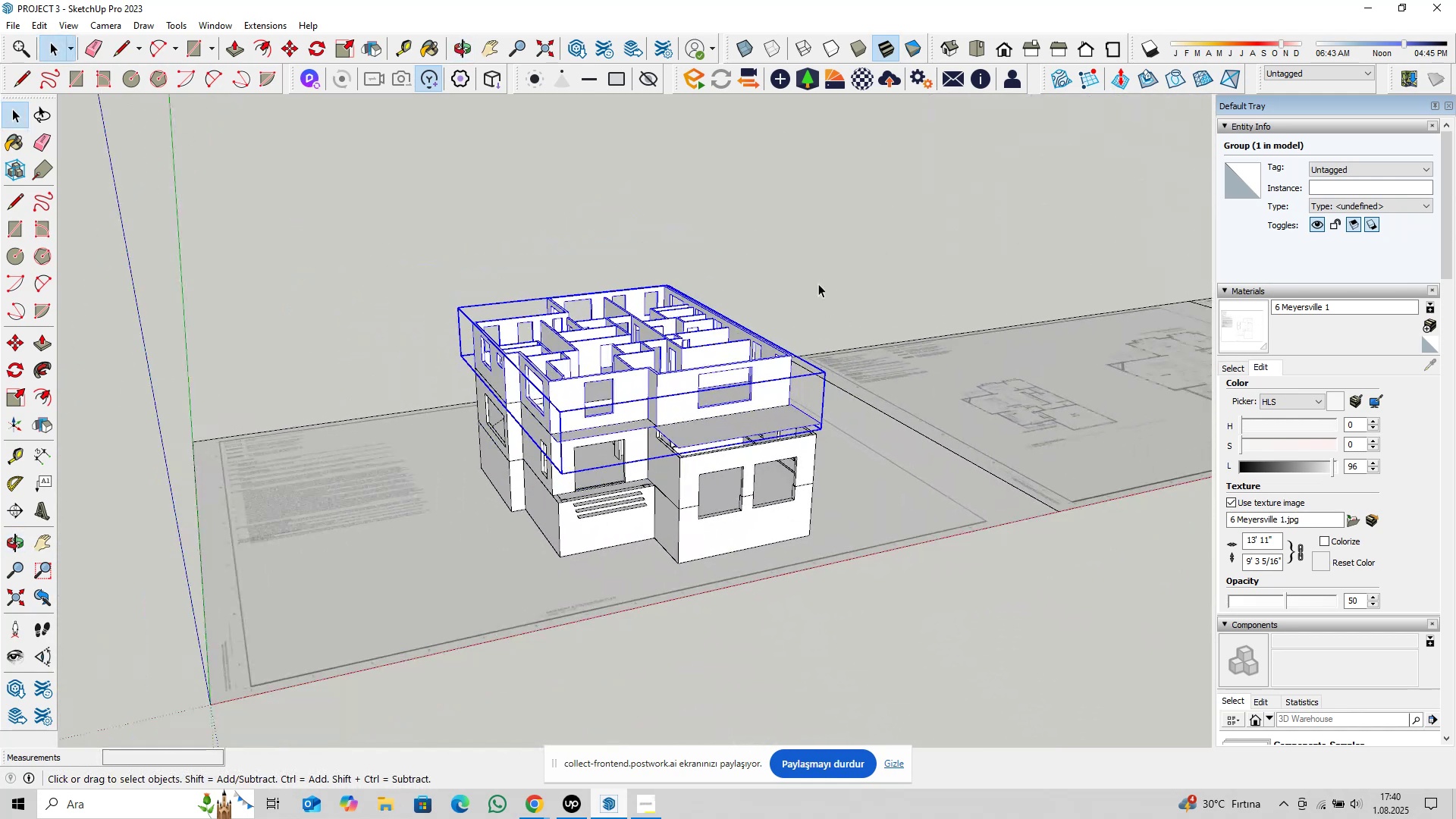 
left_click([825, 275])
 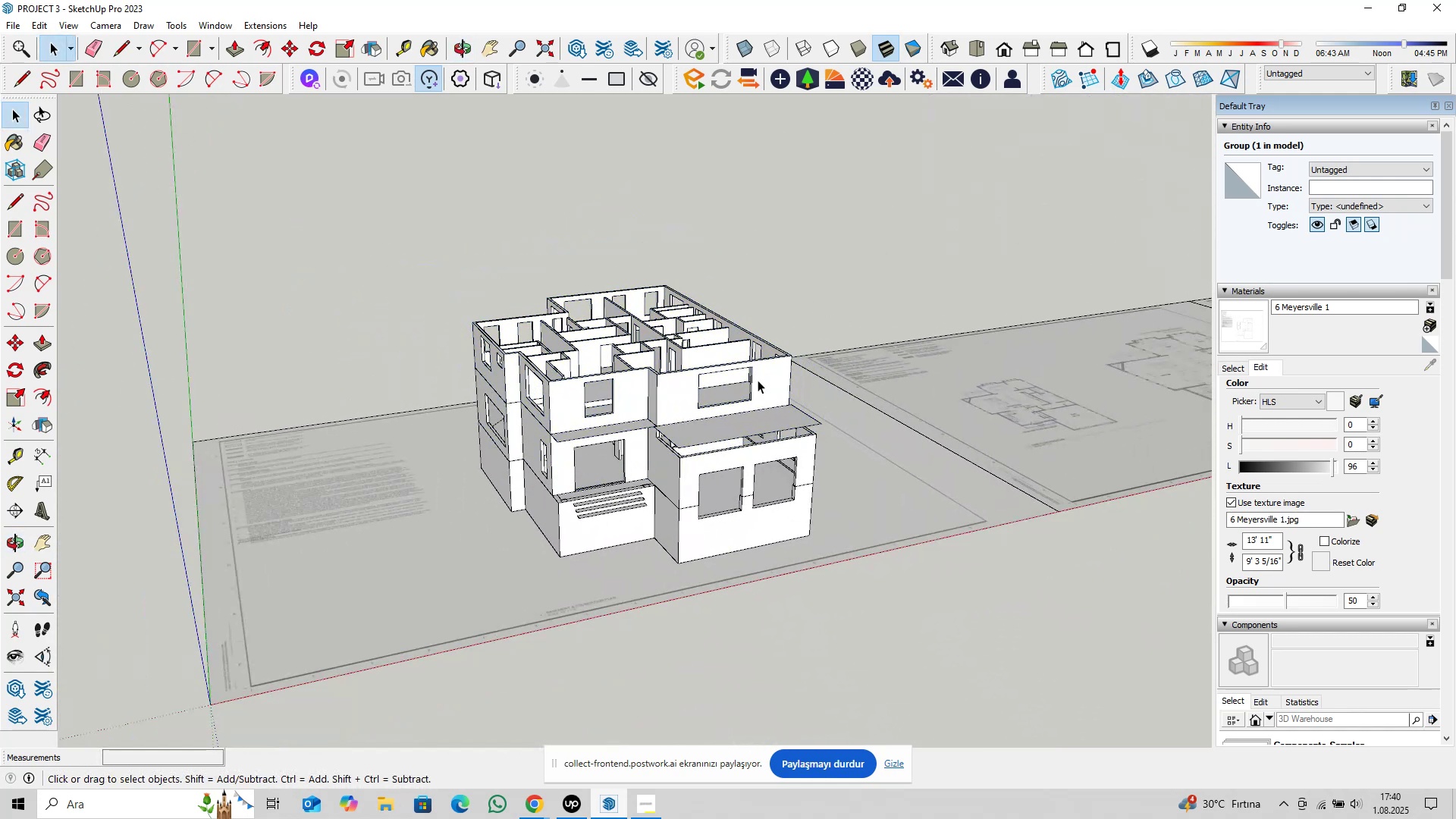 
key(Shift+ShiftLeft)
 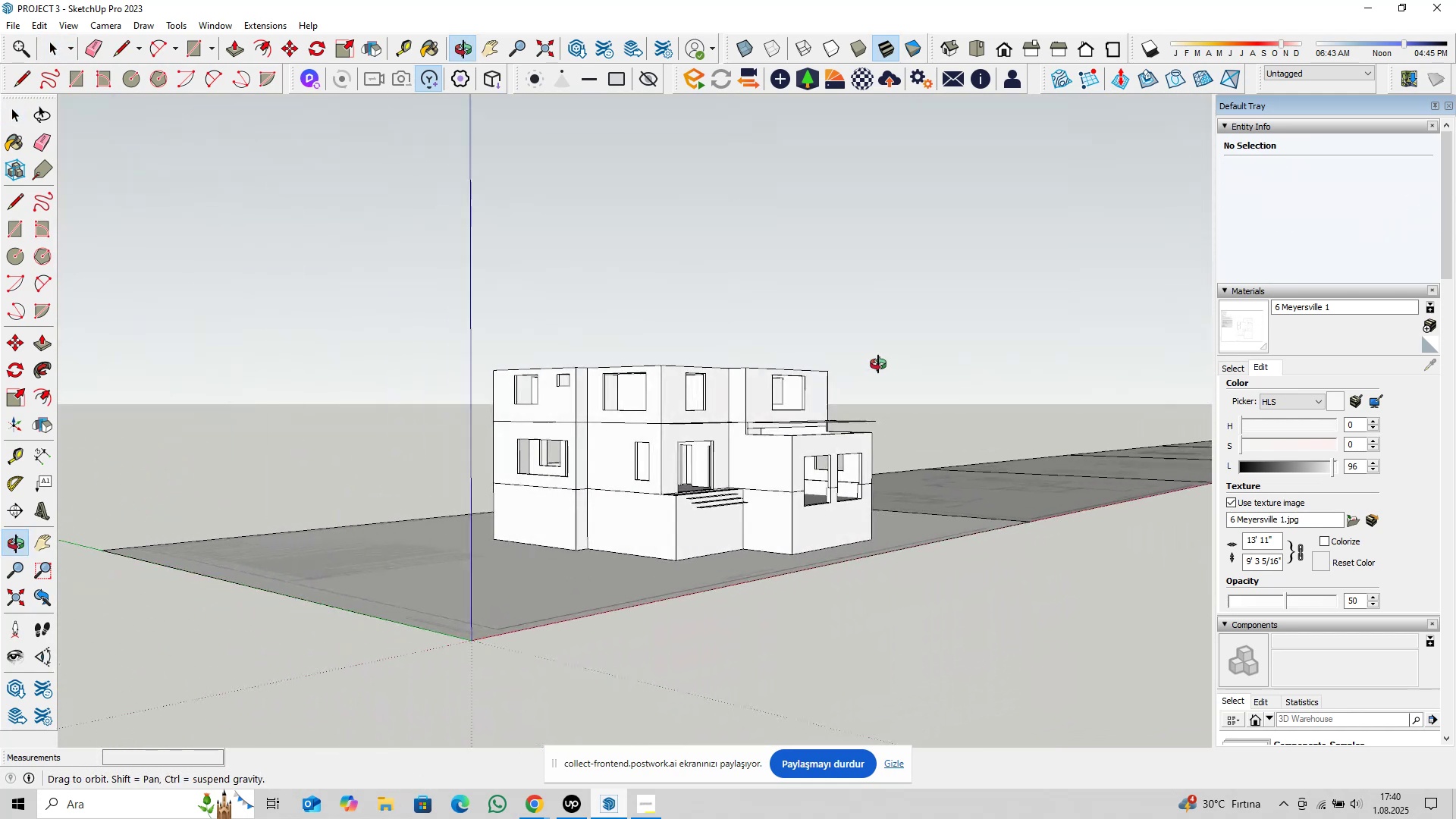 
hold_key(key=ShiftLeft, duration=0.38)
 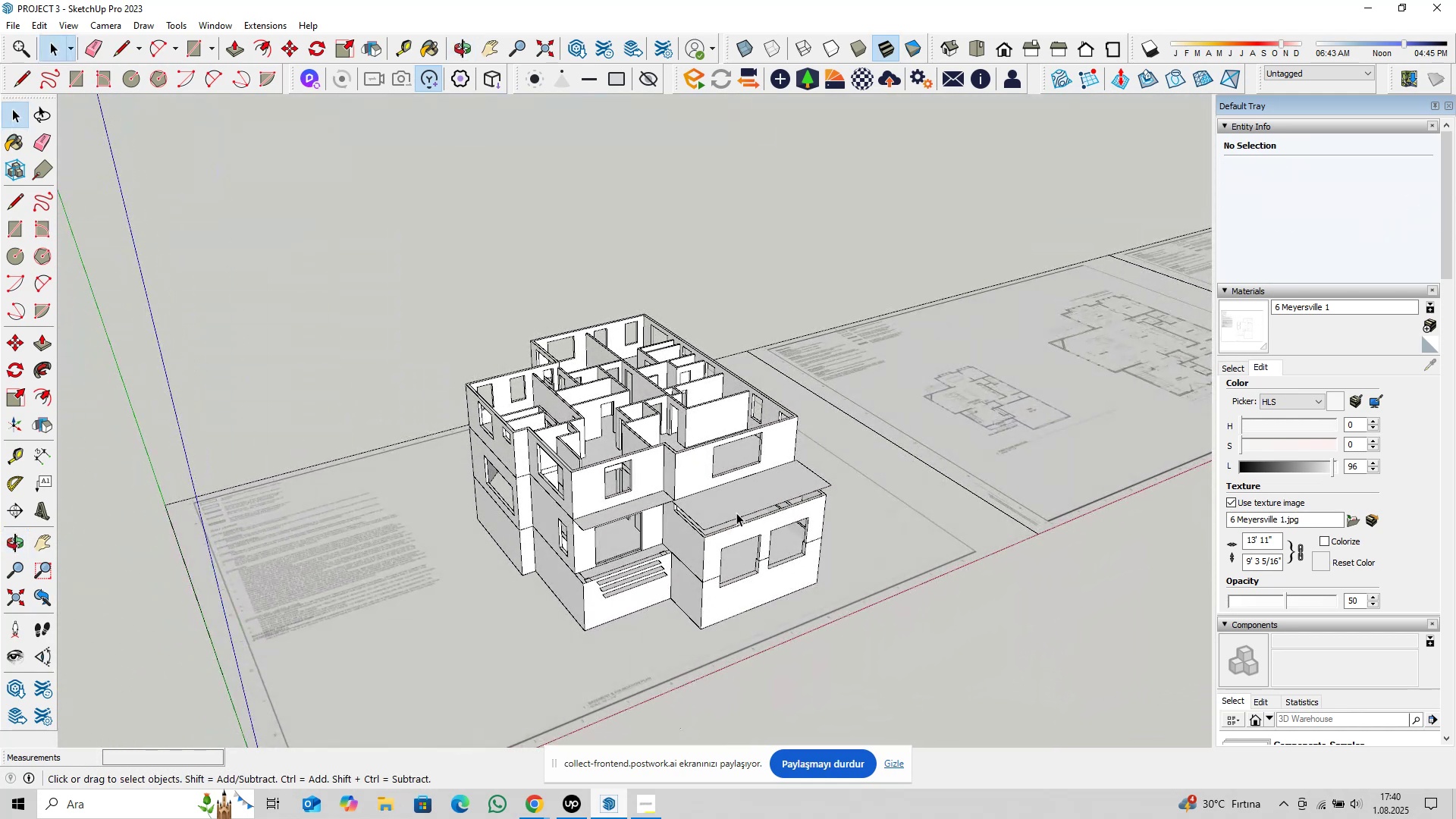 
key(Control+S)
 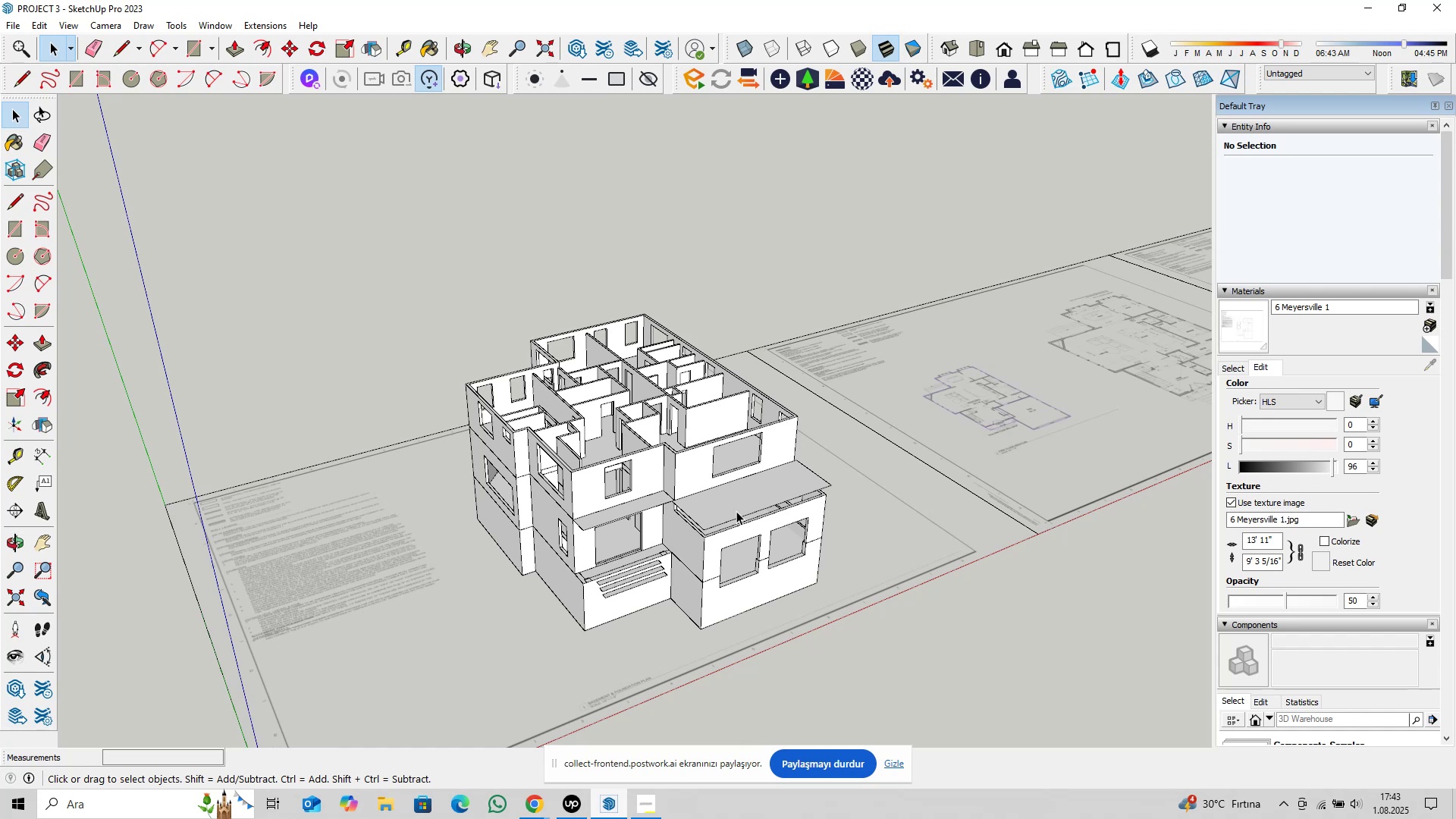 
wait(146.18)
 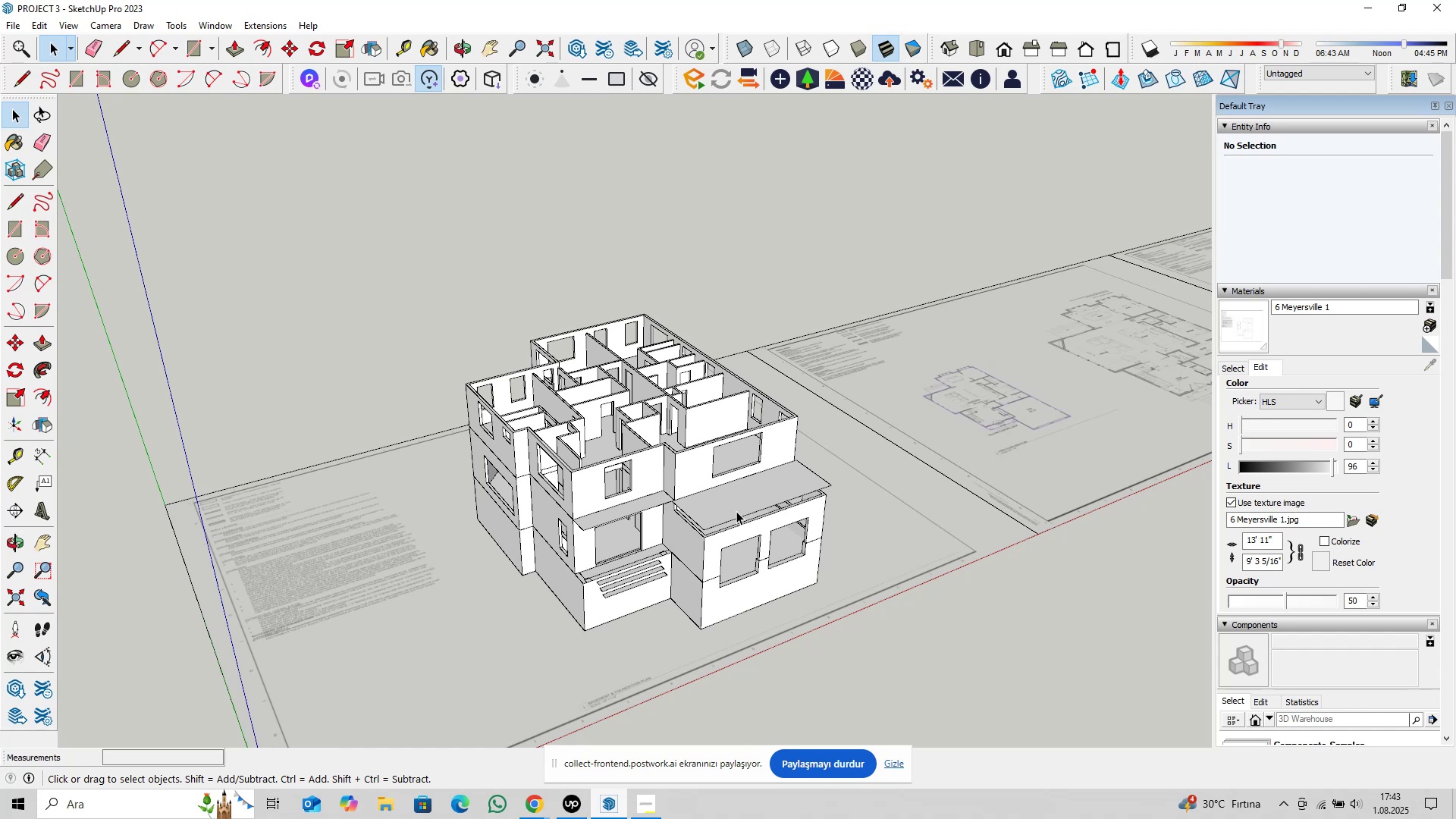 
scroll: coordinate [676, 516], scroll_direction: up, amount: 4.0
 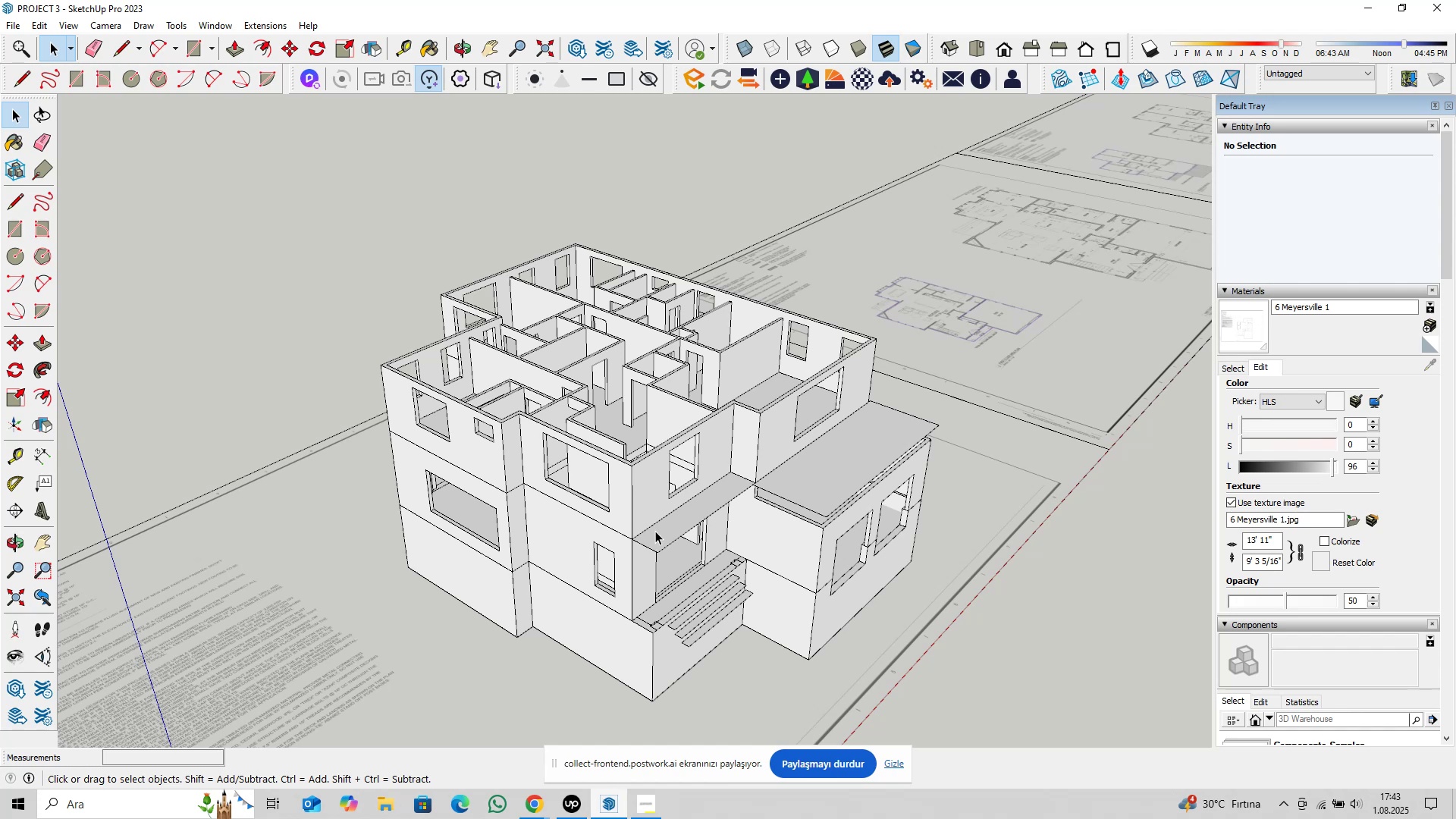 
wait(32.49)
 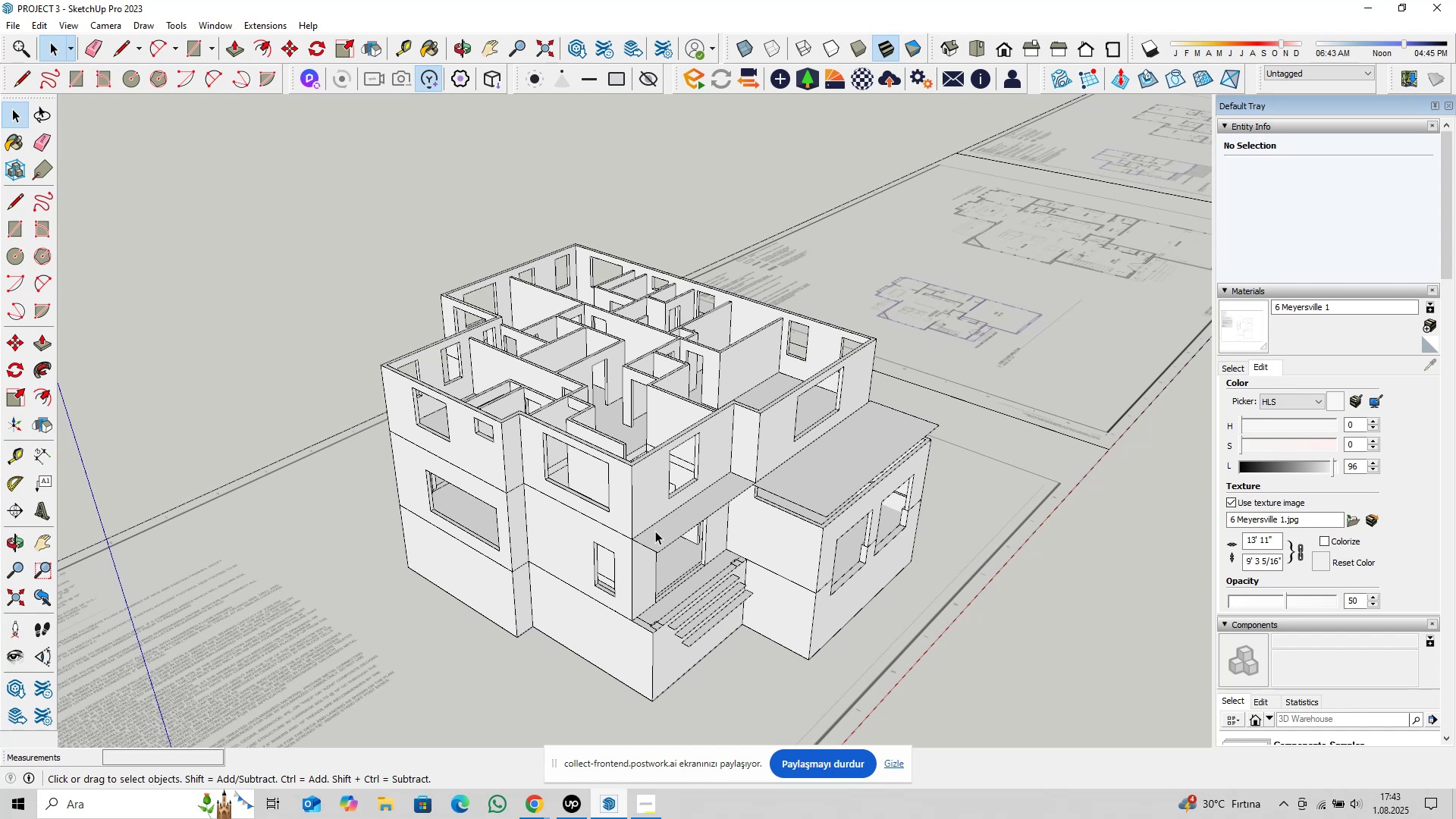 
scroll: coordinate [626, 479], scroll_direction: up, amount: 3.0
 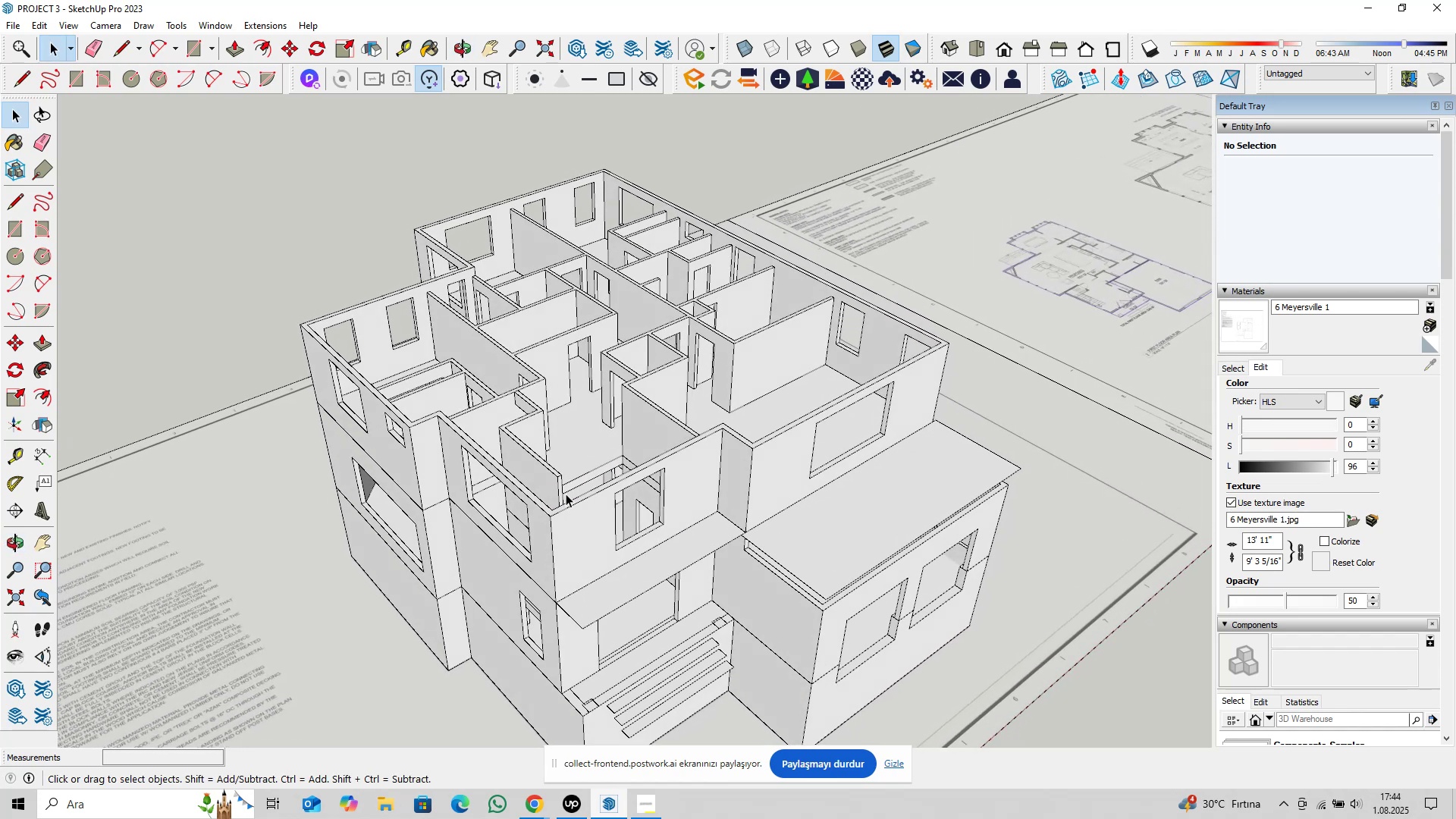 
key(Control+S)
 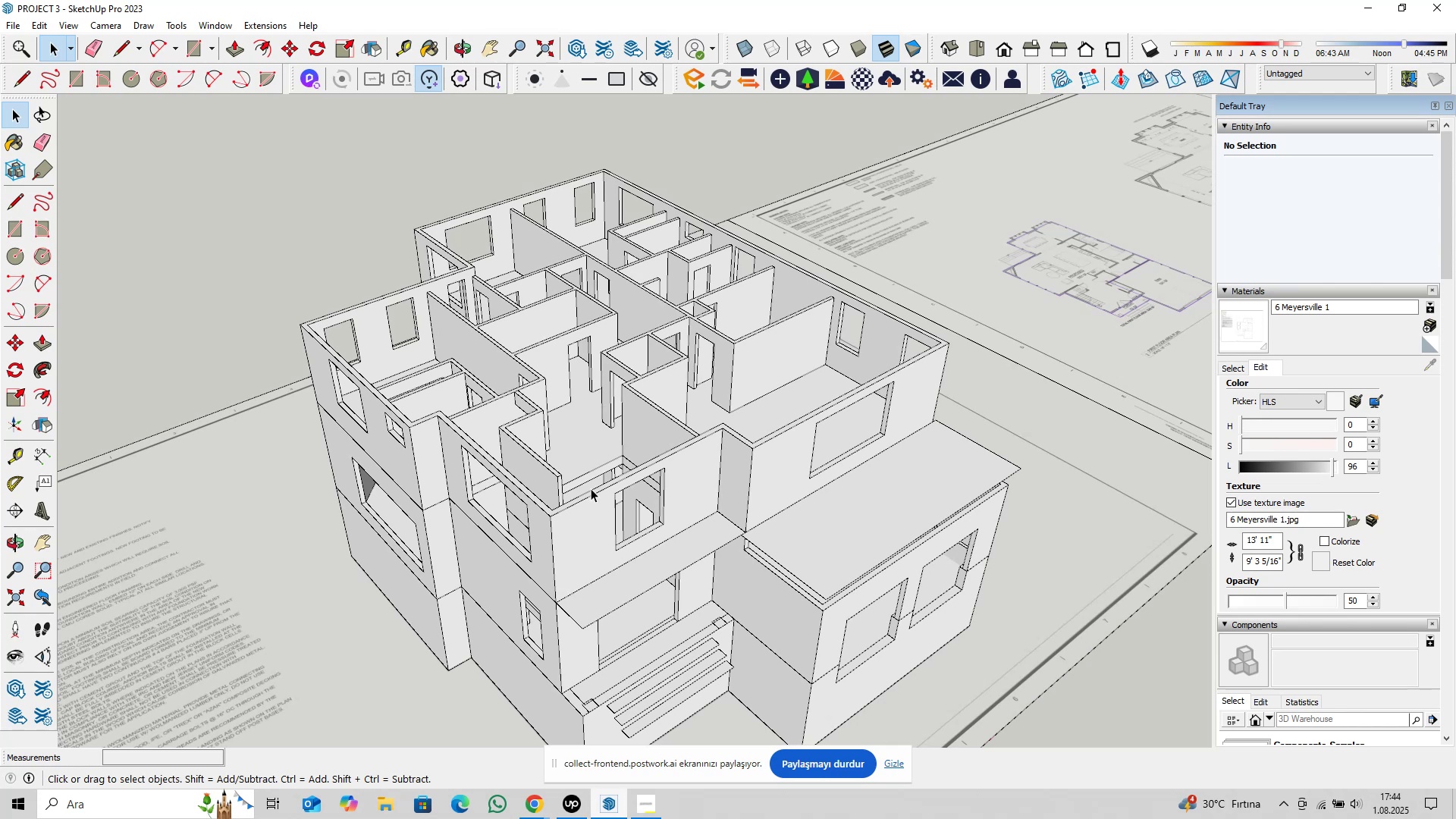 
wait(11.23)
 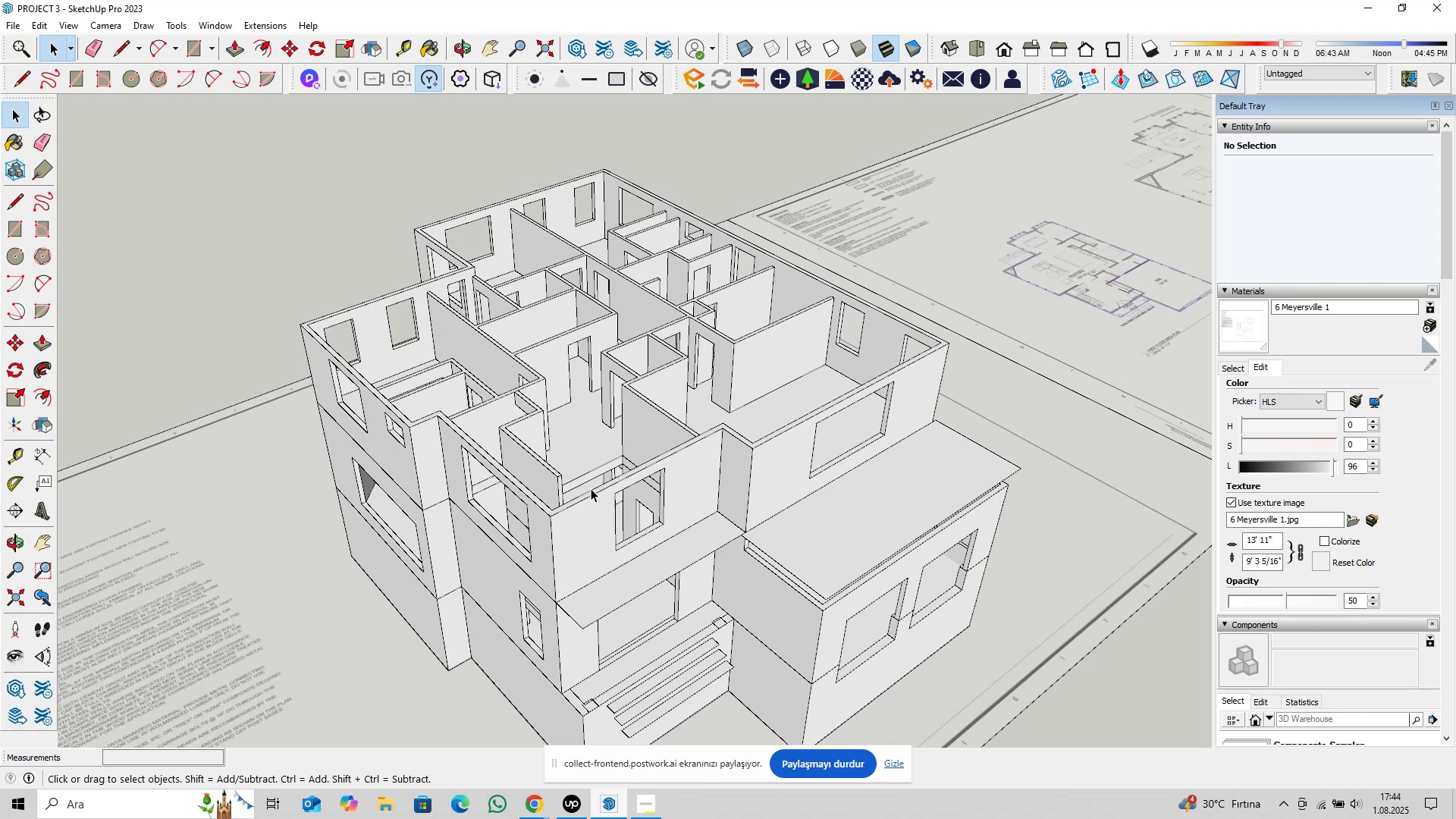 
key(Shift+ShiftLeft)
 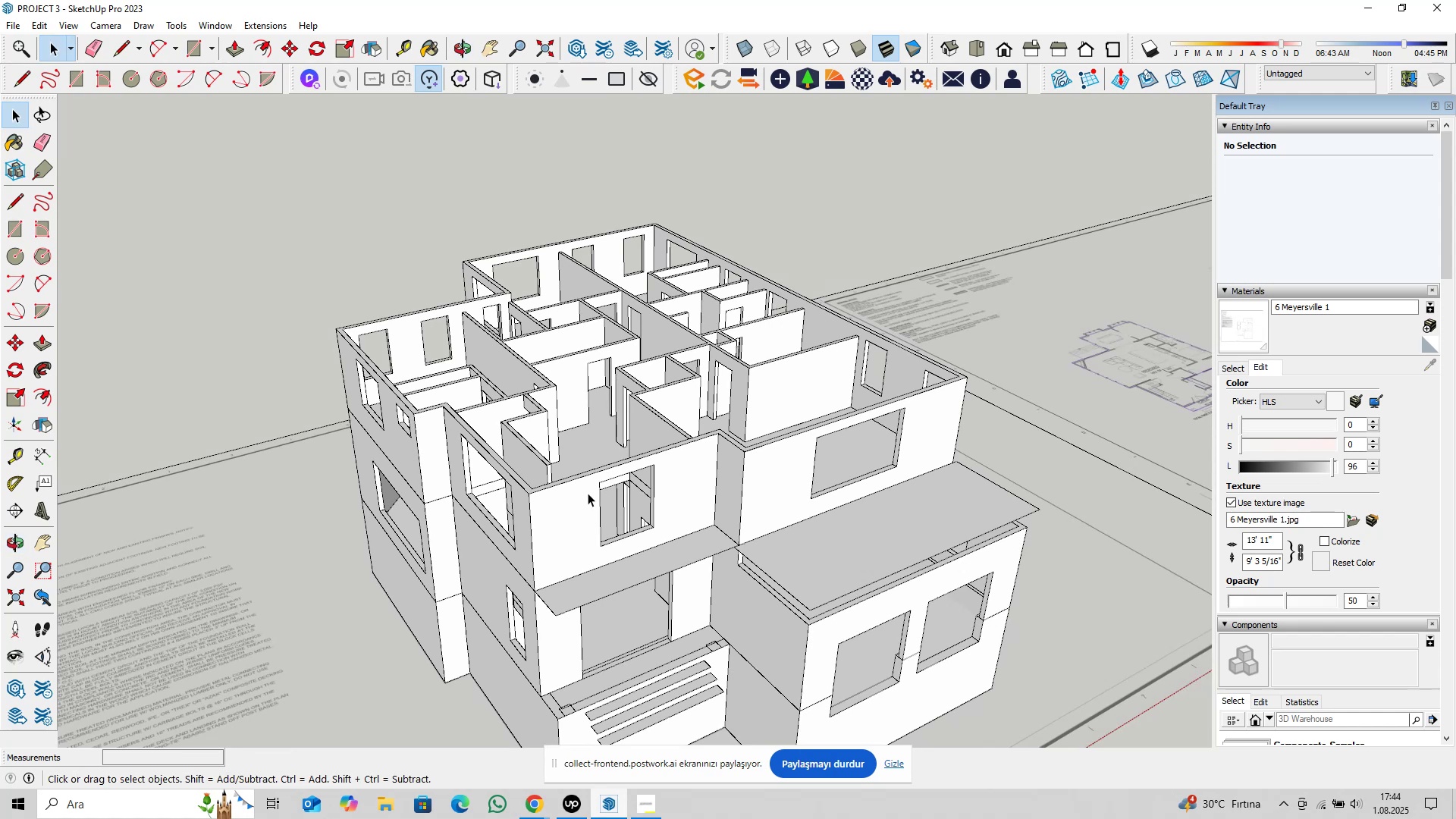 
double_click([588, 493])
 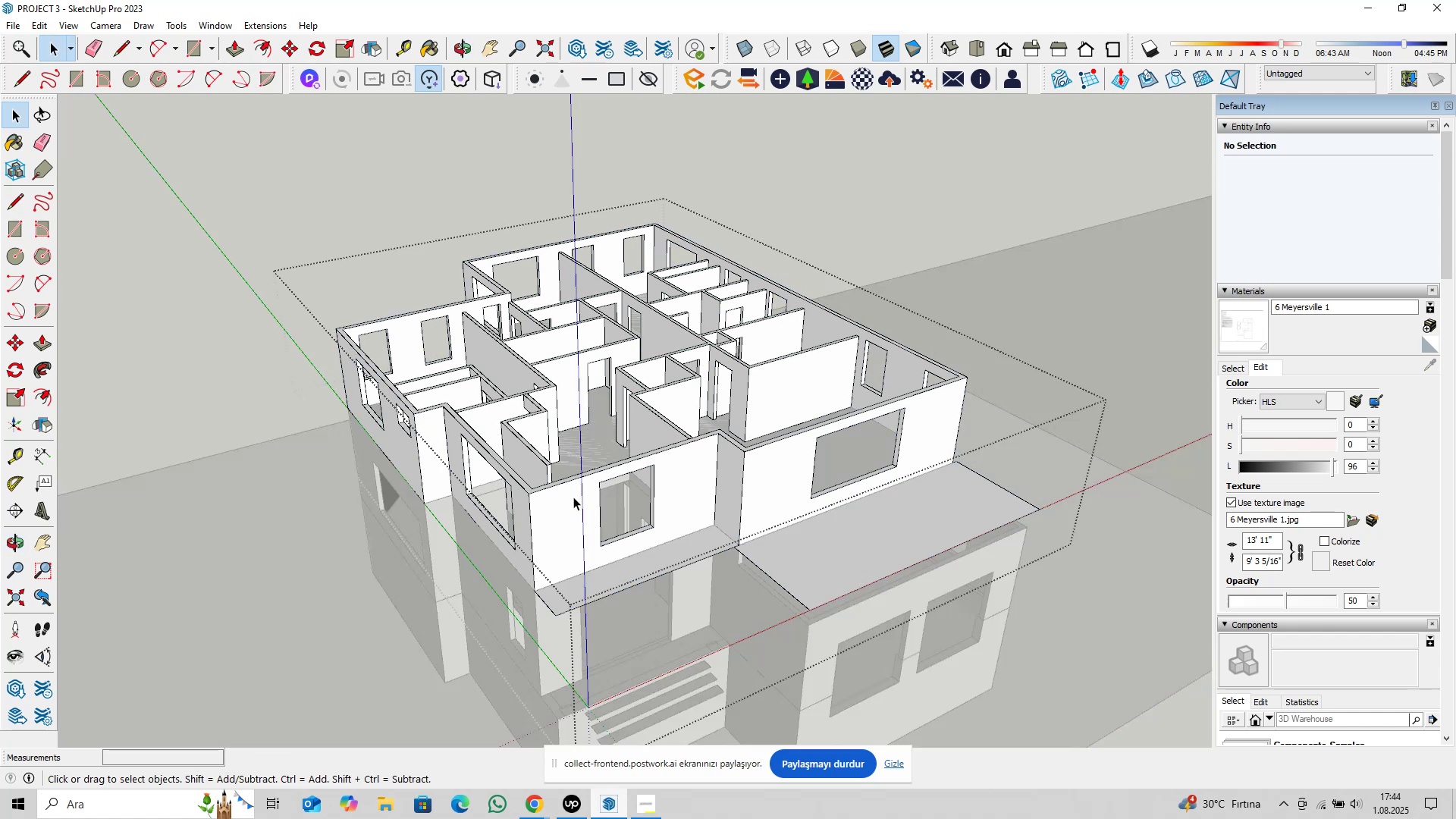 
triple_click([573, 497])
 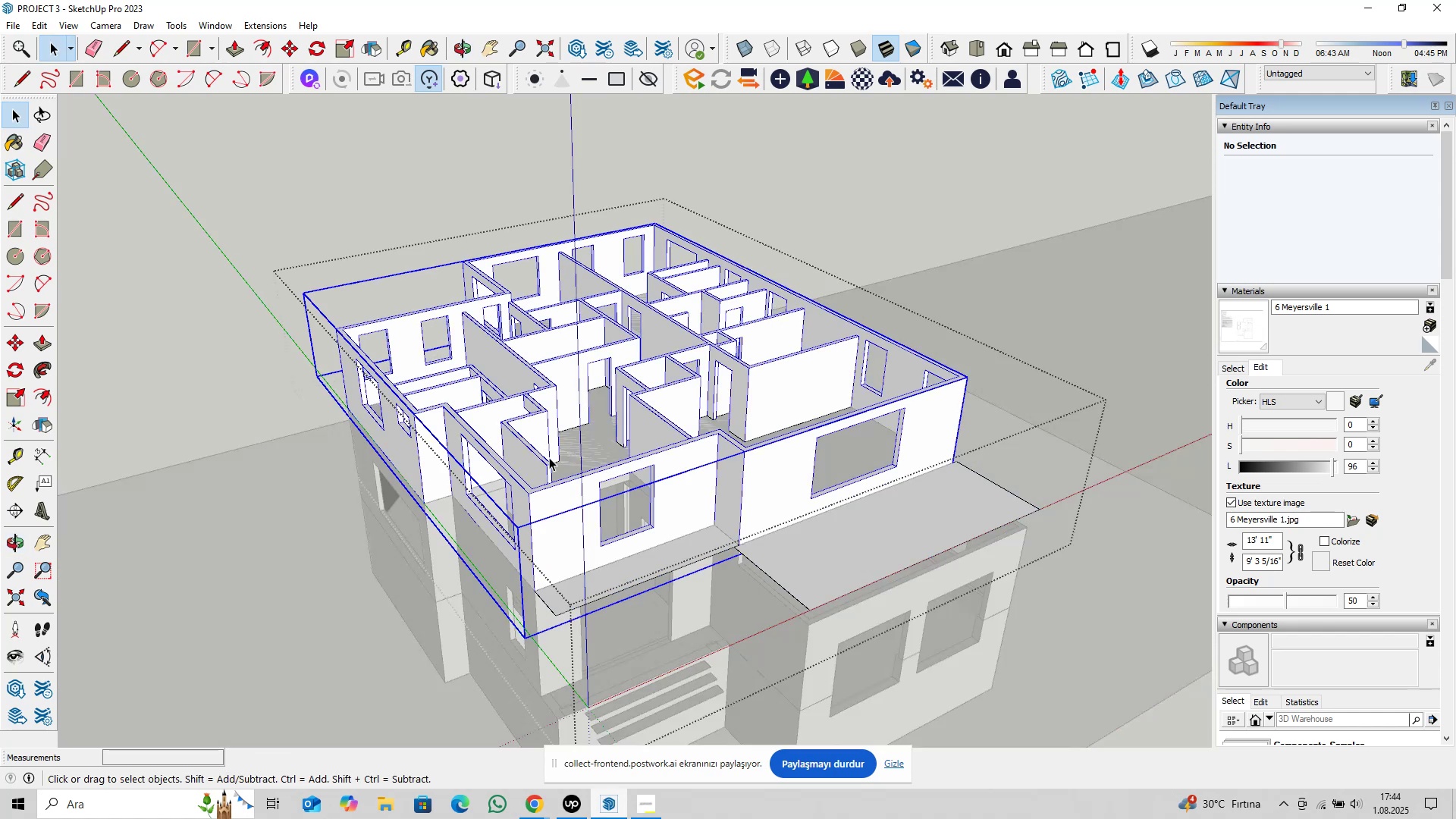 
triple_click([541, 447])
 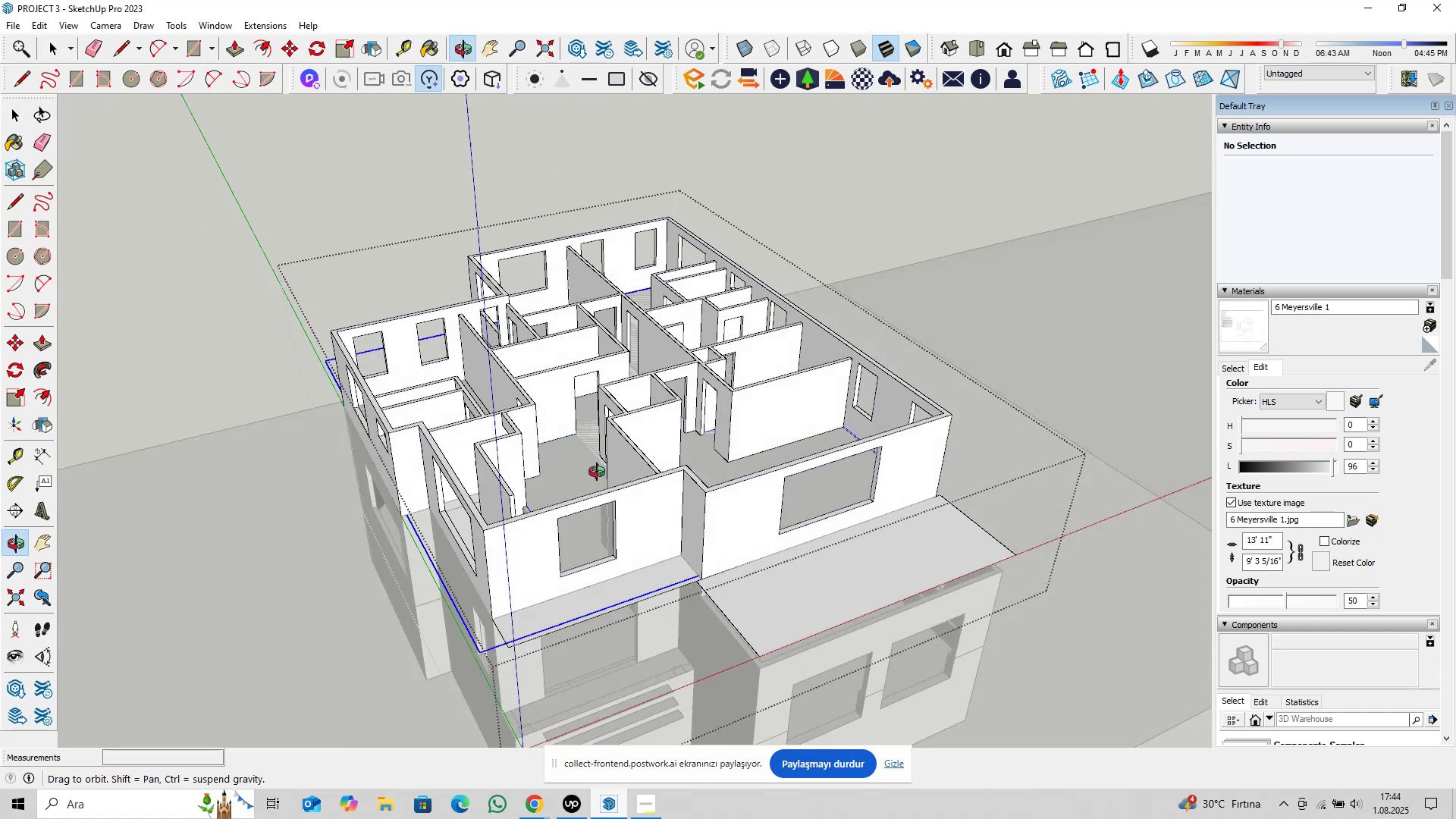 
key(Shift+ShiftLeft)
 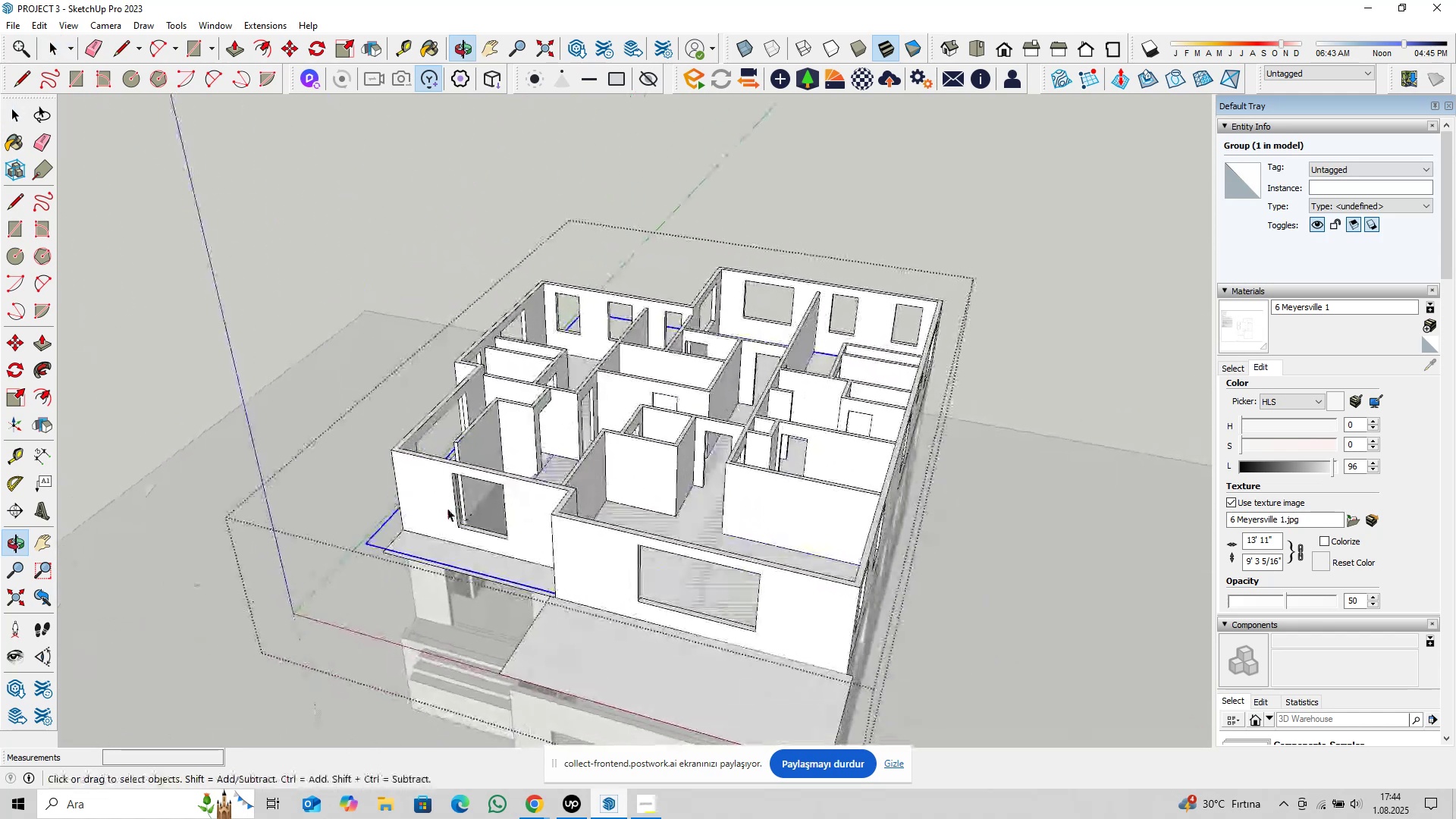 
left_click([422, 496])
 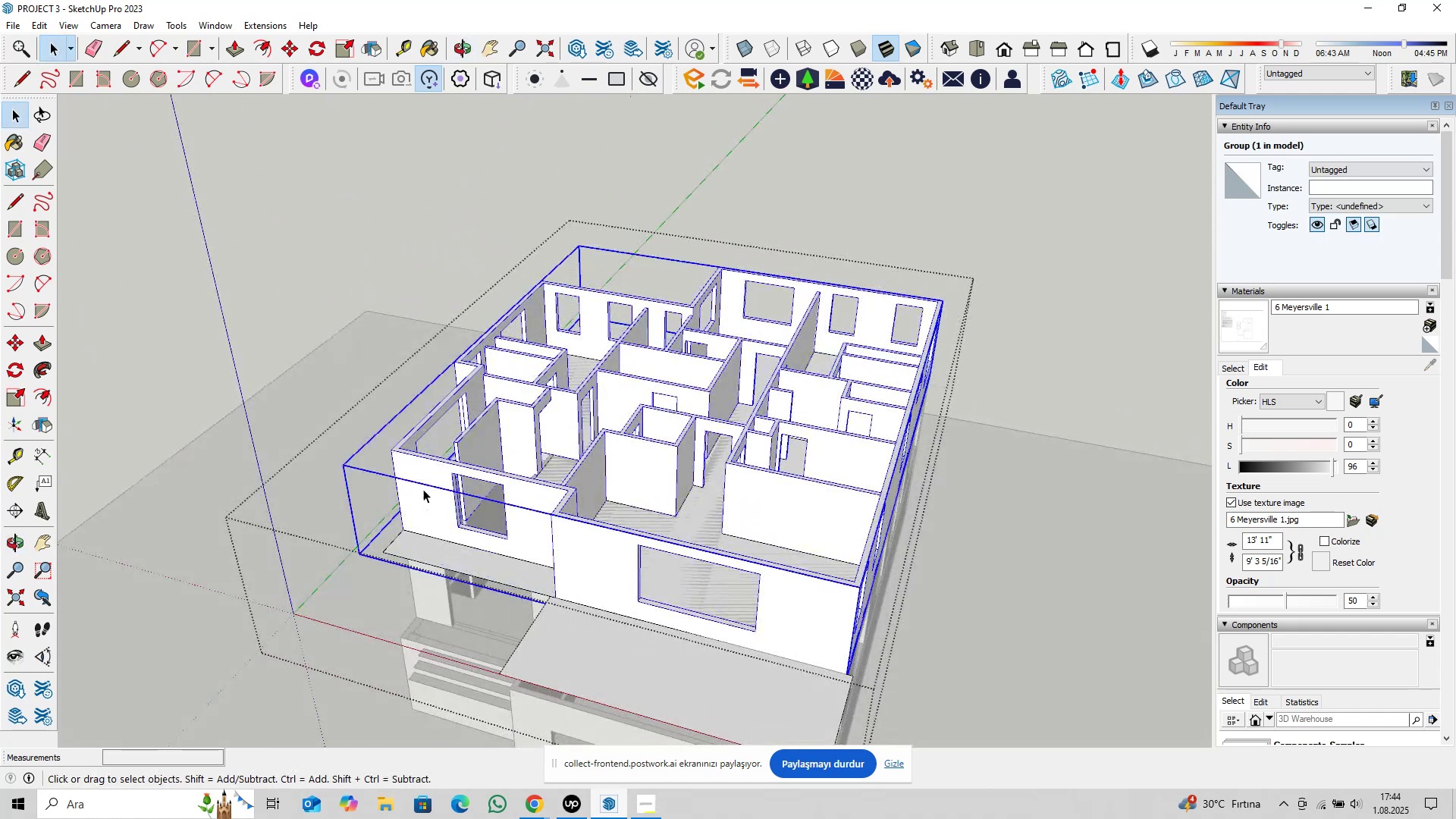 
key(Control+S)
 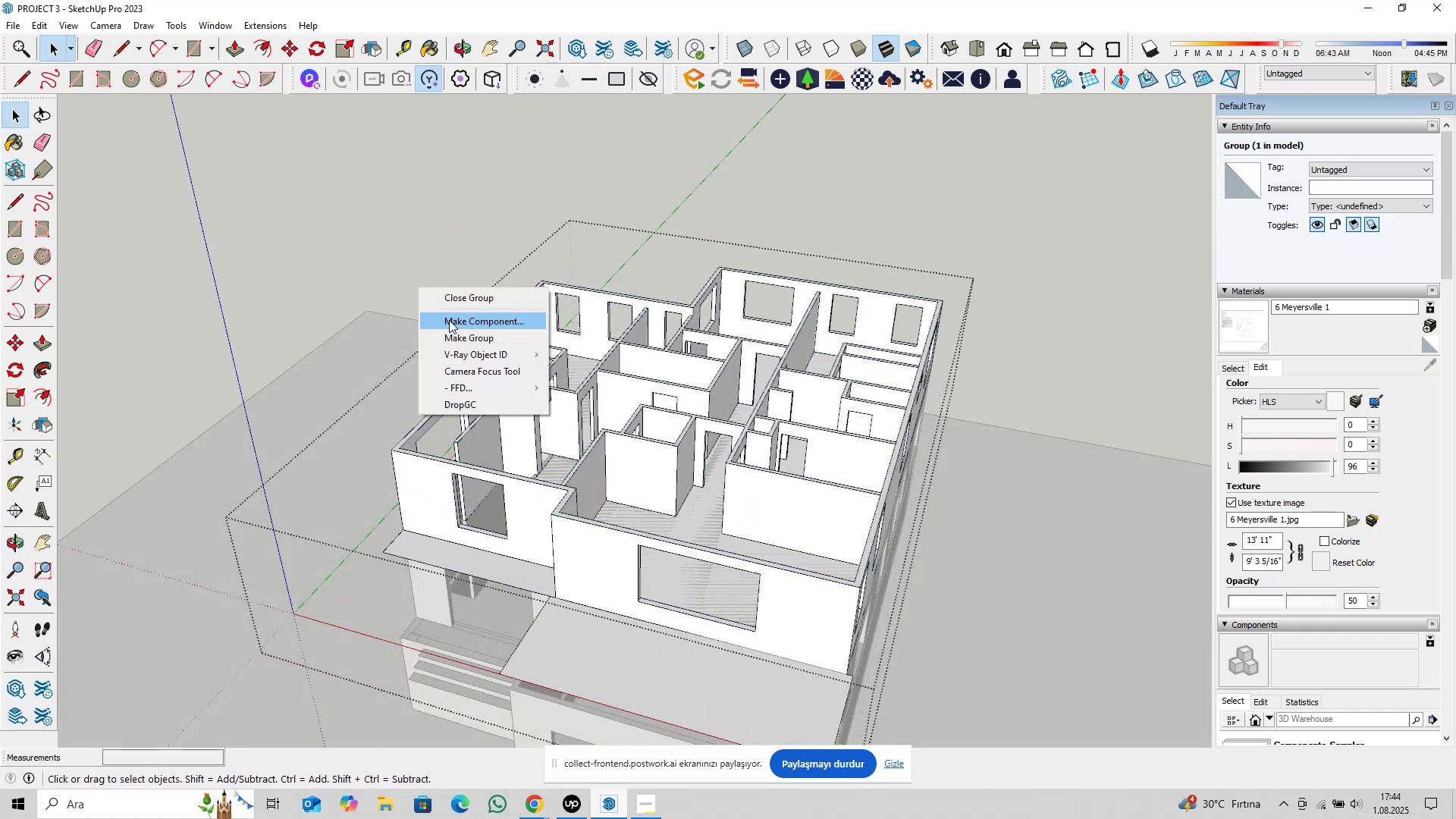 
left_click([462, 333])
 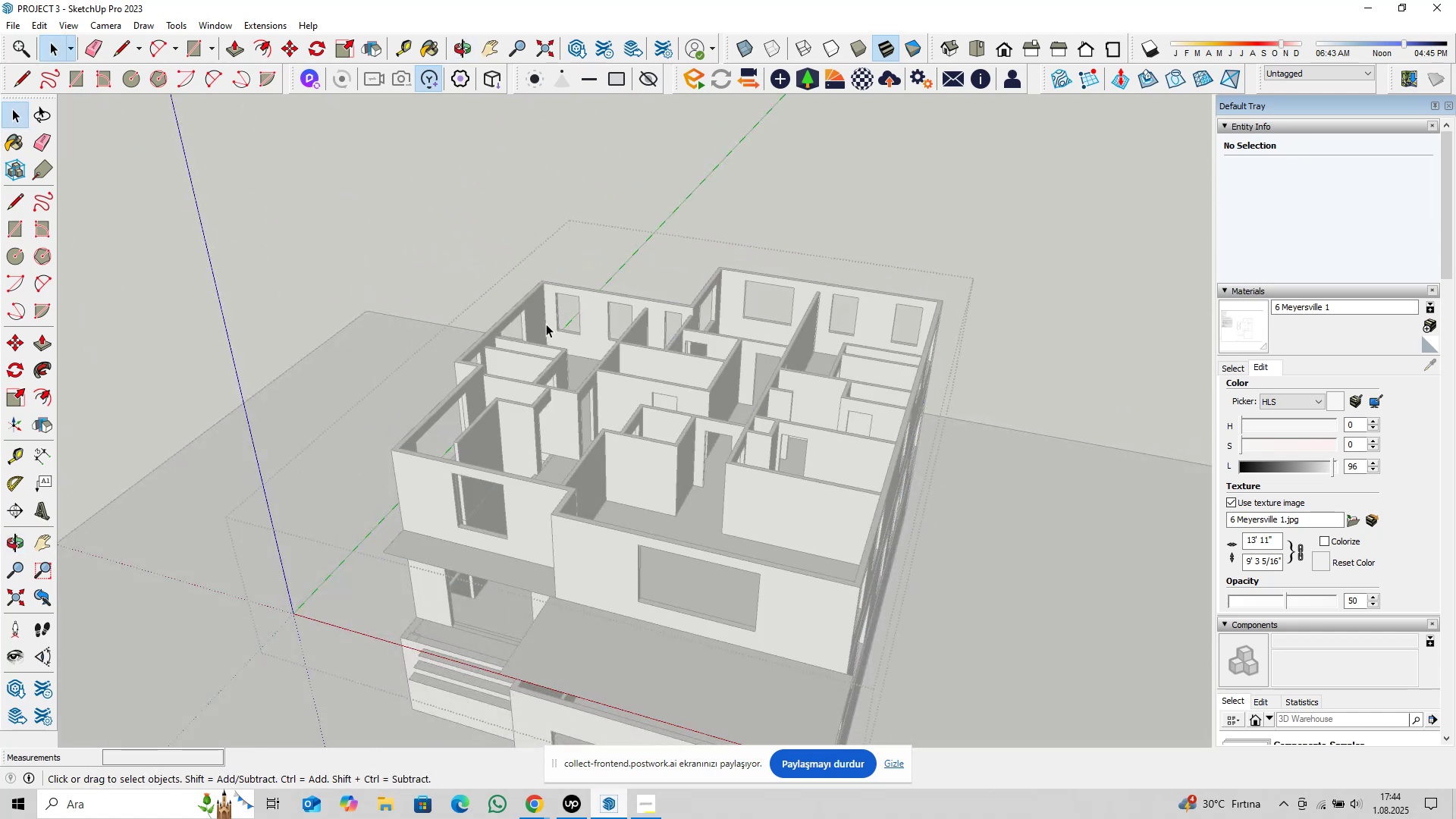 
scroll: coordinate [573, 306], scroll_direction: up, amount: 9.0
 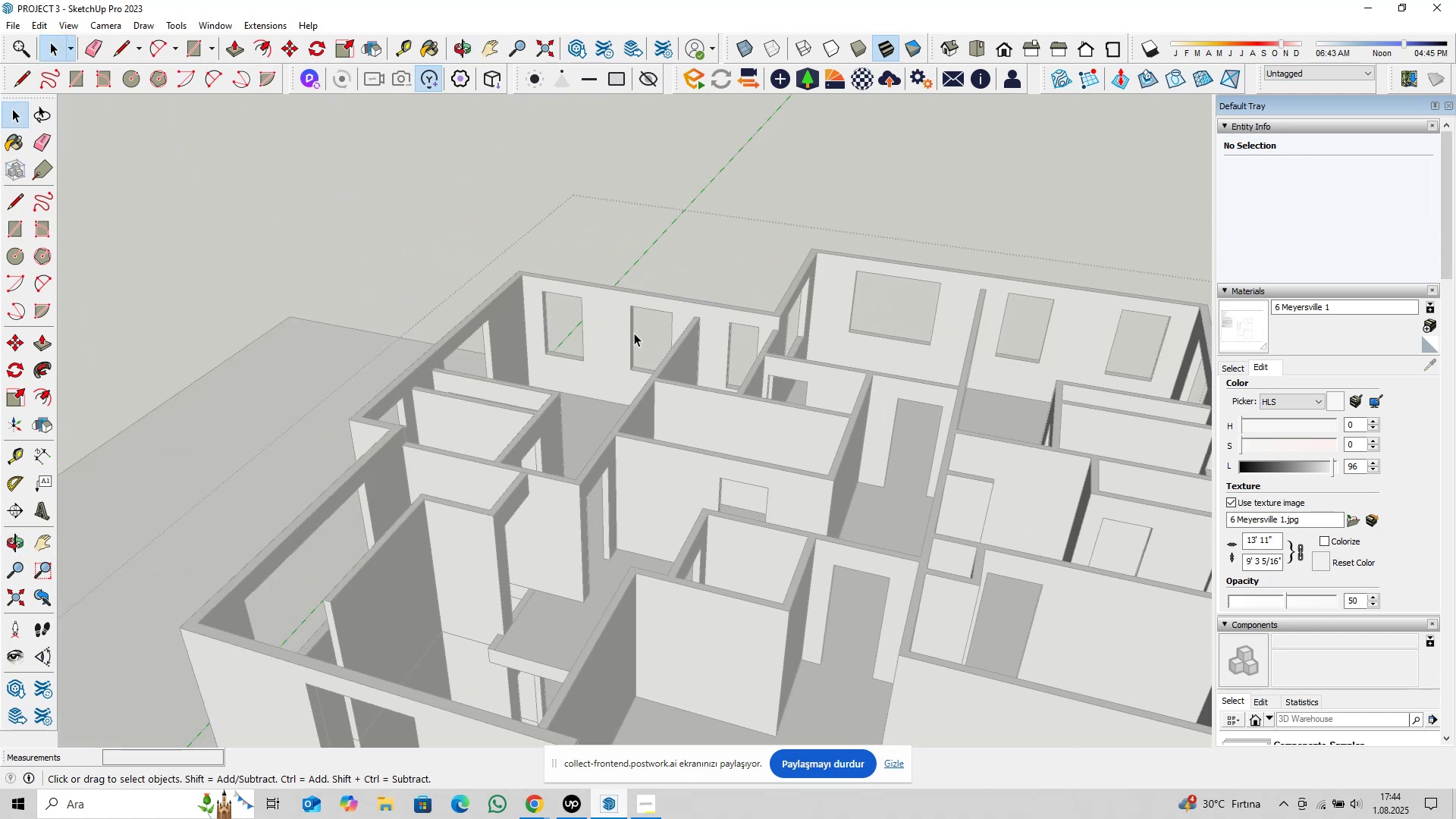 
hold_key(key=ShiftLeft, duration=0.53)
 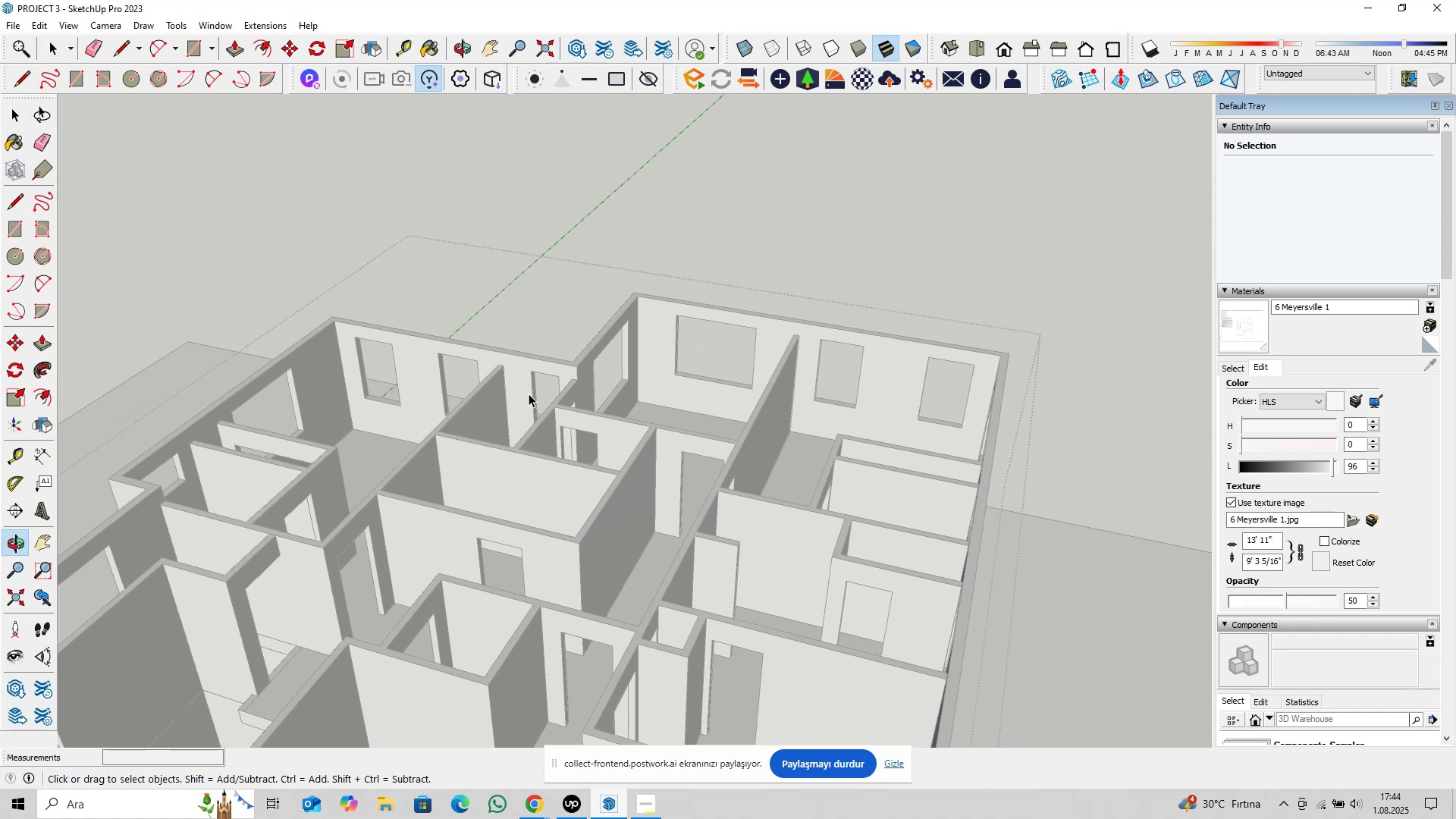 
scroll: coordinate [593, 384], scroll_direction: up, amount: 8.0
 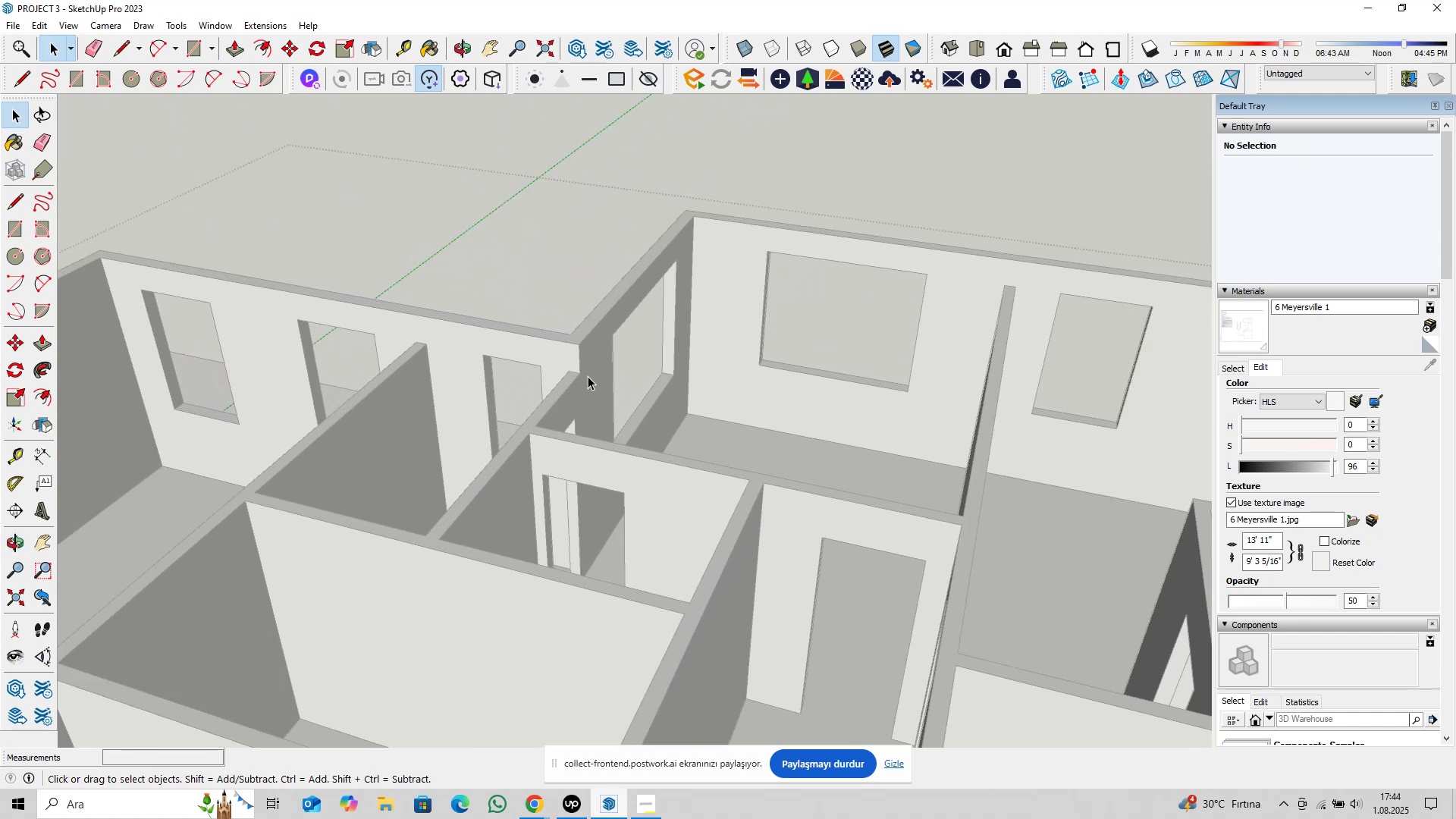 
type(pl)
 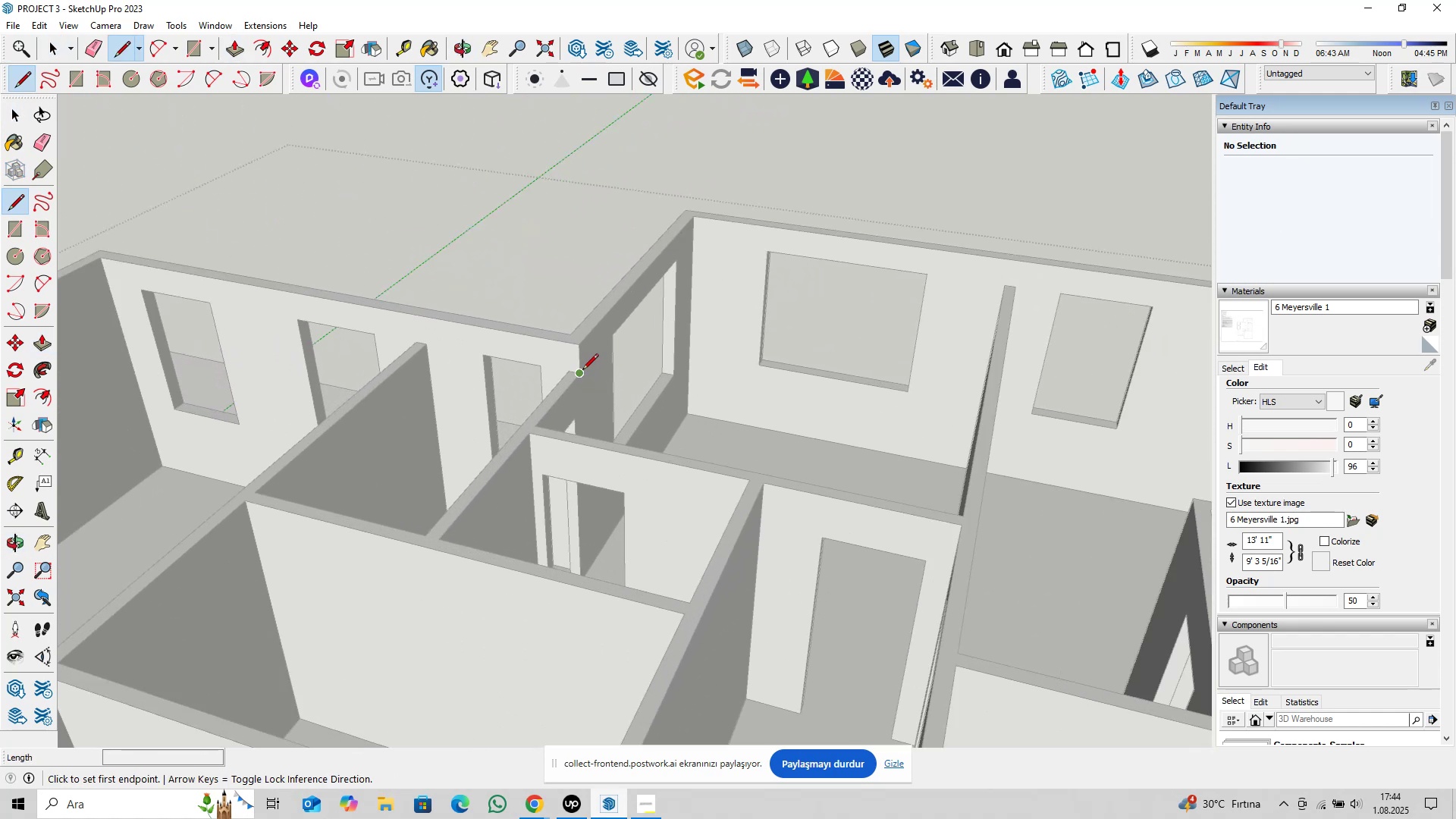 
left_click([582, 371])
 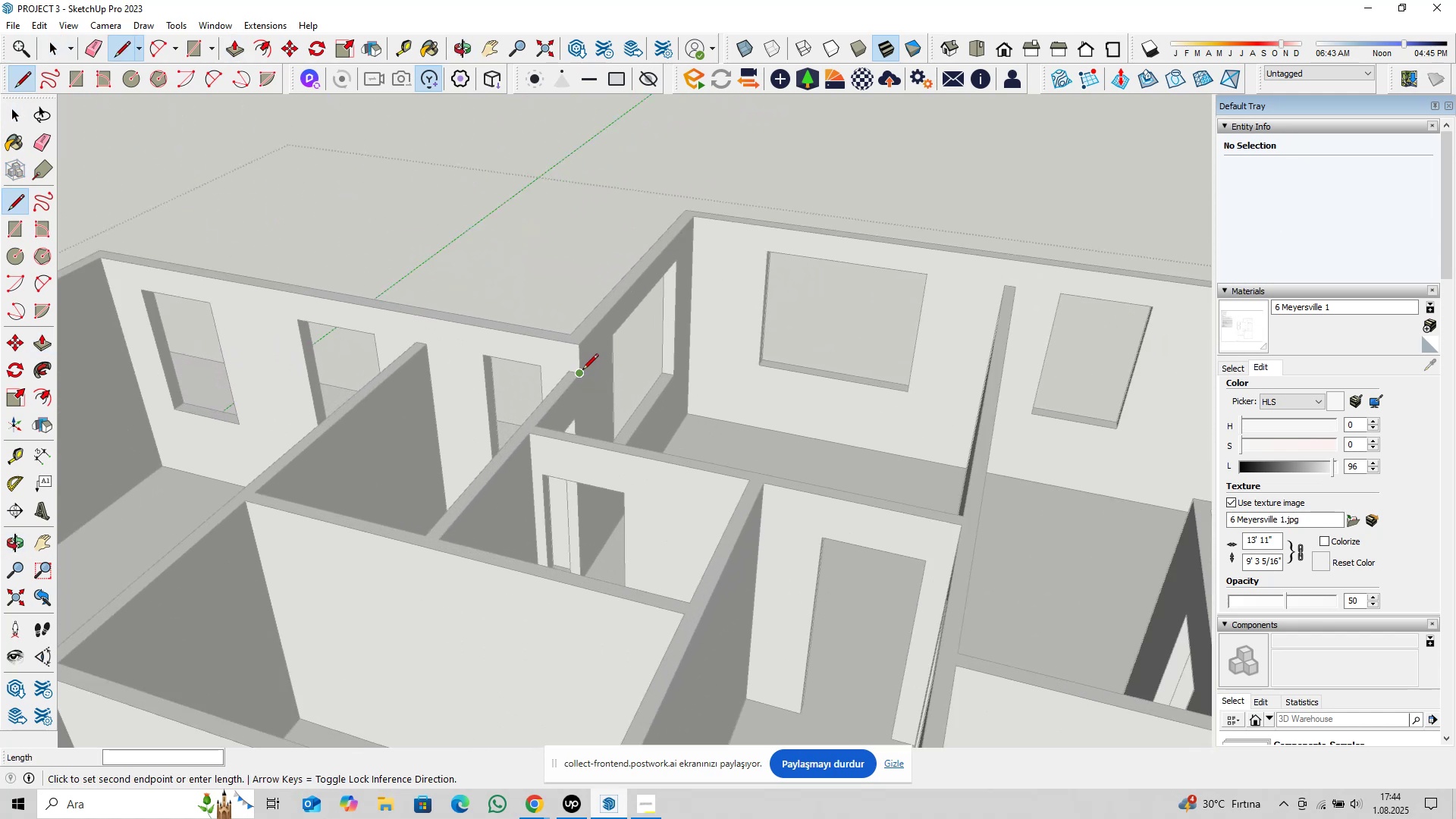 
key(ArrowLeft)
 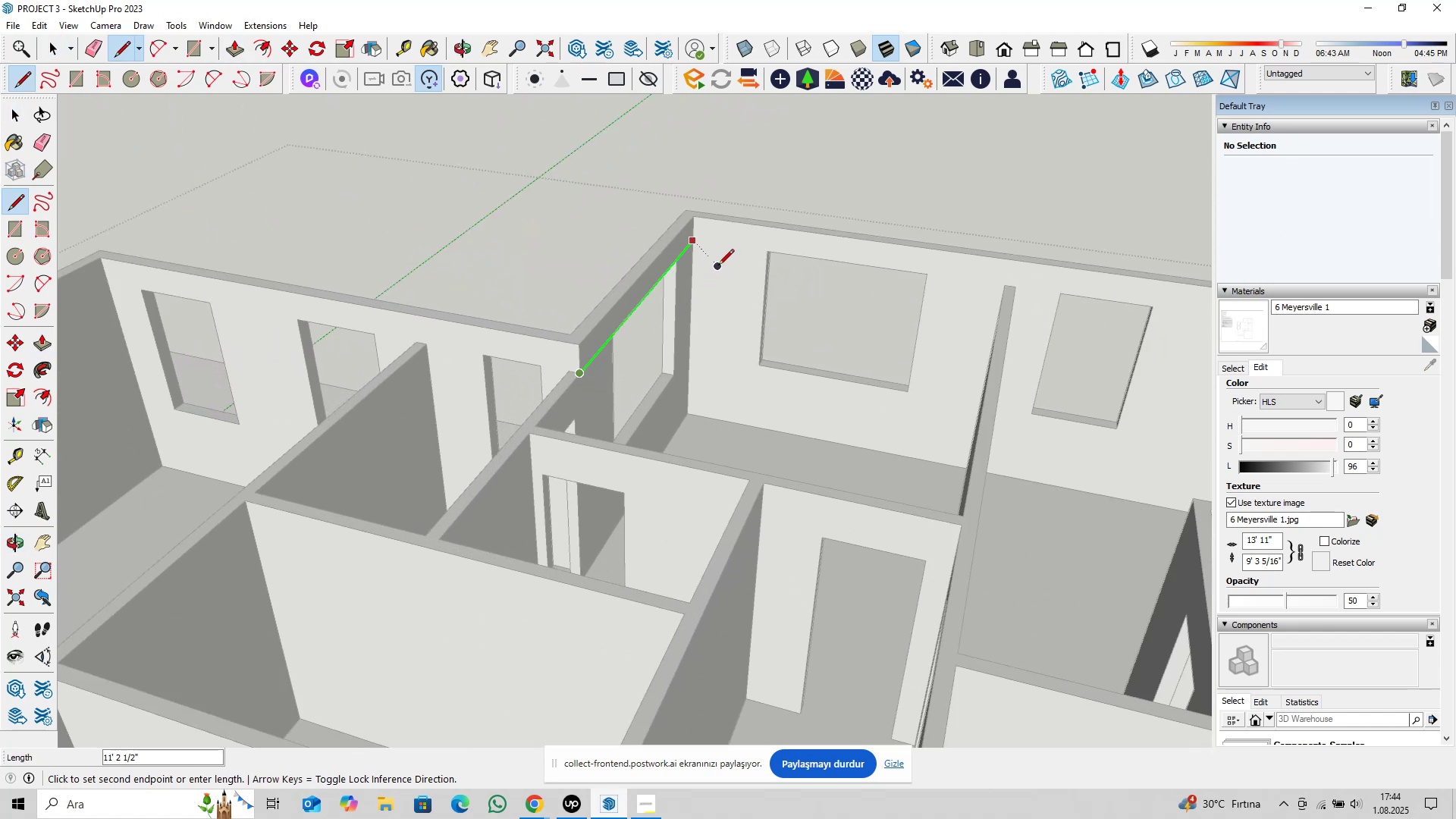 
scroll: coordinate [718, 266], scroll_direction: up, amount: 5.0
 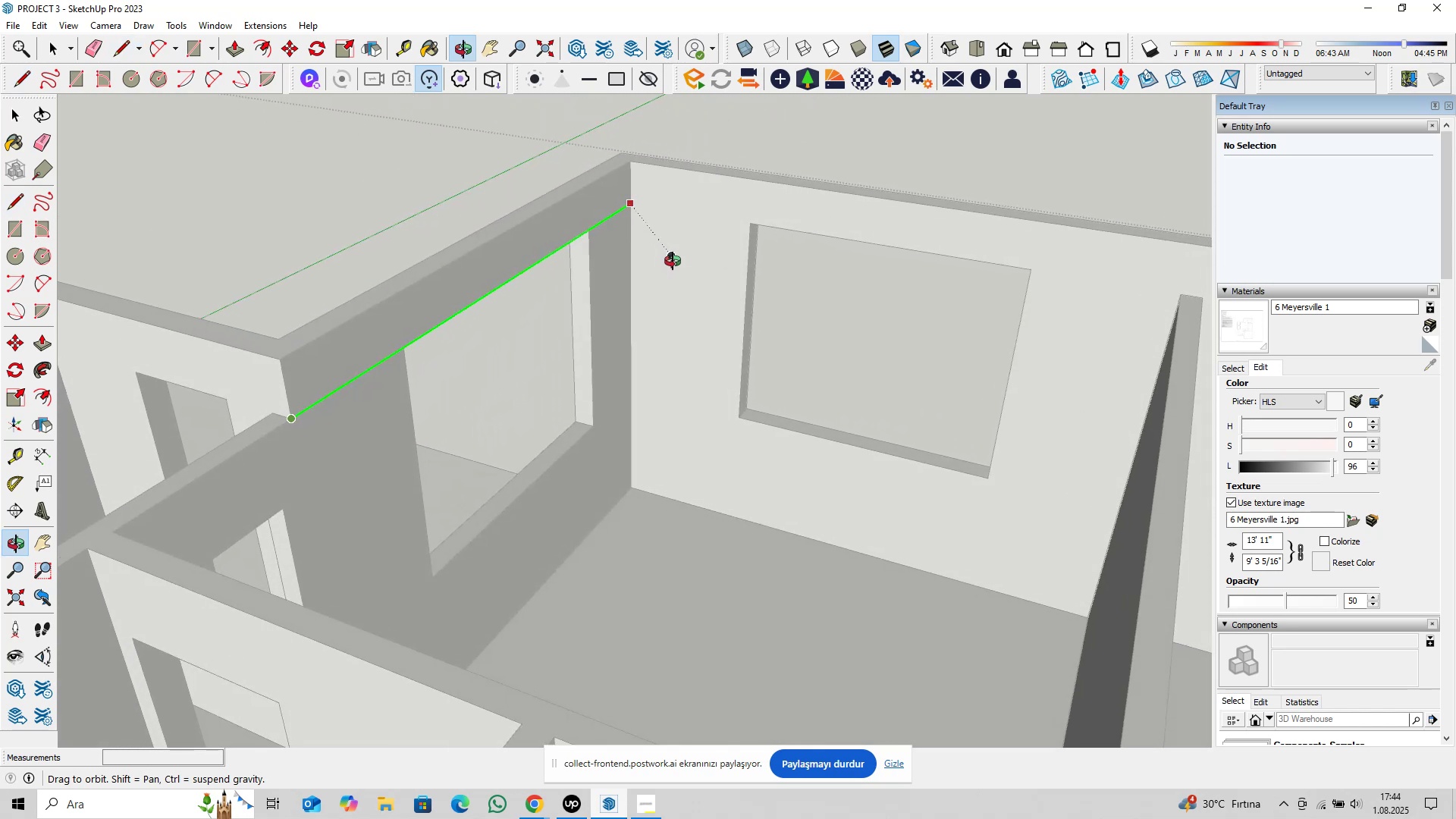 
left_click([667, 276])
 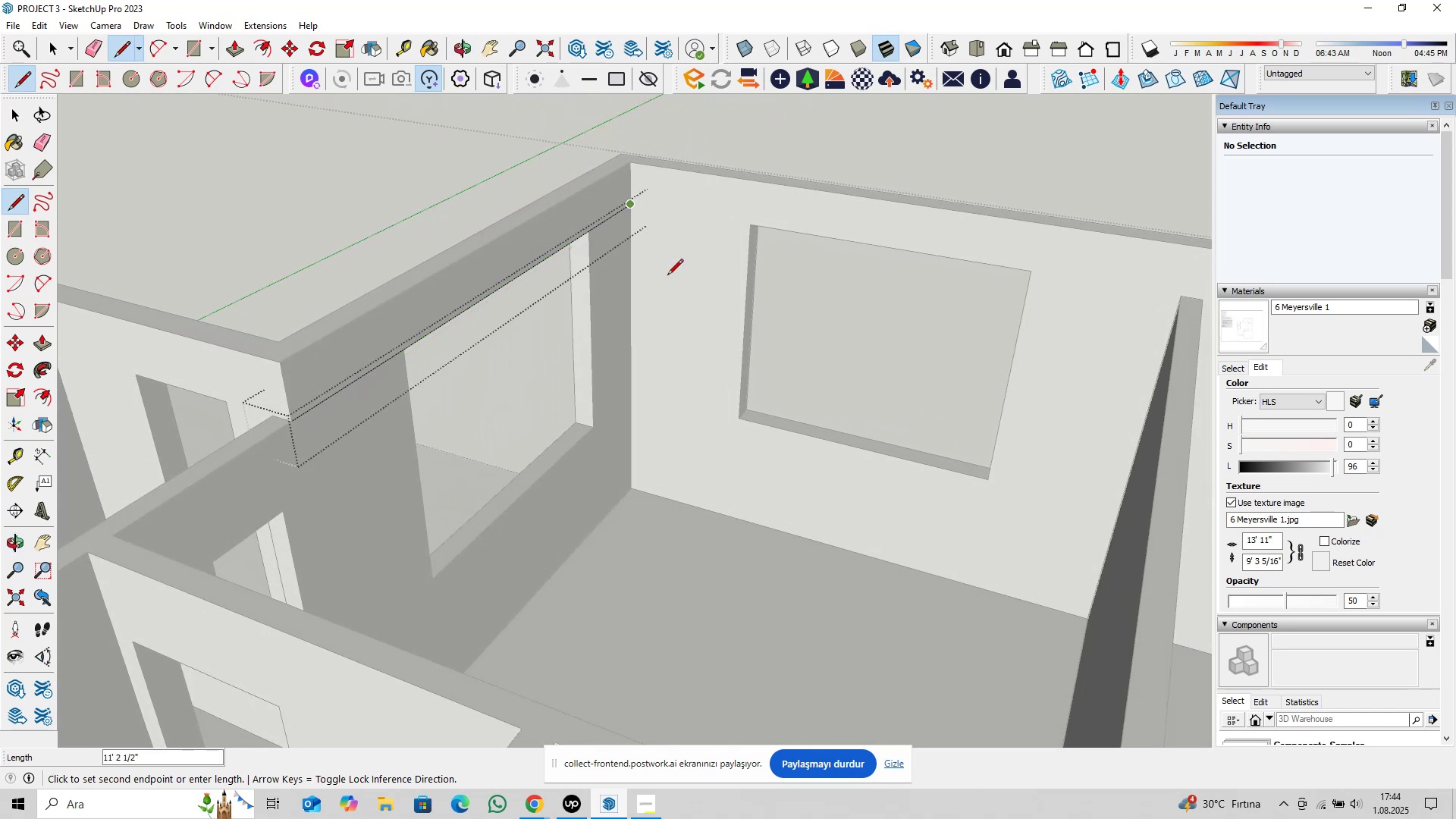 
key(ArrowRight)
 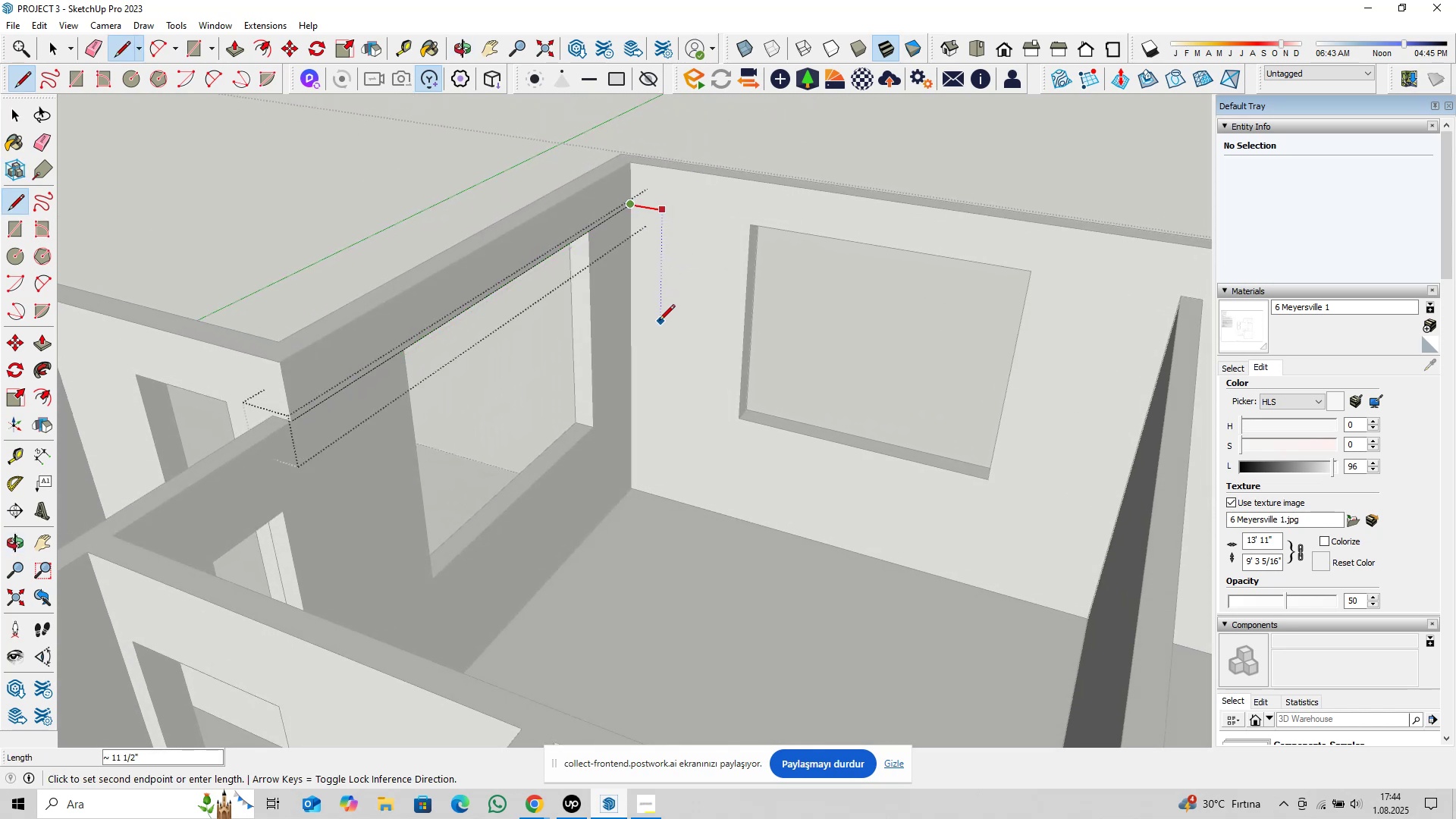 
scroll: coordinate [659, 328], scroll_direction: down, amount: 5.0
 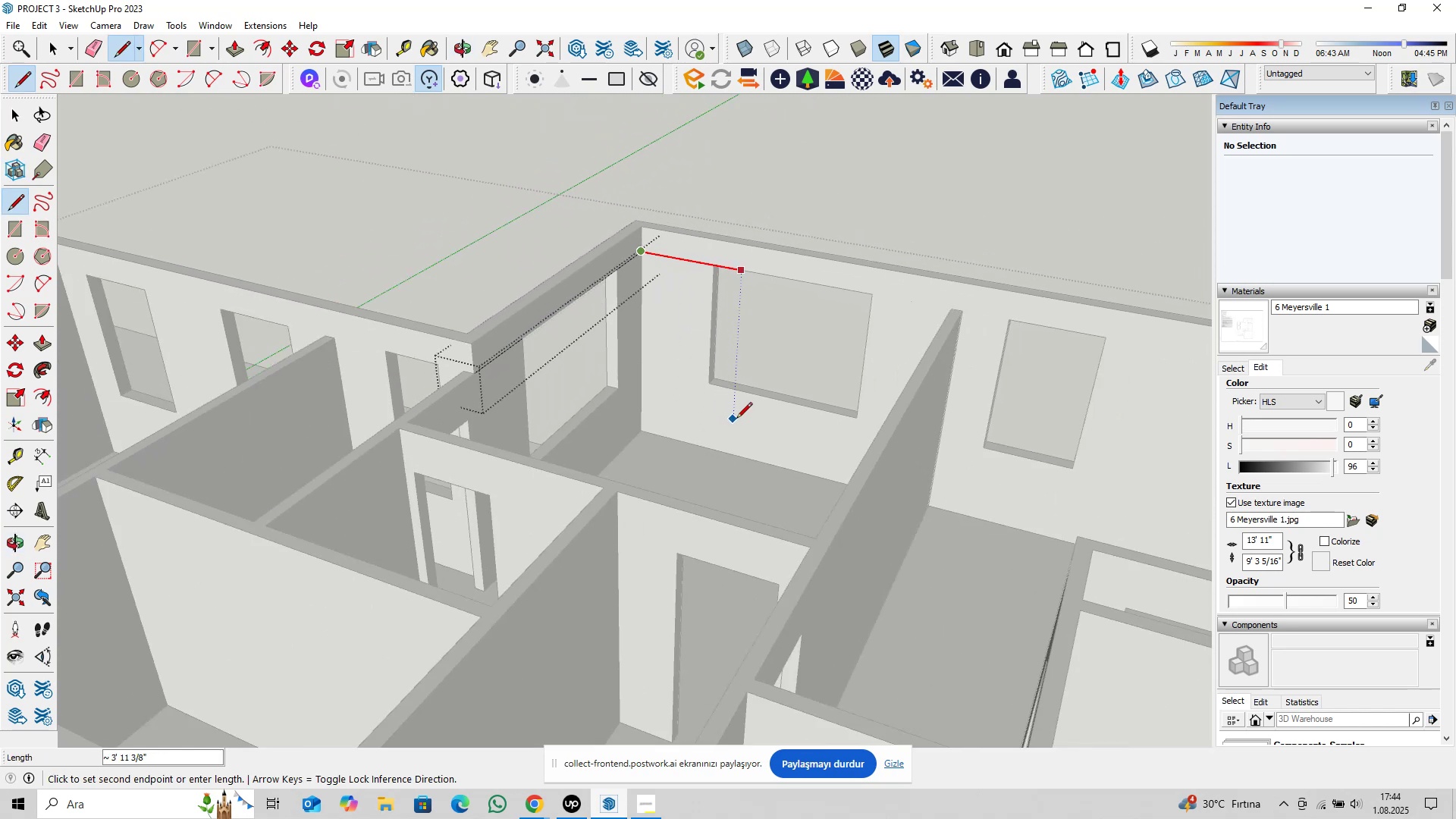 
hold_key(key=ShiftLeft, duration=0.47)
 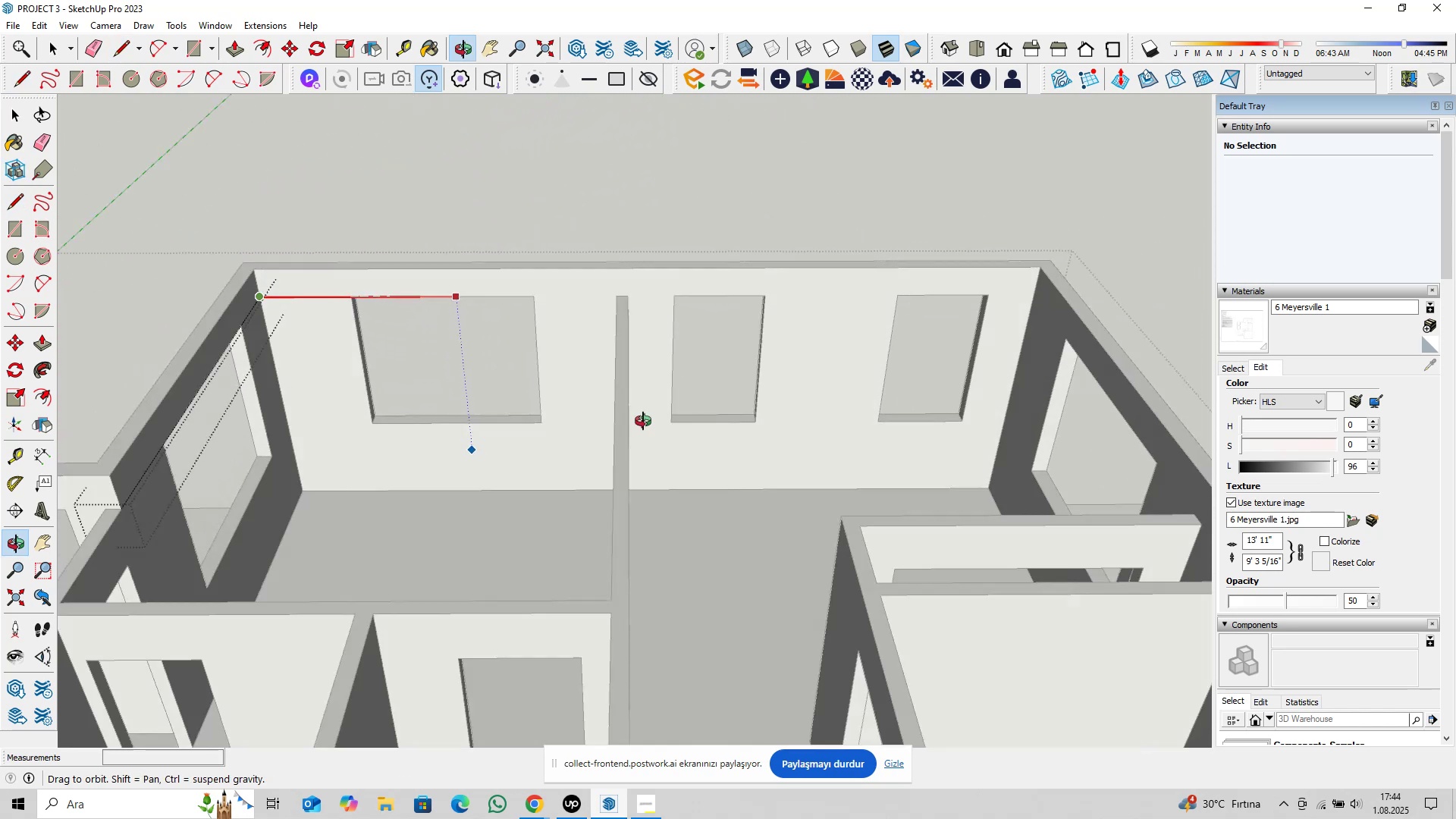 
hold_key(key=ShiftLeft, duration=0.38)
 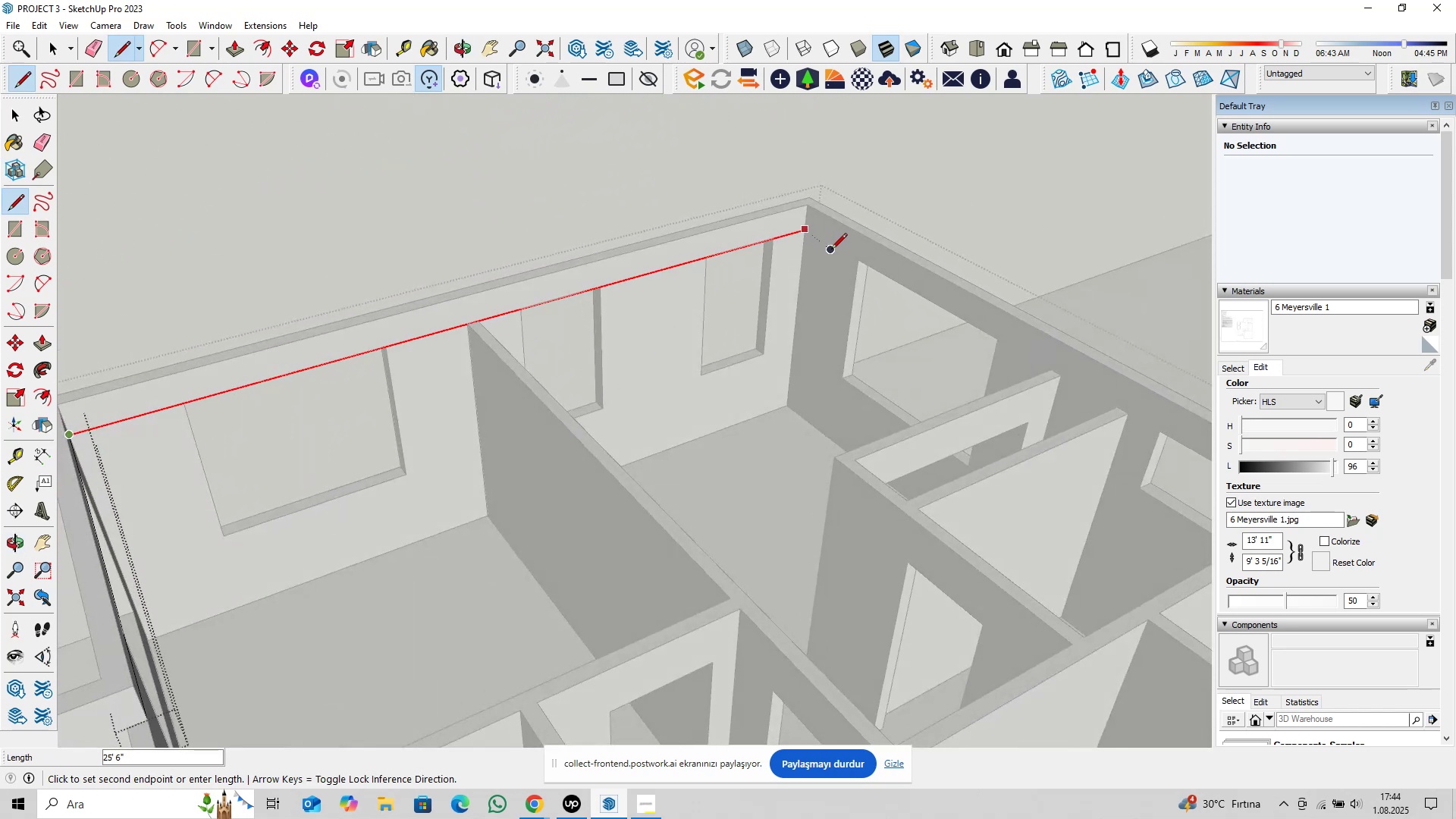 
left_click([831, 250])
 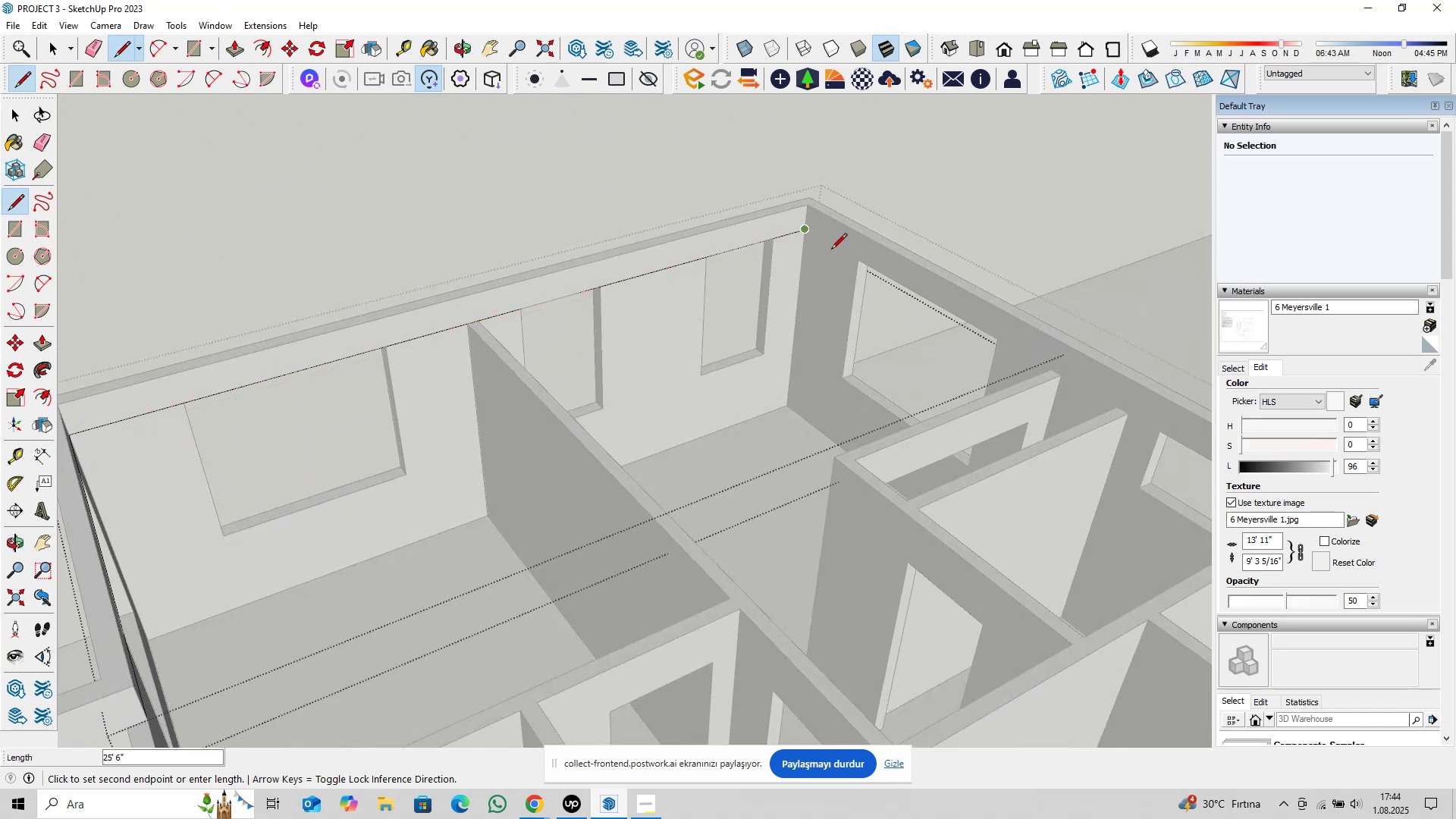 
key(ArrowLeft)
 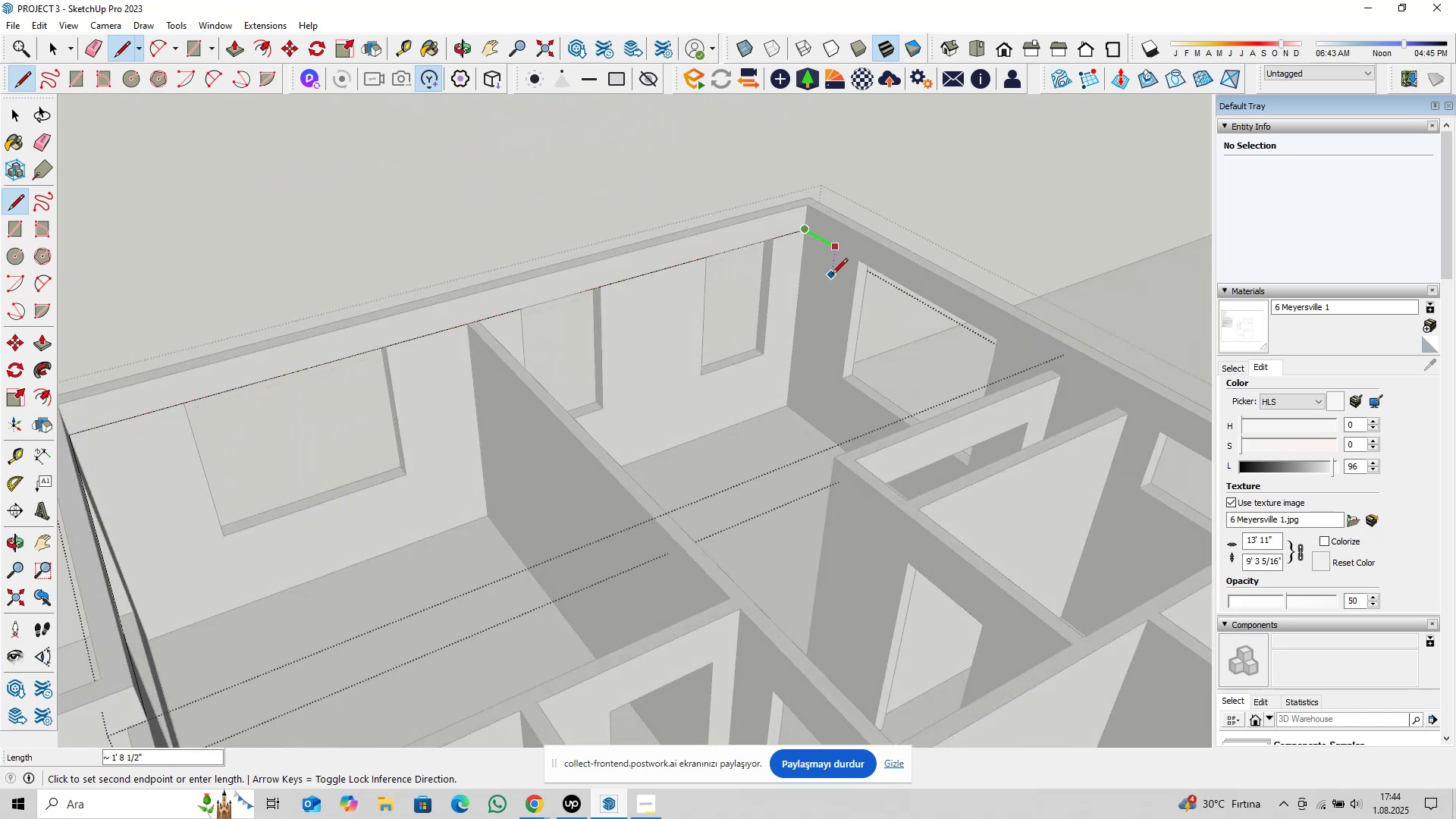 
scroll: coordinate [833, 285], scroll_direction: down, amount: 6.0
 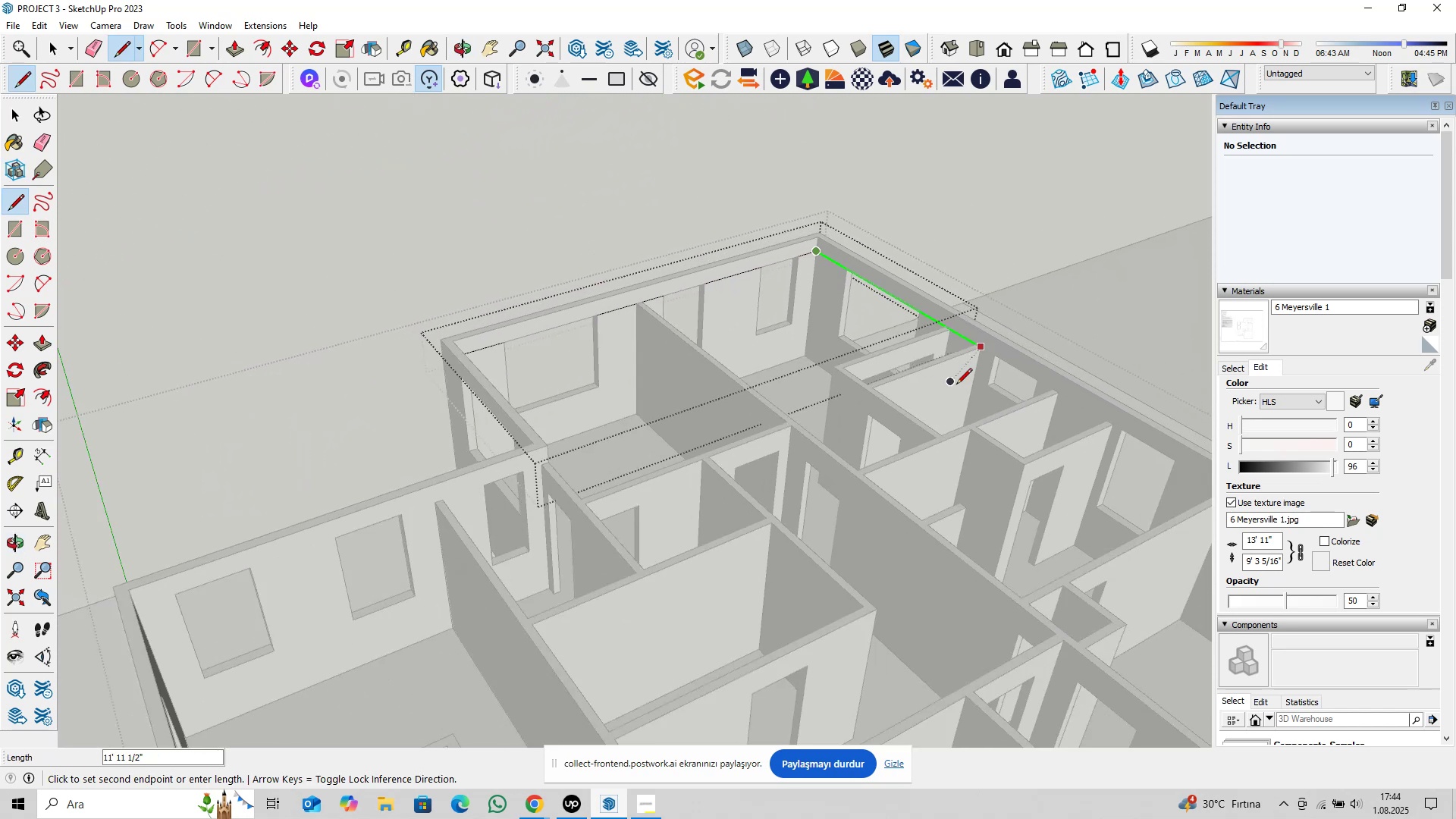 
hold_key(key=ShiftLeft, duration=0.54)
 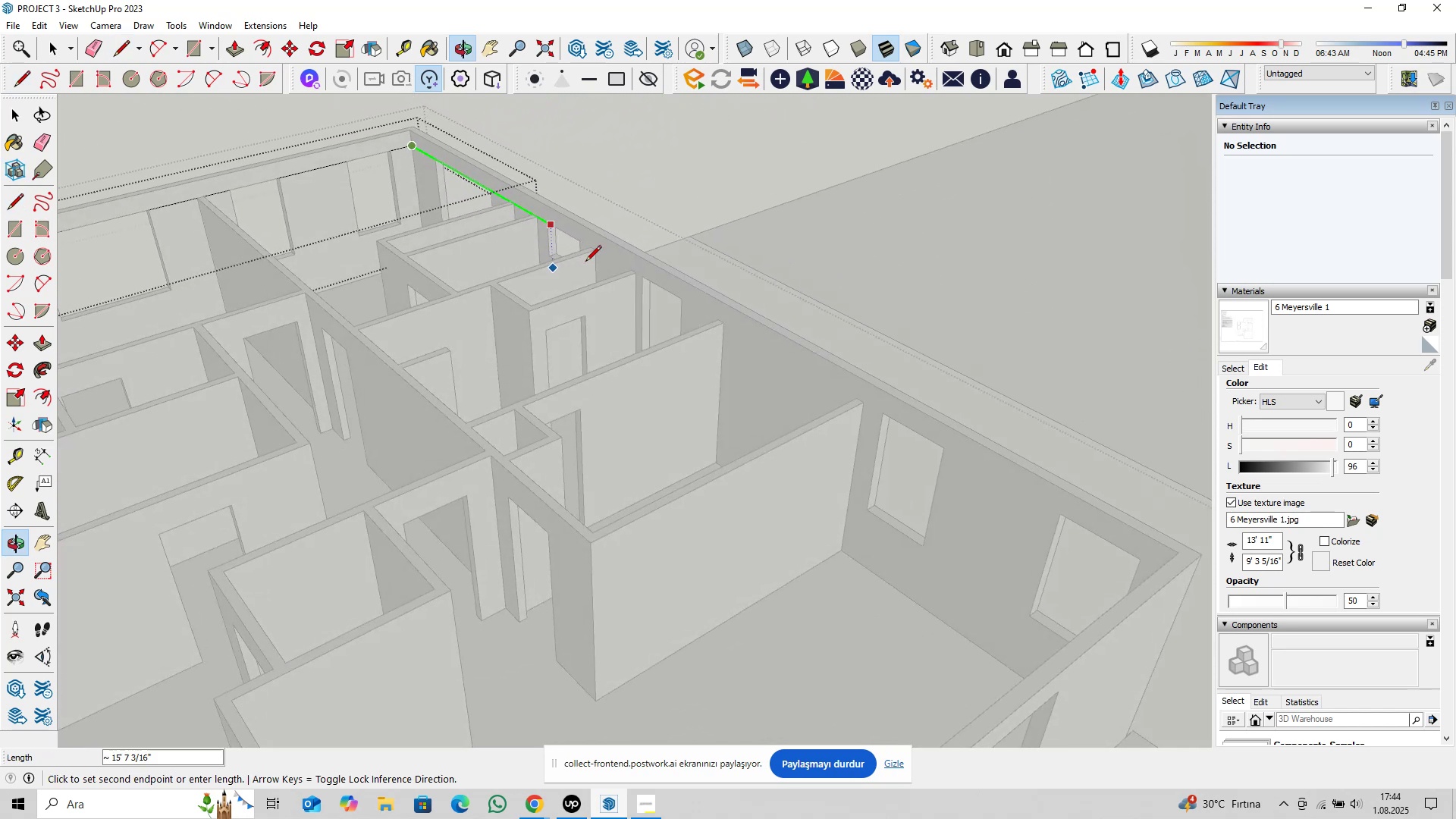 
hold_key(key=ShiftLeft, duration=0.46)
 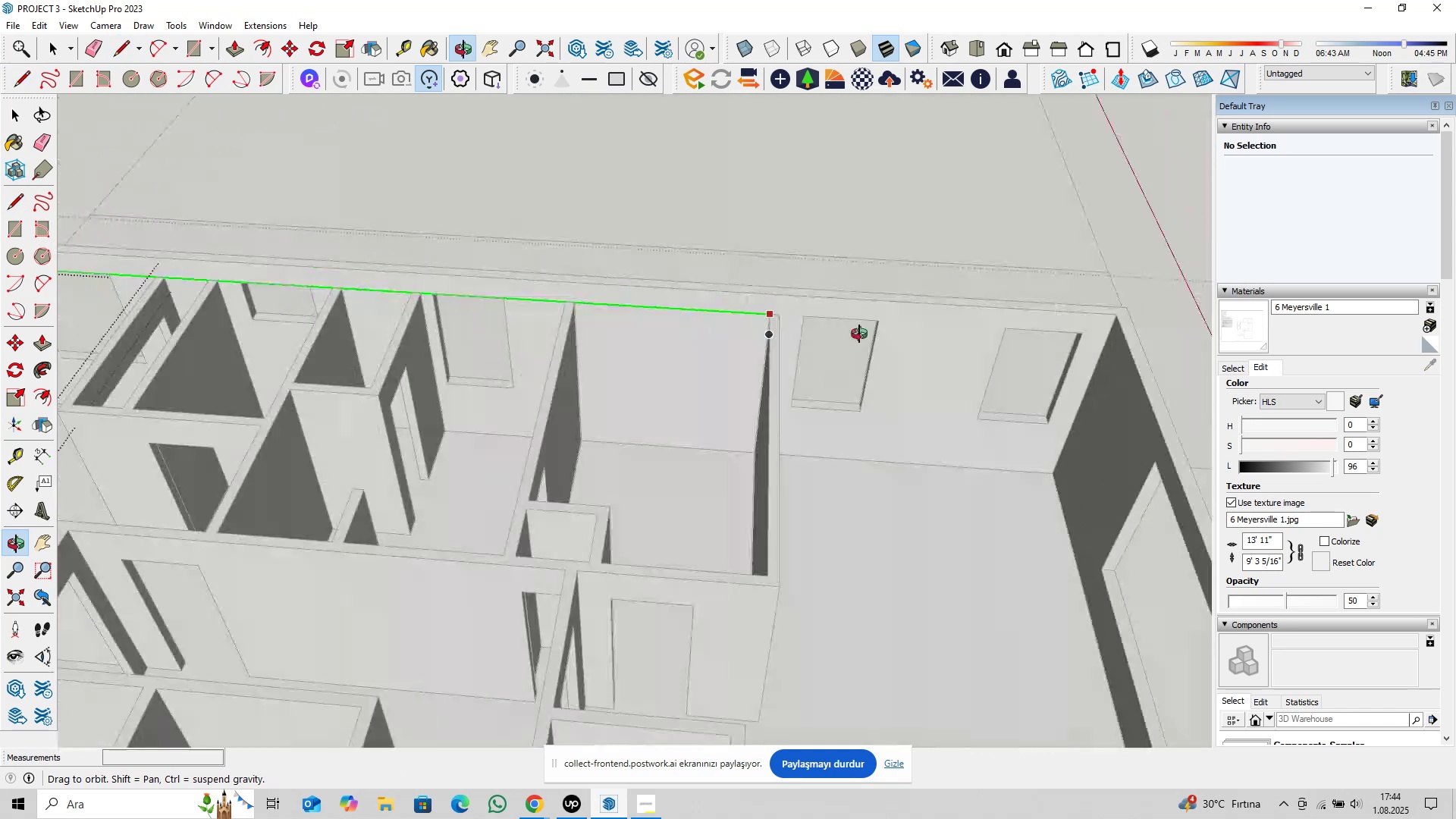 
hold_key(key=ShiftLeft, duration=0.39)
 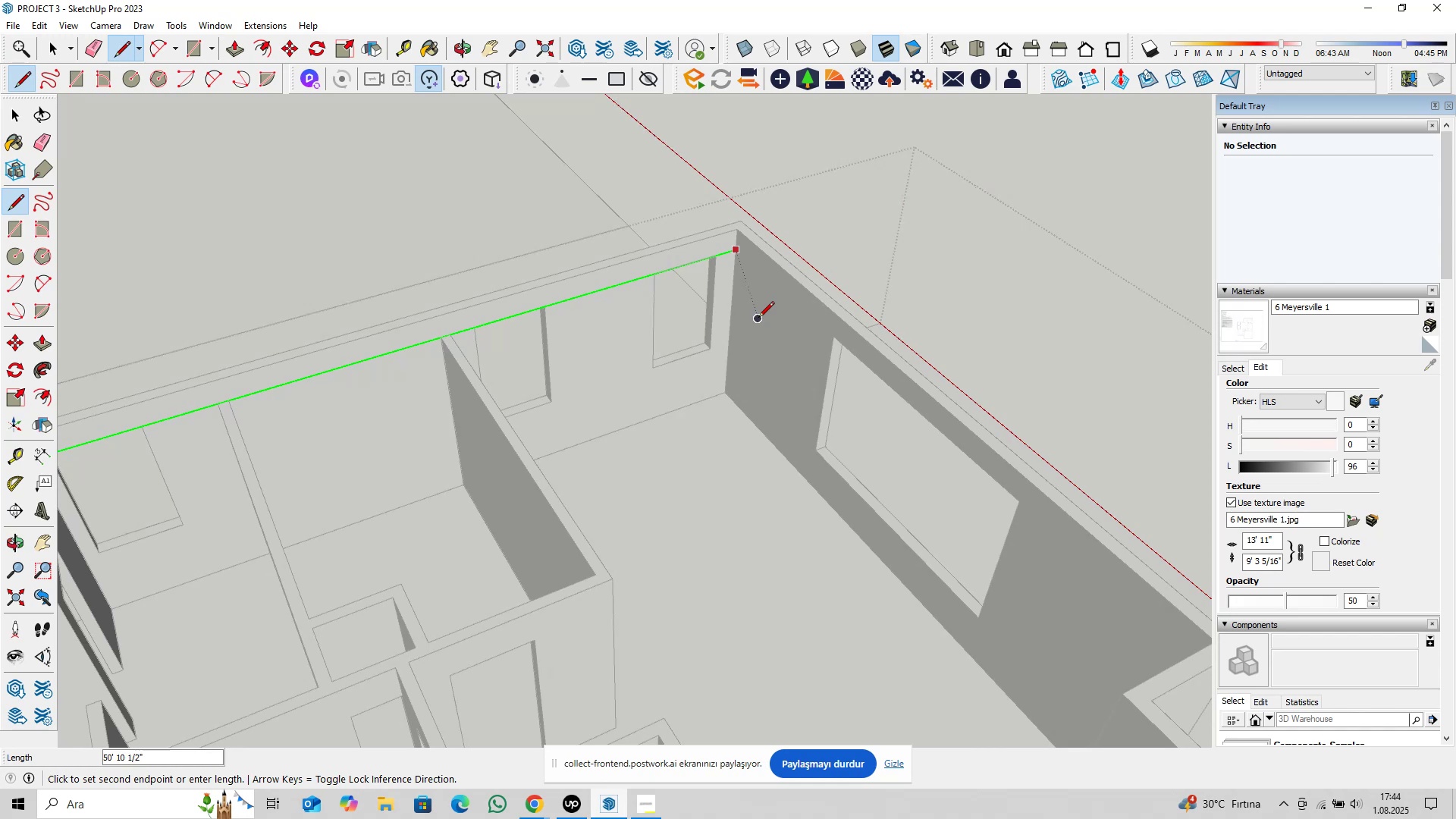 
left_click([758, 318])
 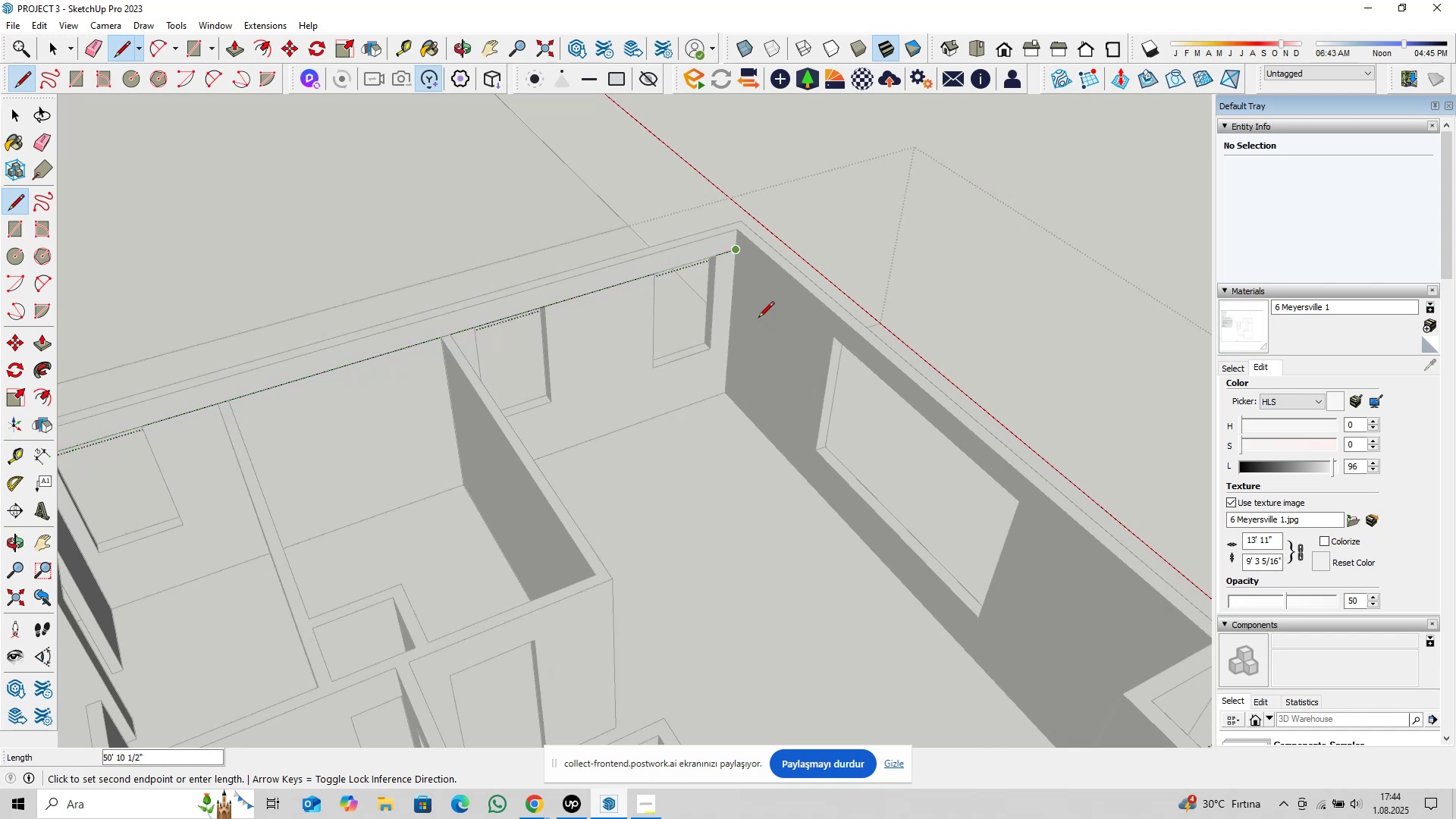 
key(ArrowRight)
 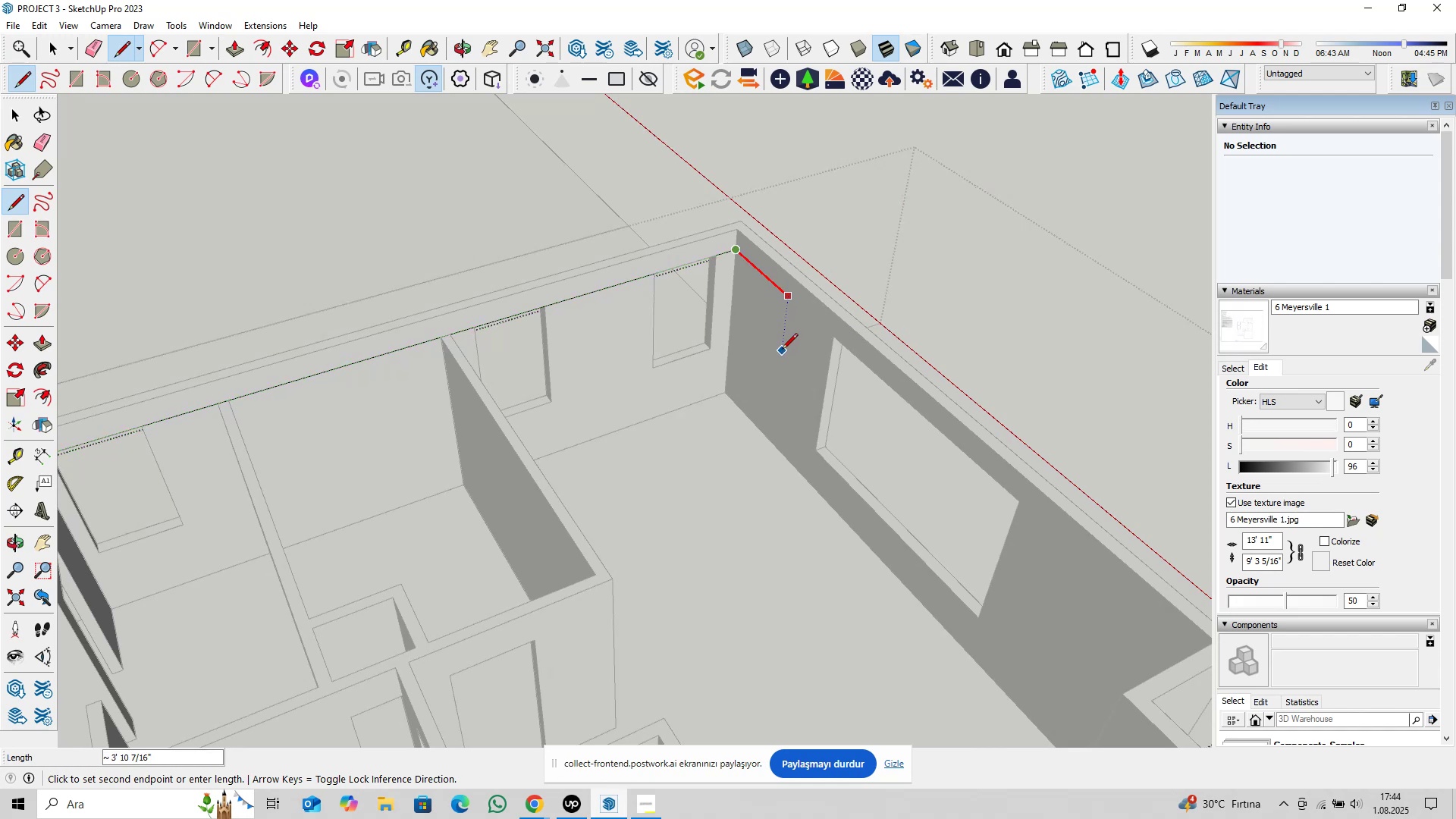 
scroll: coordinate [782, 372], scroll_direction: down, amount: 5.0
 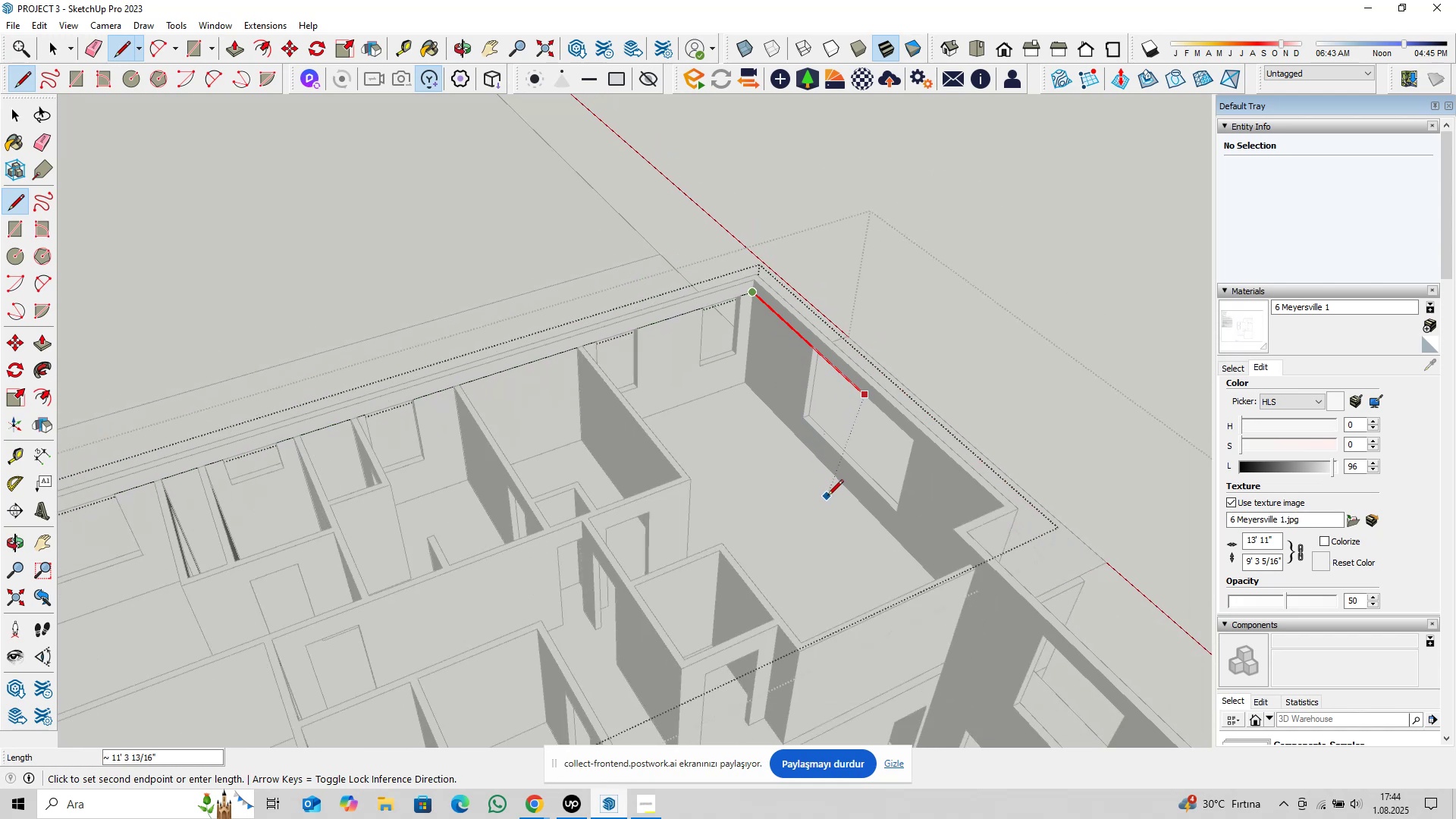 
hold_key(key=ShiftLeft, duration=0.43)
 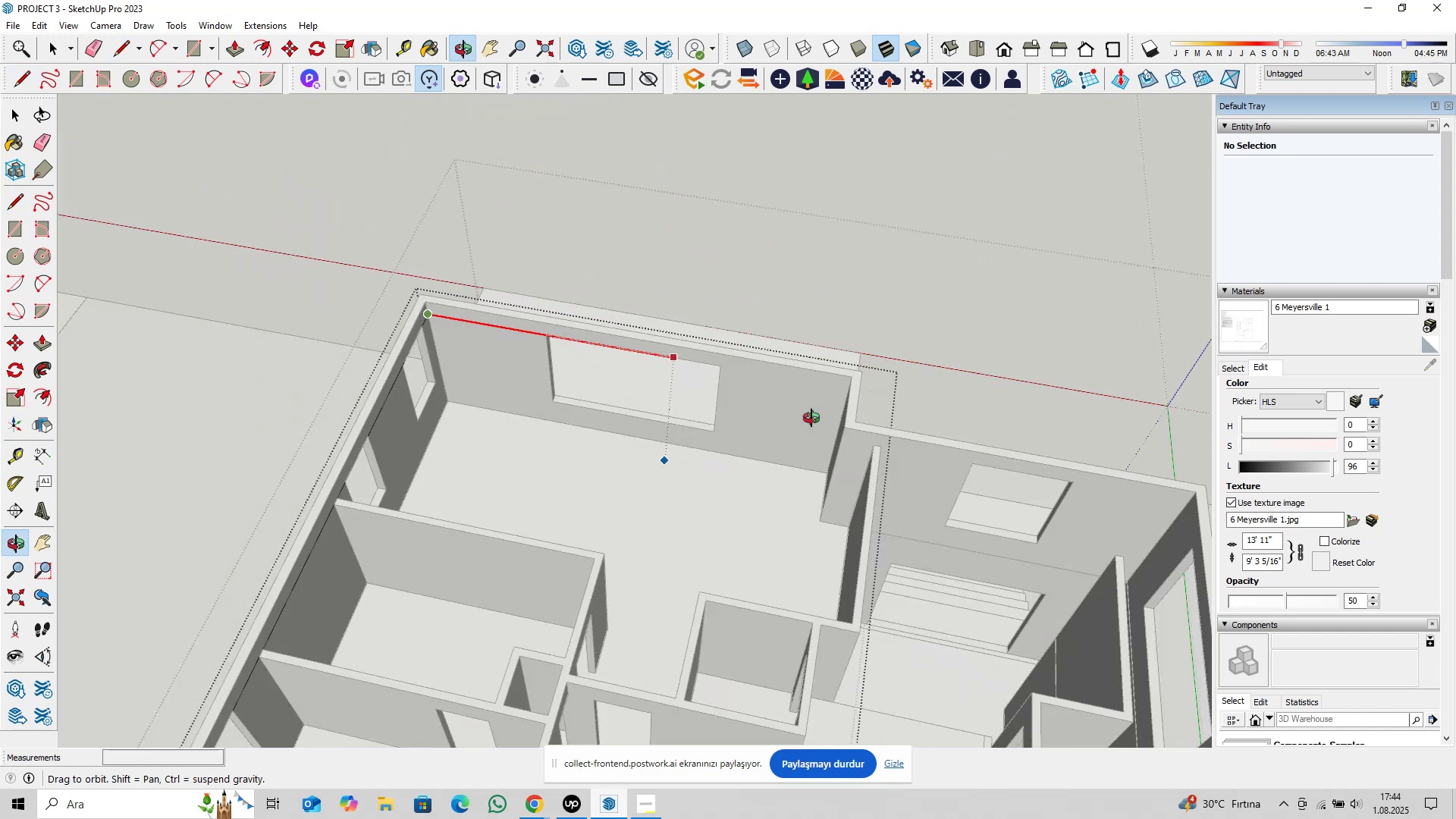 
hold_key(key=ShiftLeft, duration=0.3)
 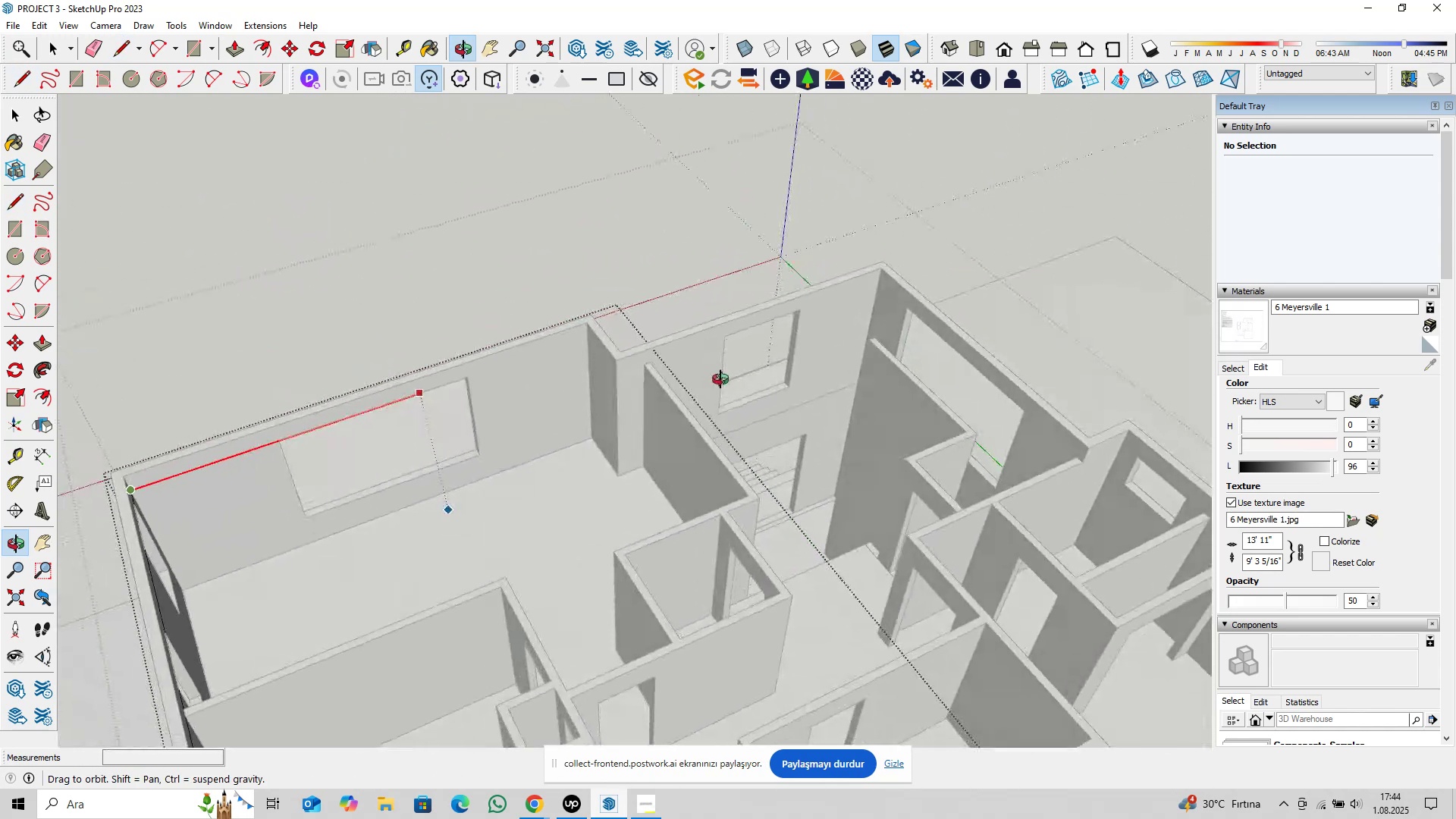 
scroll: coordinate [629, 391], scroll_direction: up, amount: 4.0
 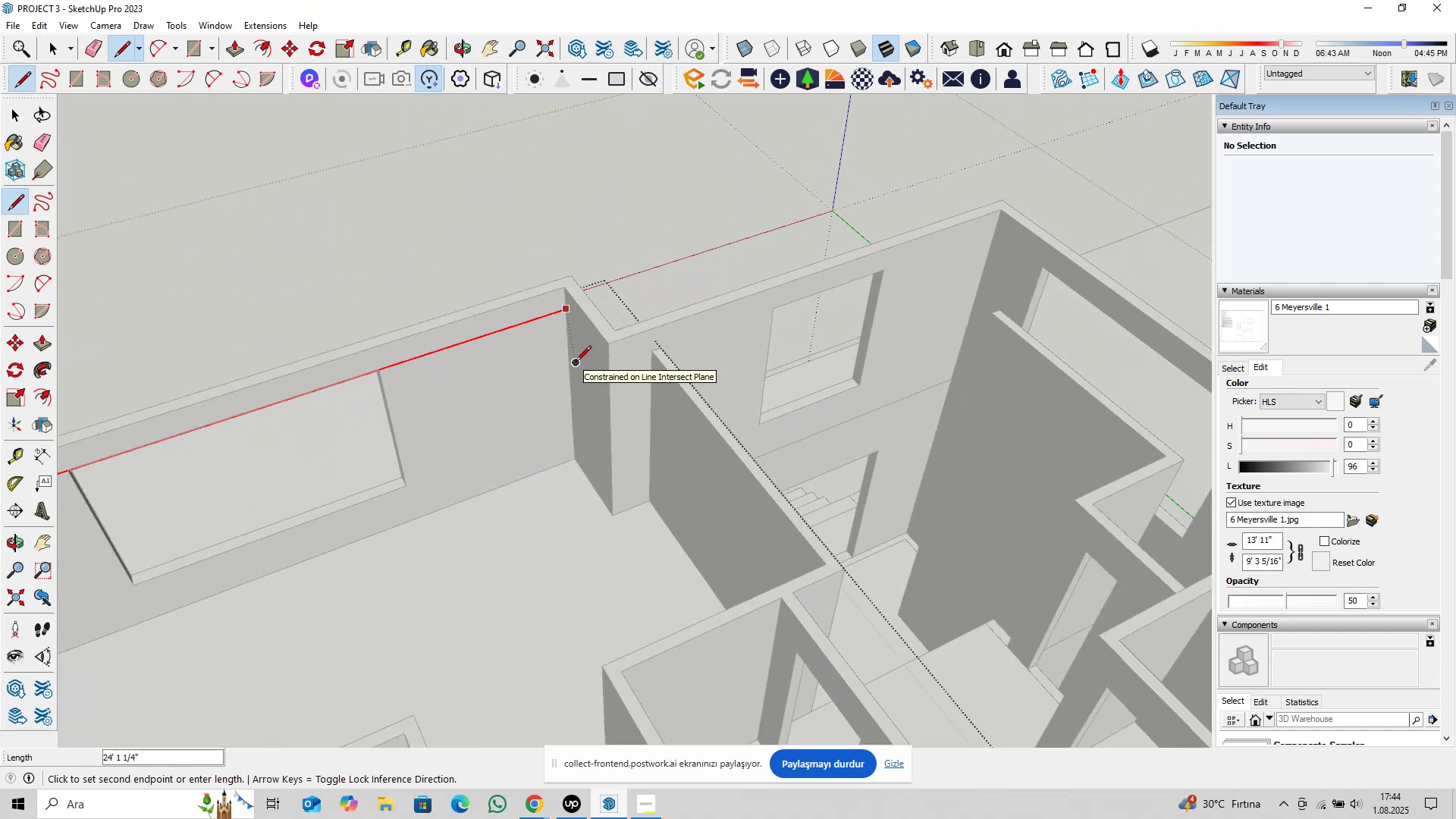 
left_click([576, 362])
 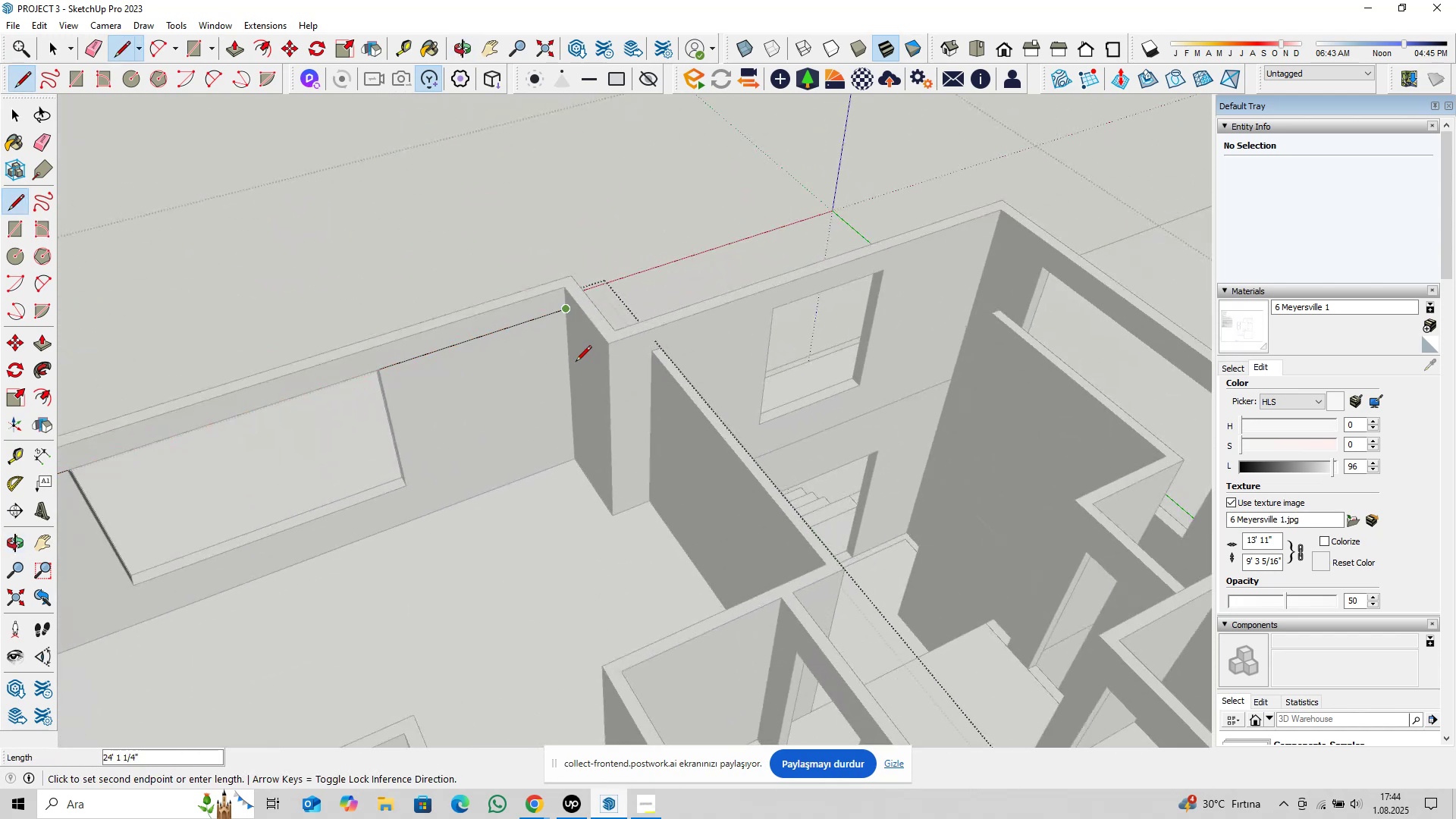 
key(ArrowLeft)
 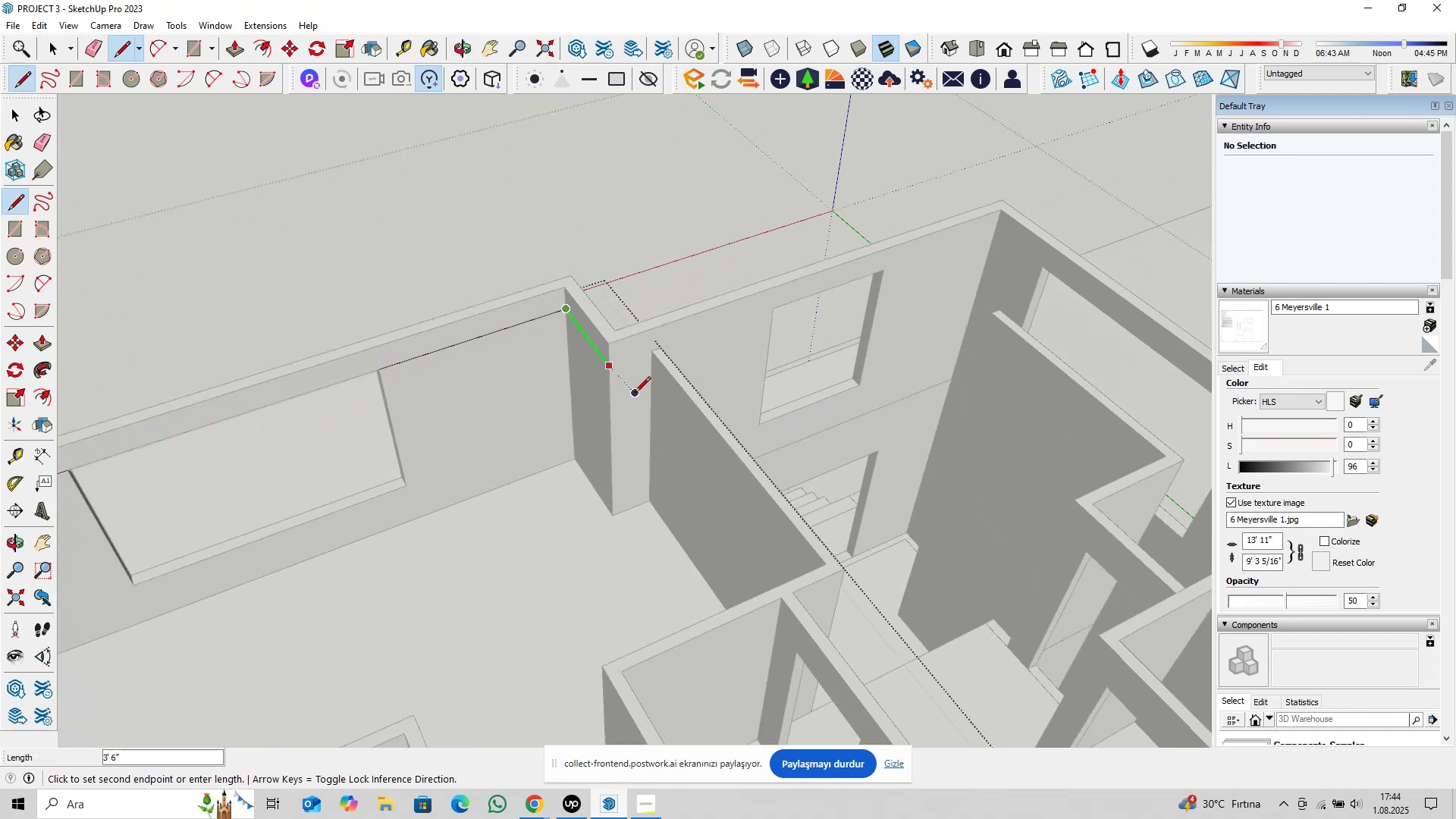 
left_click([635, 394])
 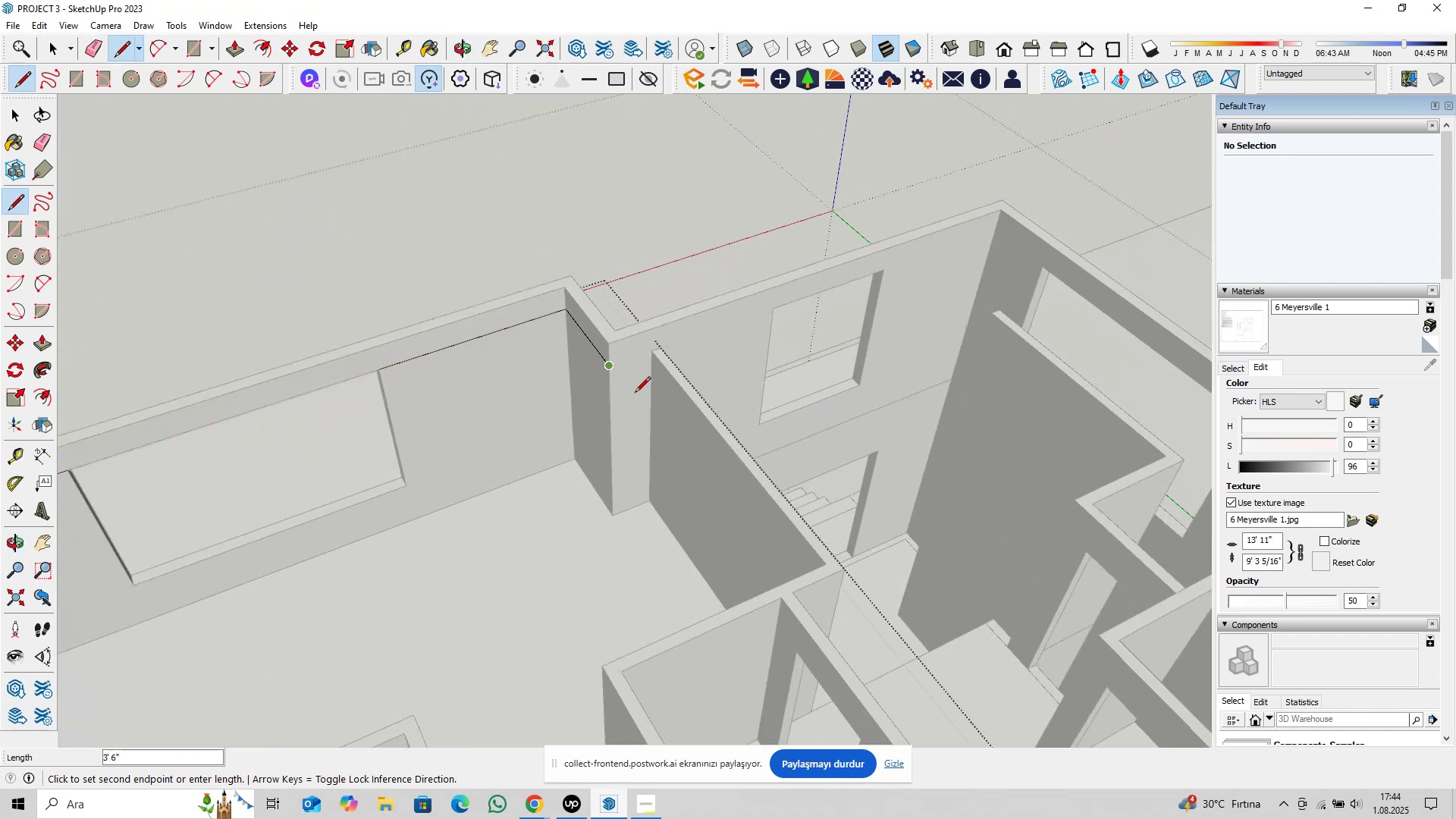 
key(ArrowRight)
 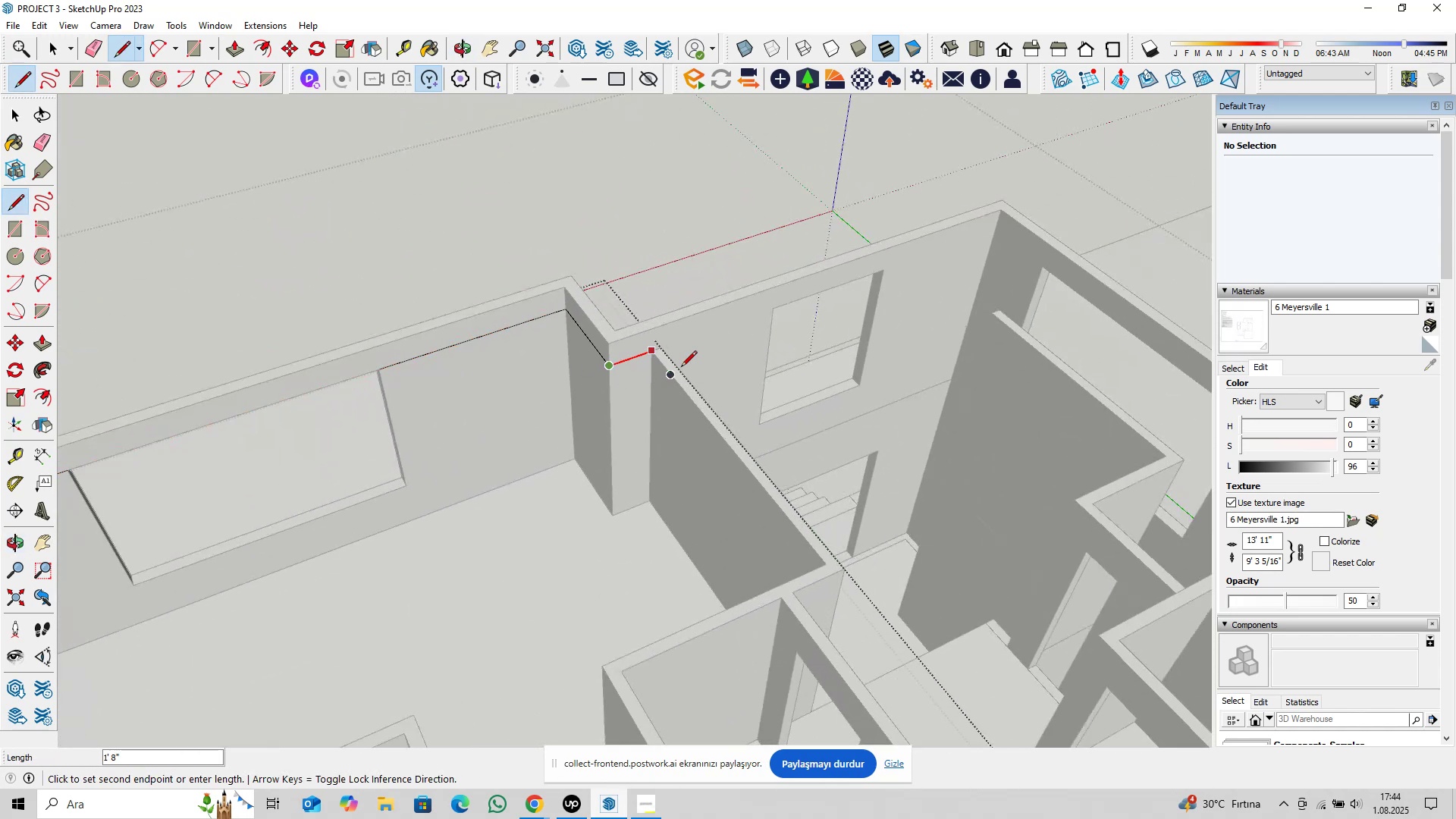 
scroll: coordinate [719, 357], scroll_direction: down, amount: 3.0
 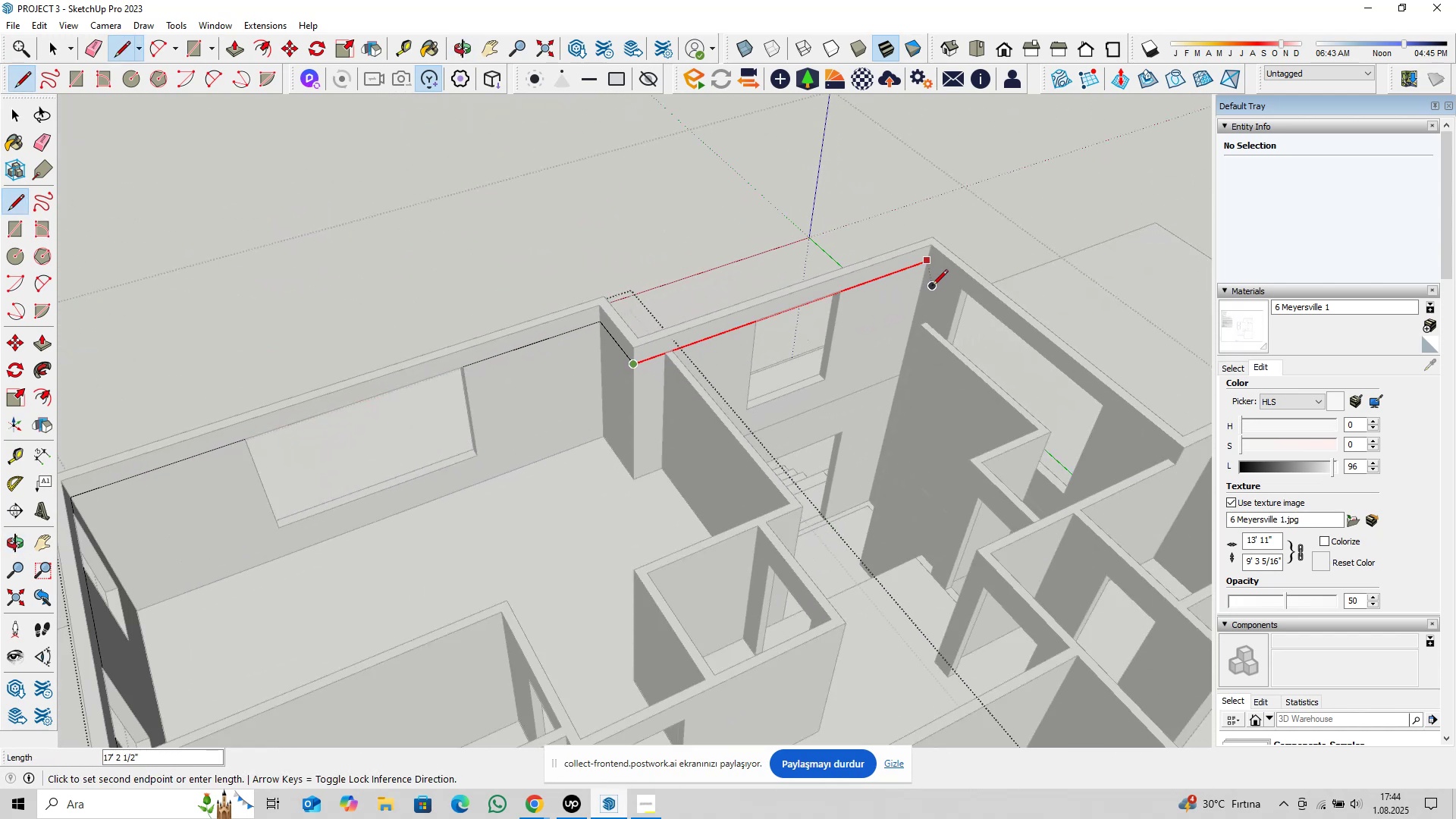 
left_click([932, 286])
 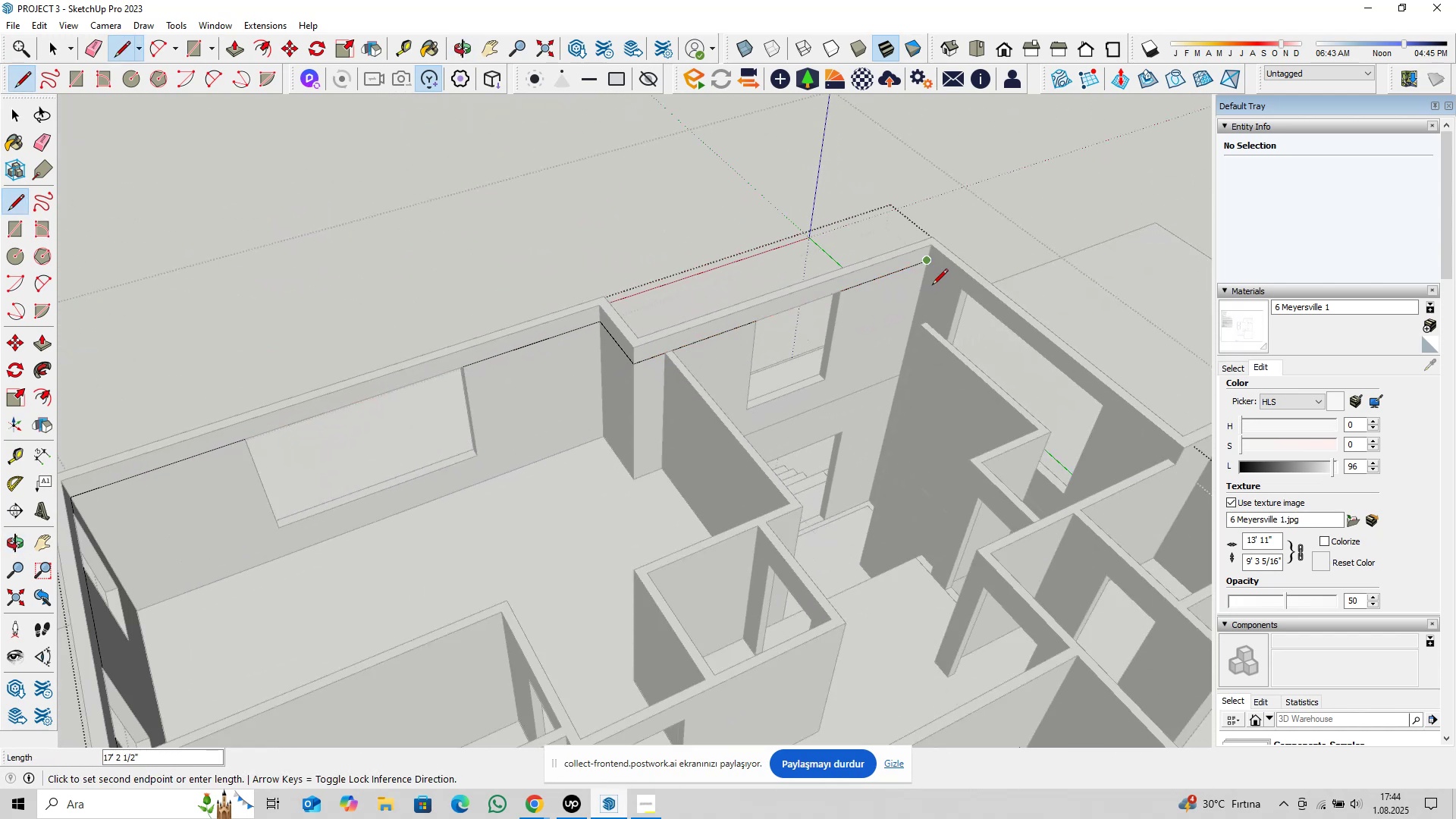 
key(ArrowLeft)
 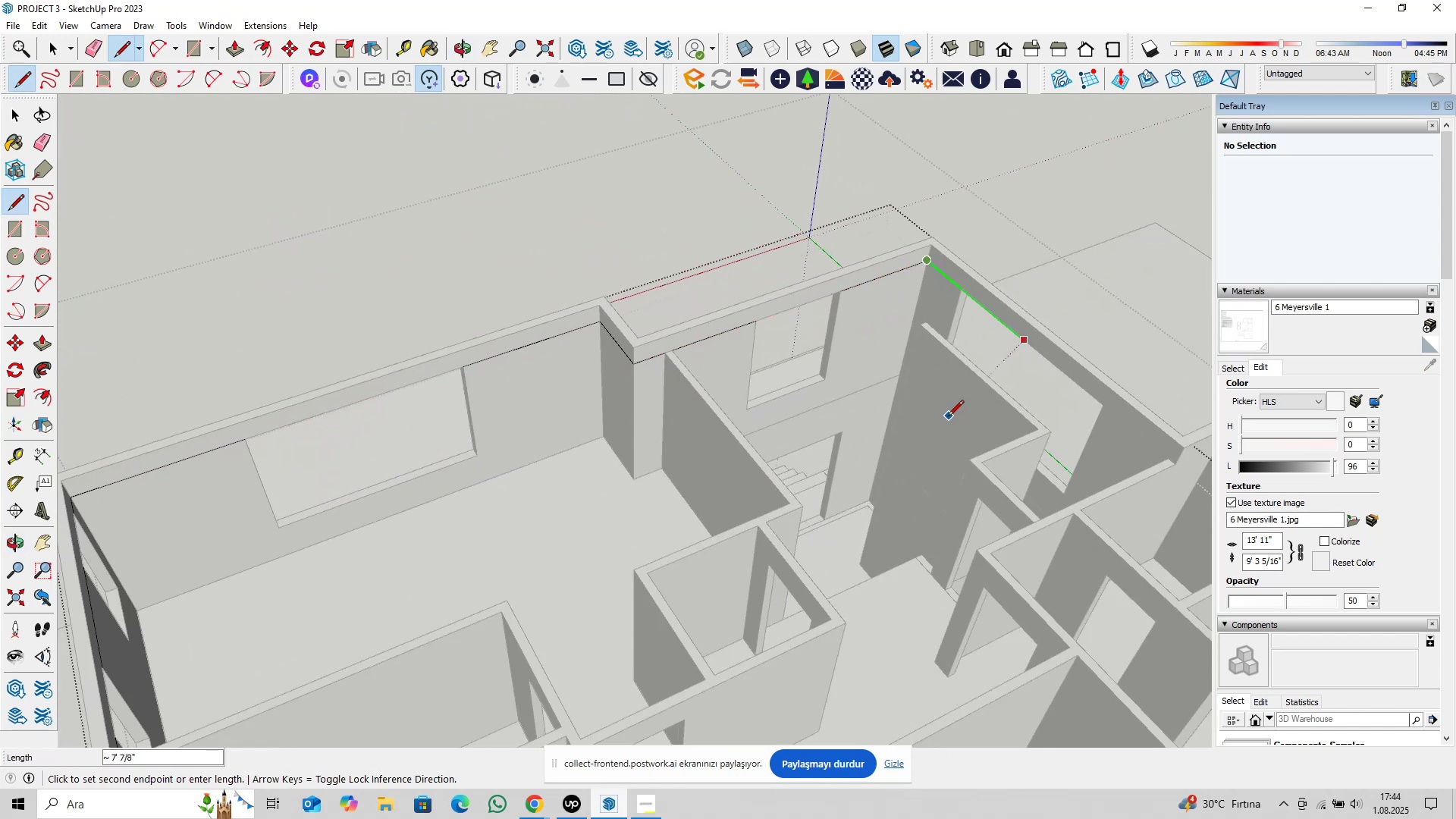 
hold_key(key=ShiftLeft, duration=0.39)
 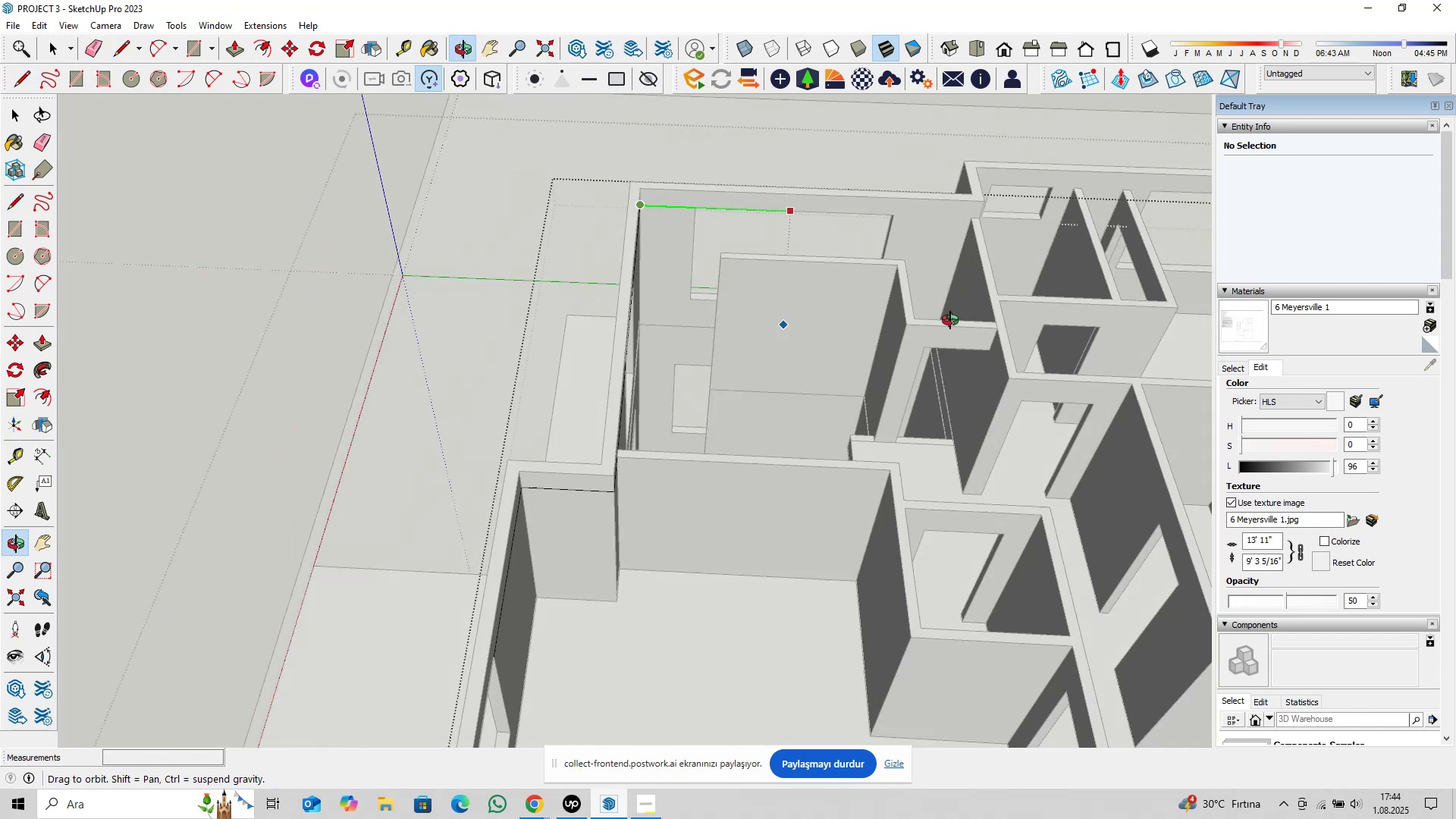 
hold_key(key=ShiftLeft, duration=0.31)
 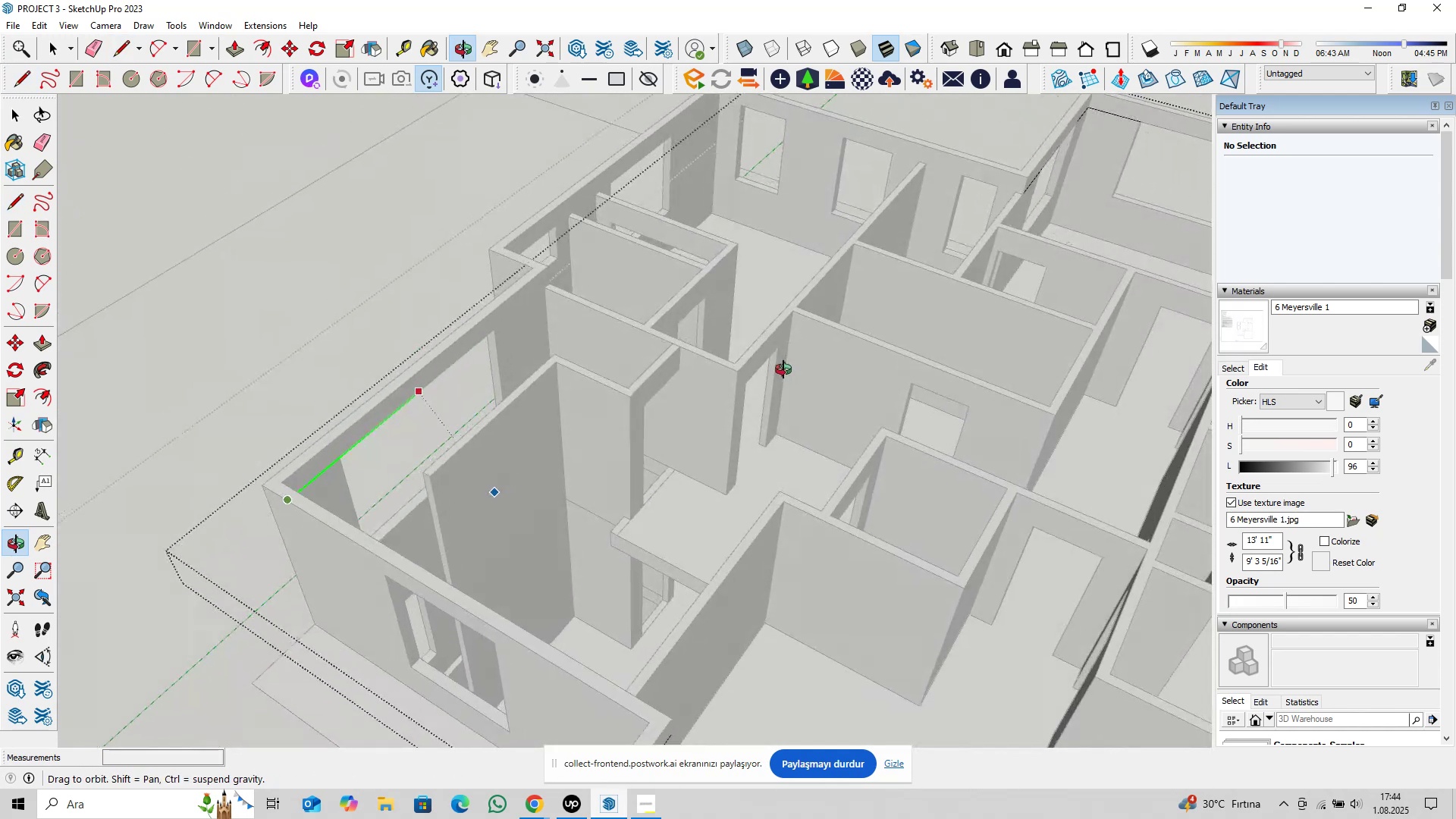 
scroll: coordinate [538, 306], scroll_direction: up, amount: 5.0
 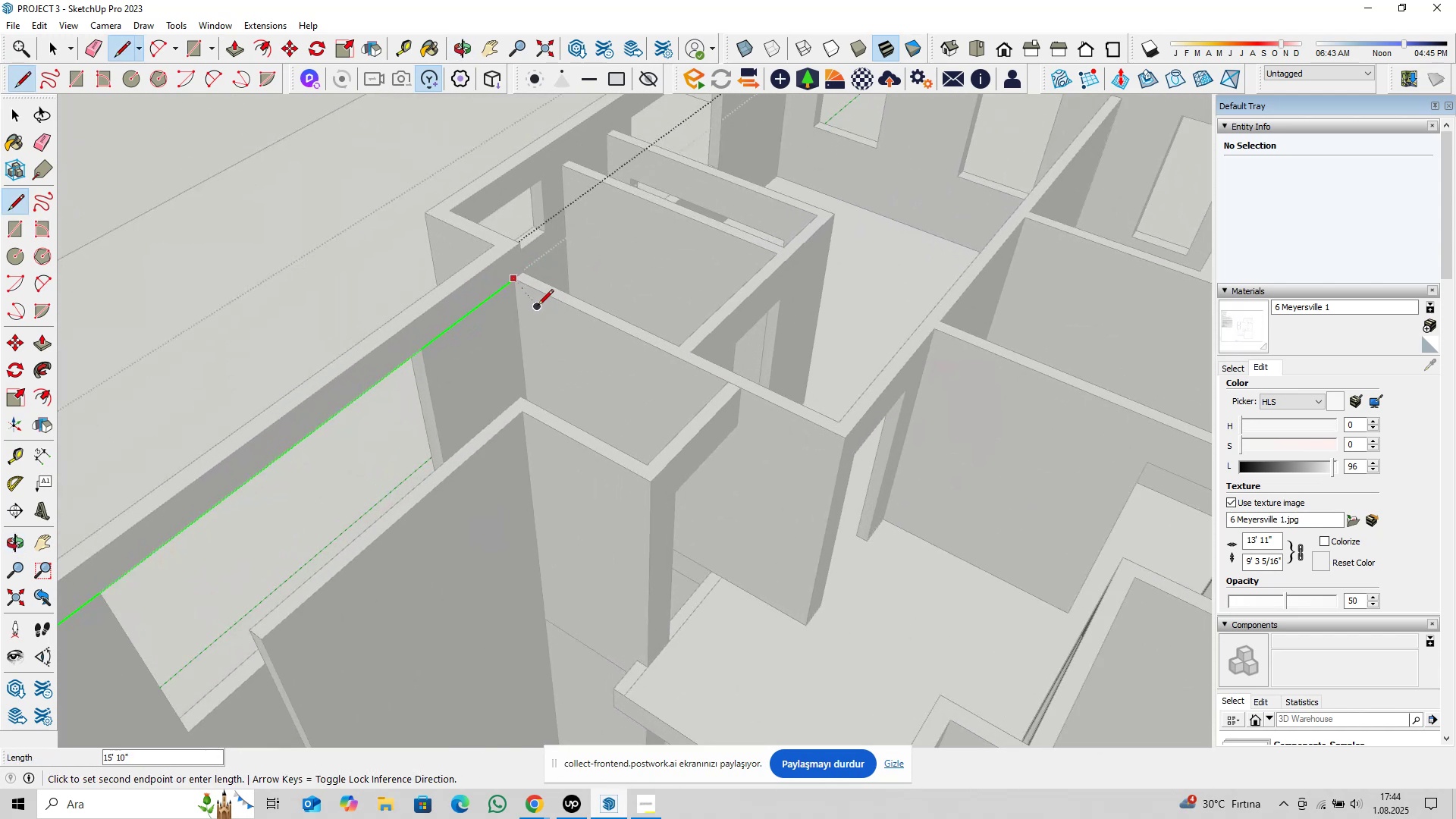 
hold_key(key=ShiftLeft, duration=0.3)
 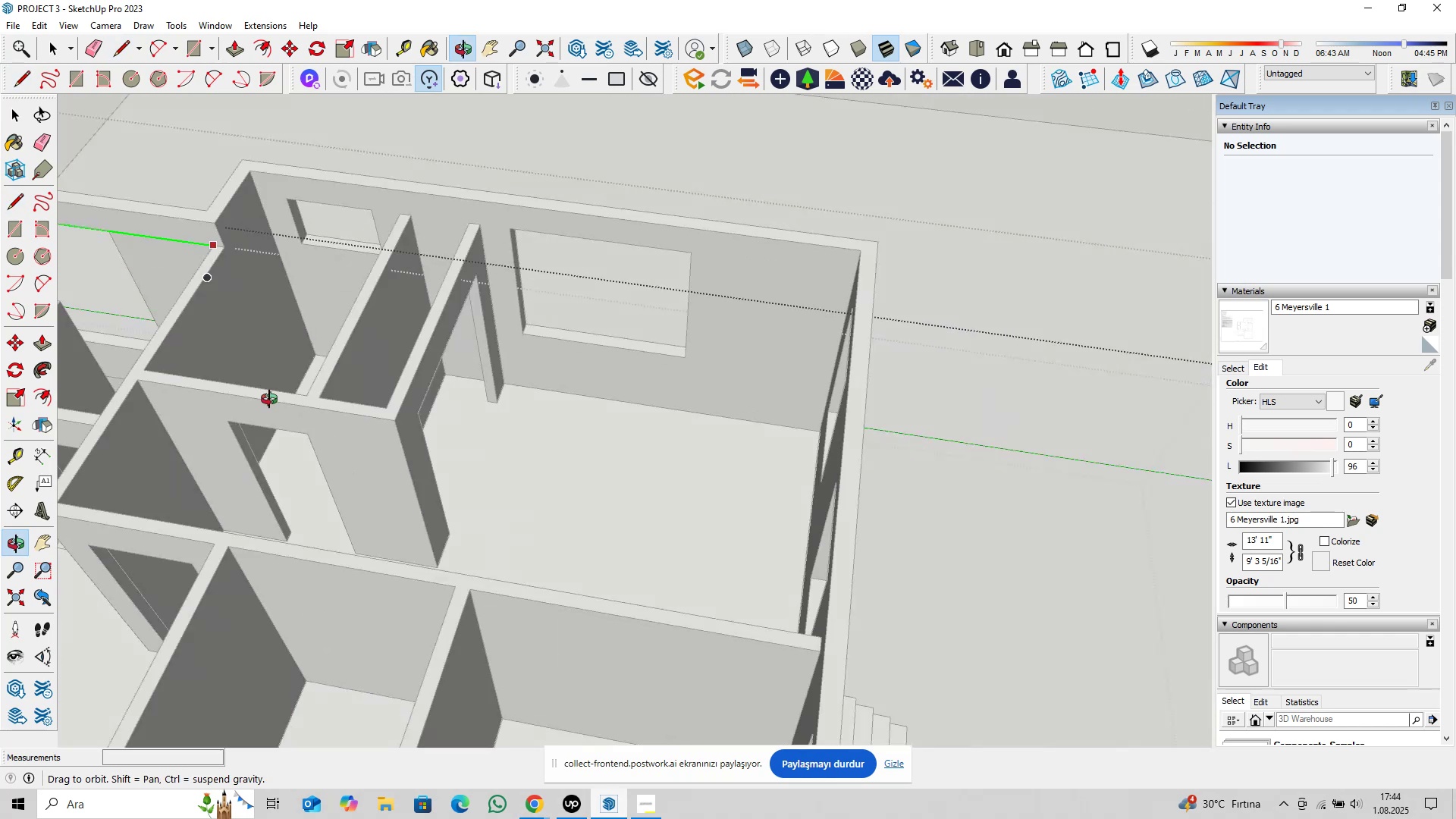 
hold_key(key=ShiftLeft, duration=0.41)
 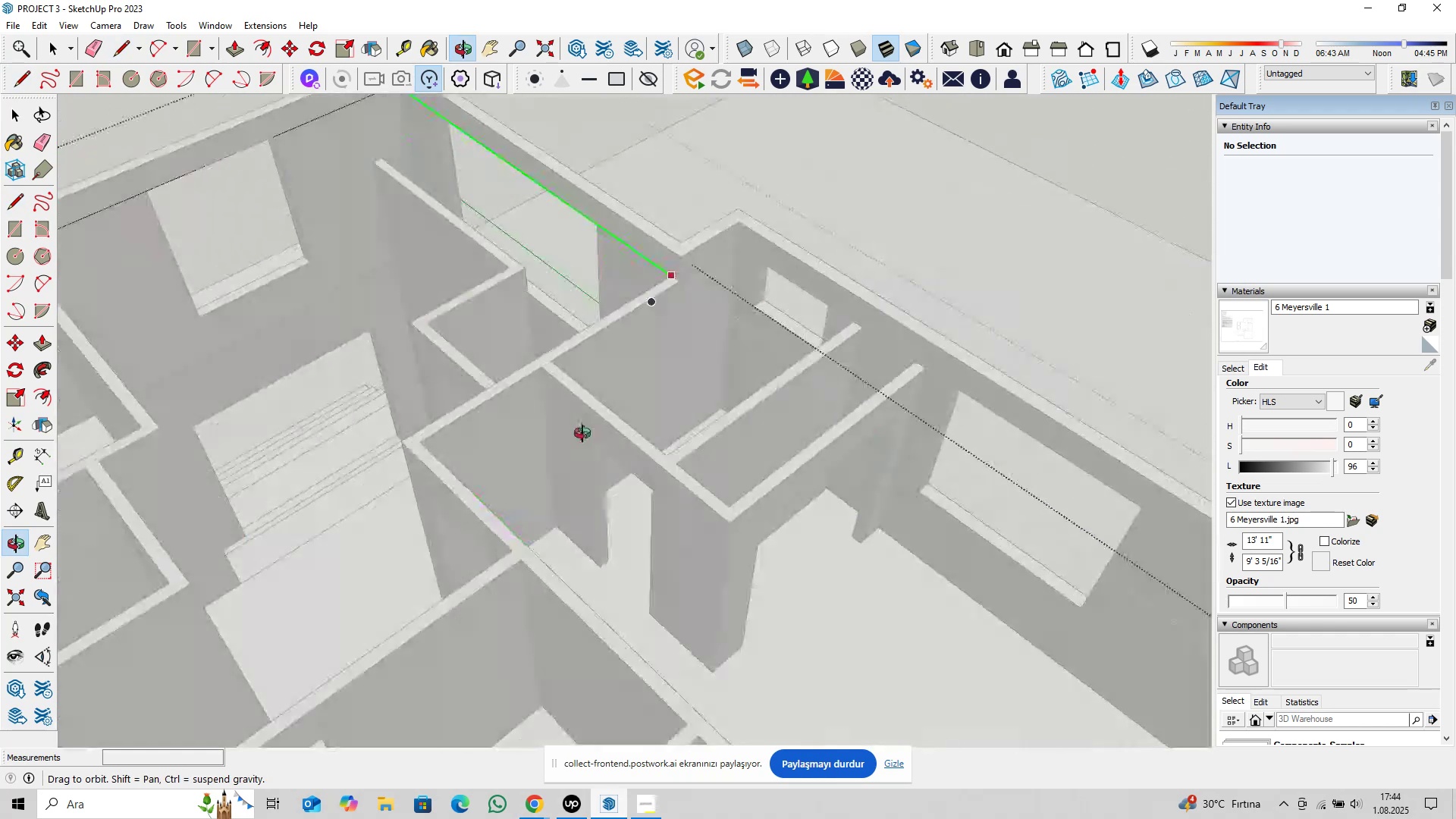 
hold_key(key=ShiftLeft, duration=0.36)
 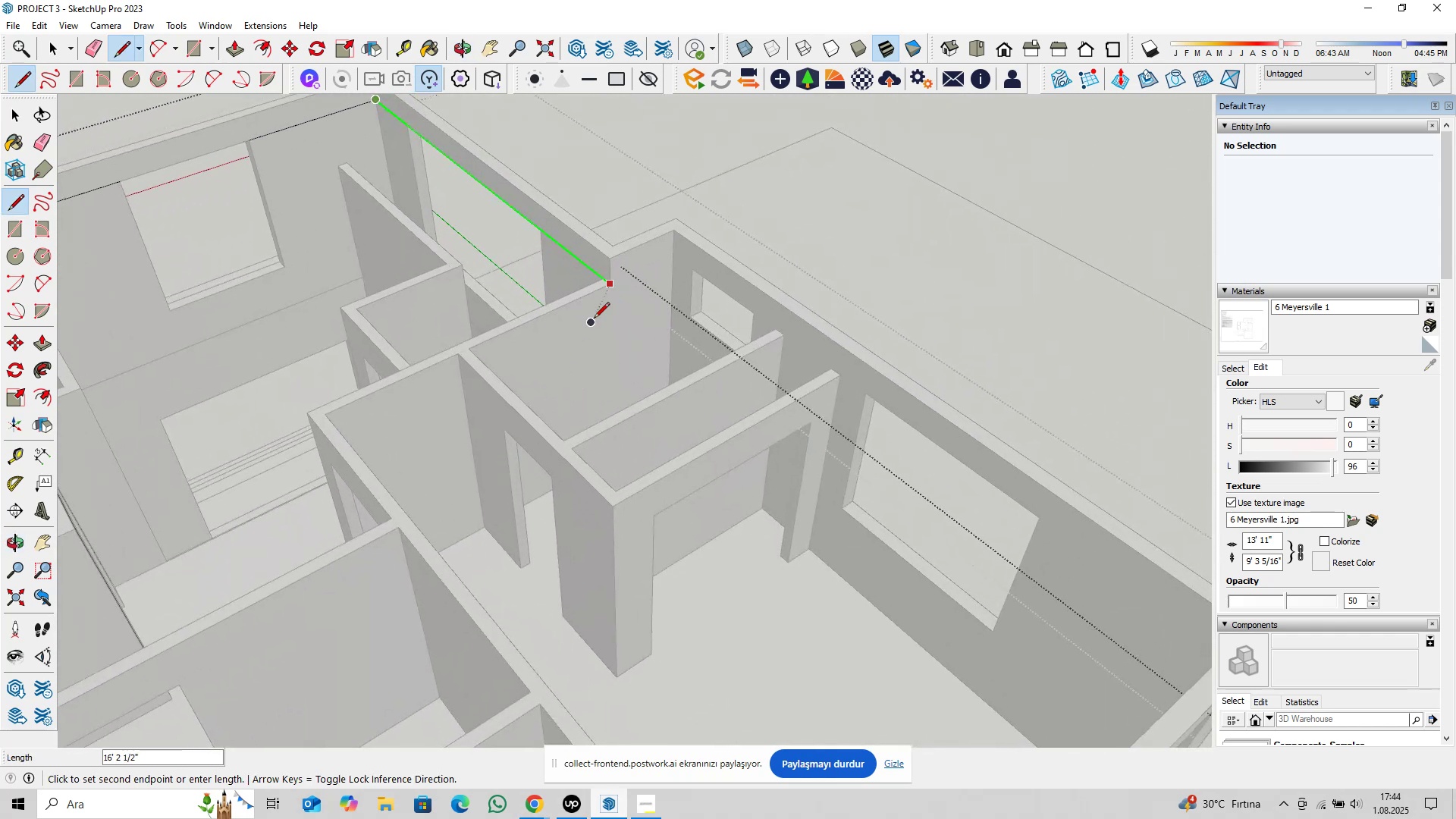 
scroll: coordinate [605, 293], scroll_direction: up, amount: 2.0
 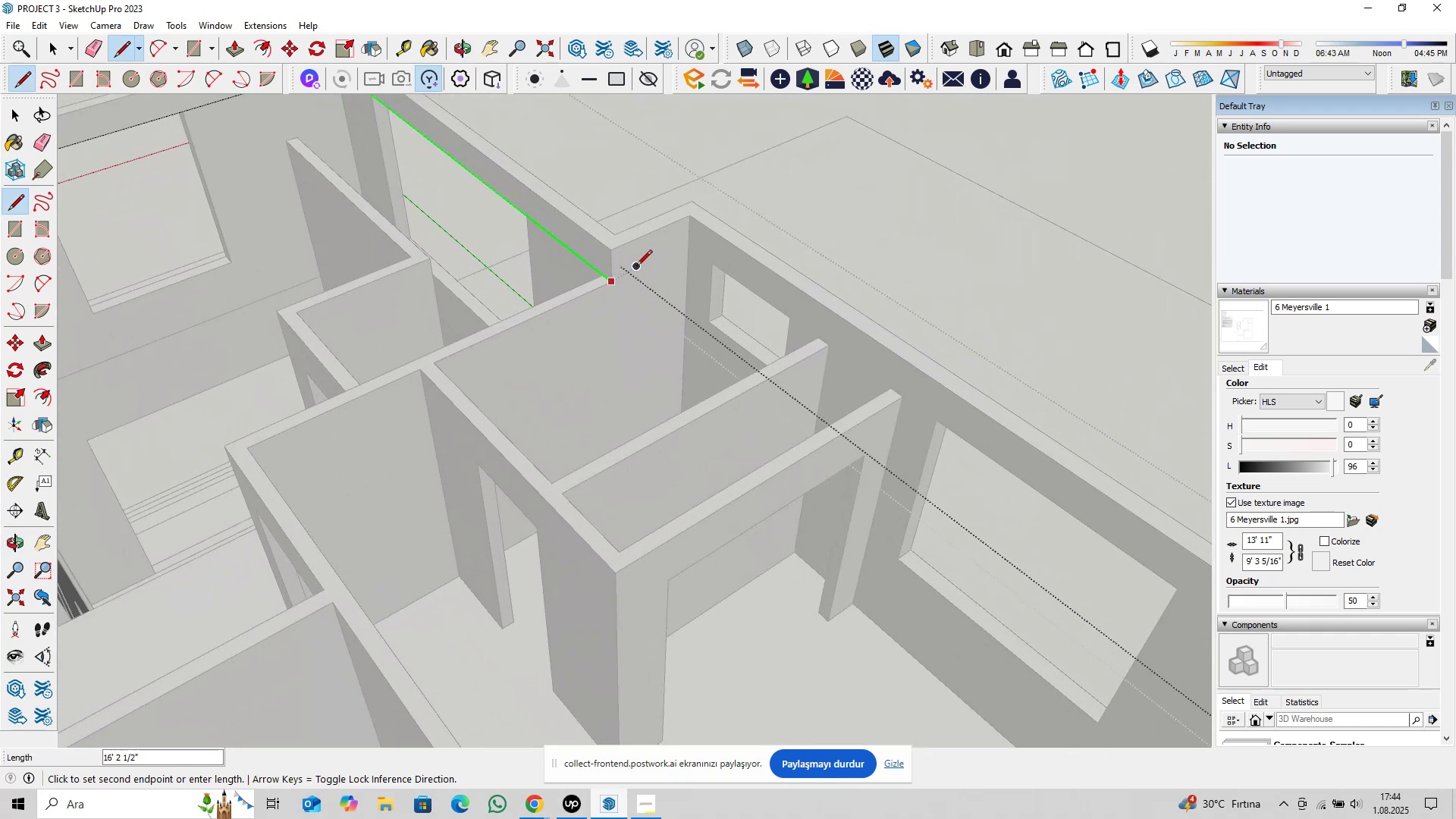 
left_click([636, 267])
 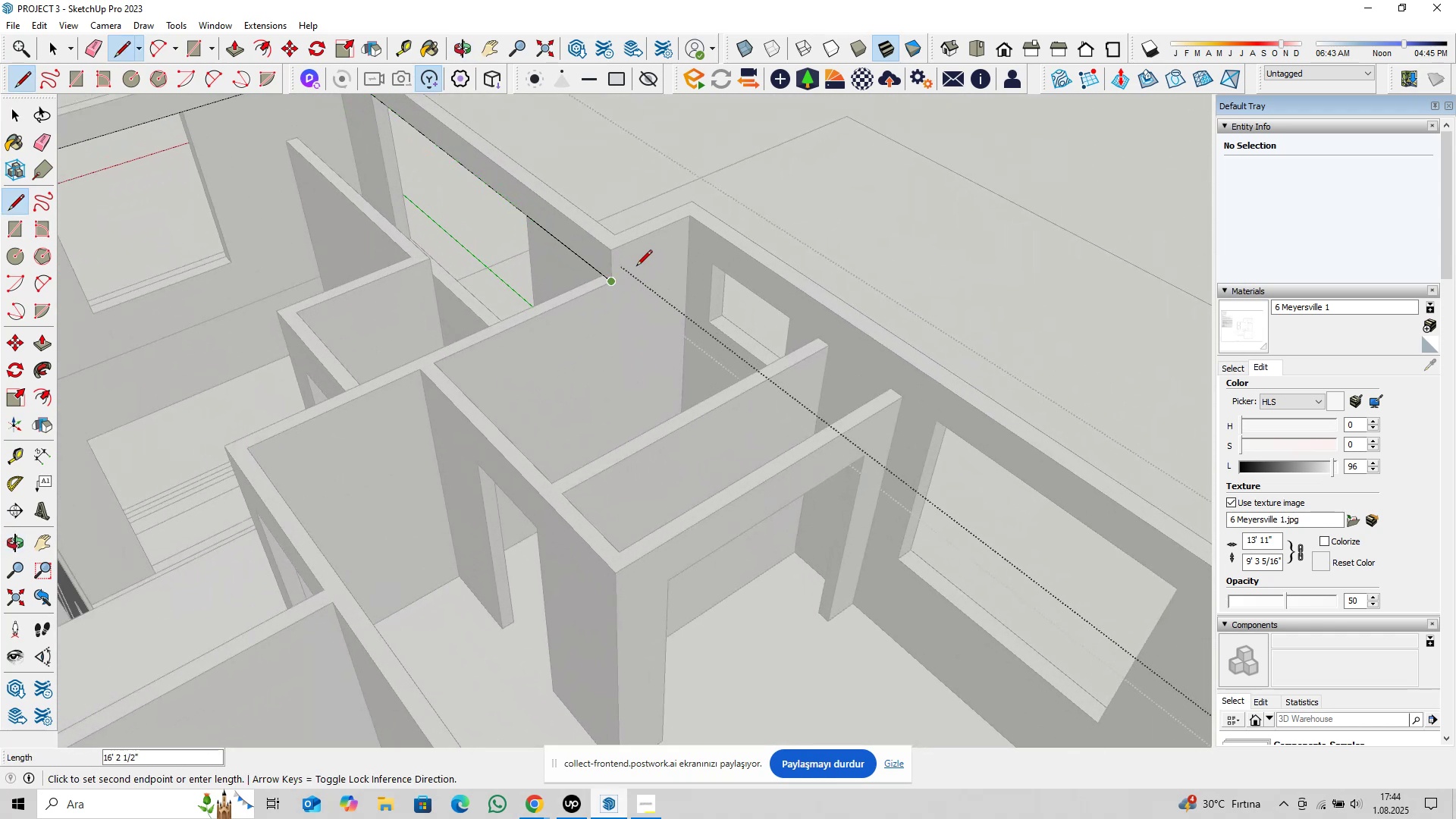 
key(ArrowLeft)
 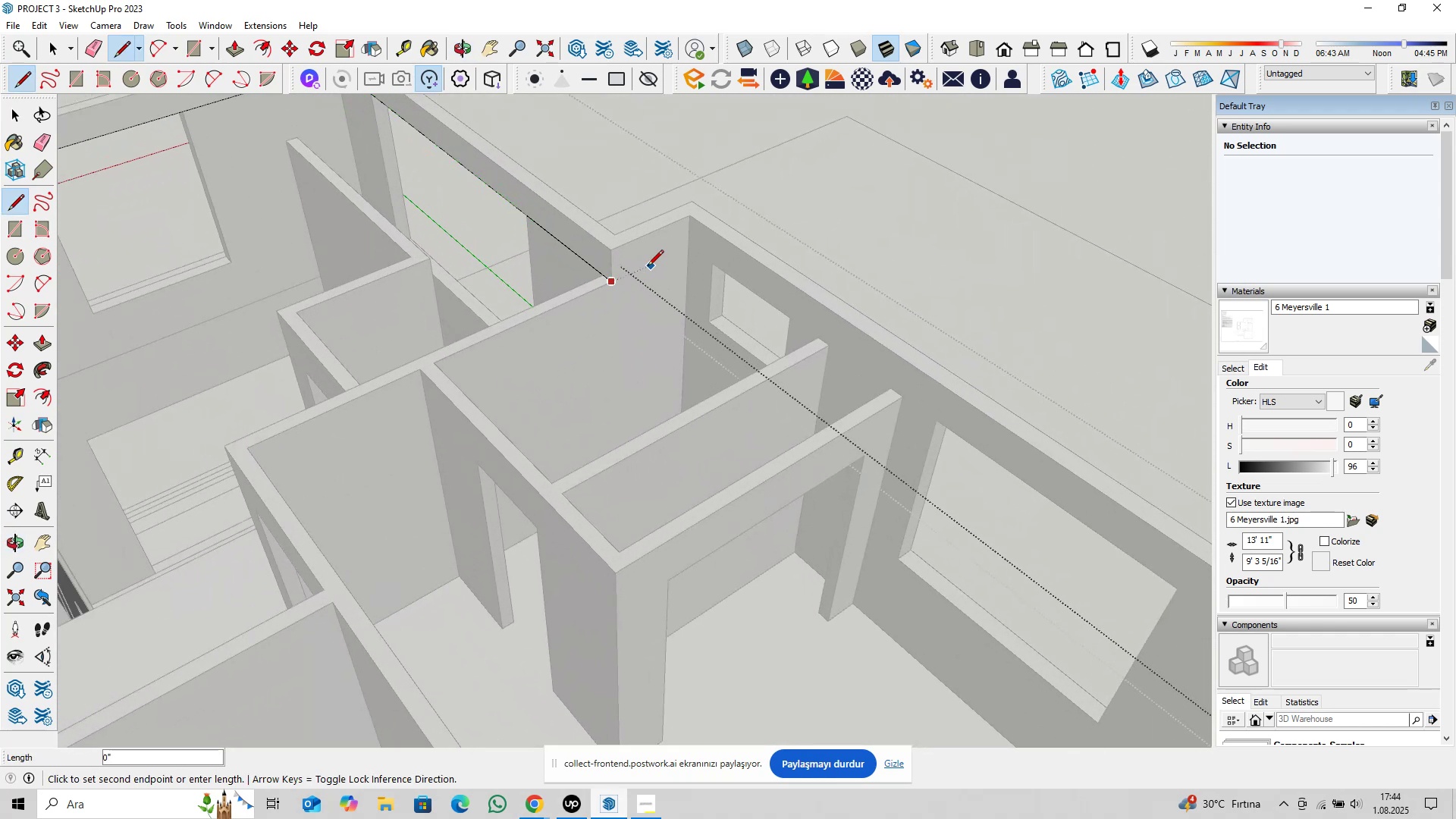 
scroll: coordinate [652, 267], scroll_direction: up, amount: 2.0
 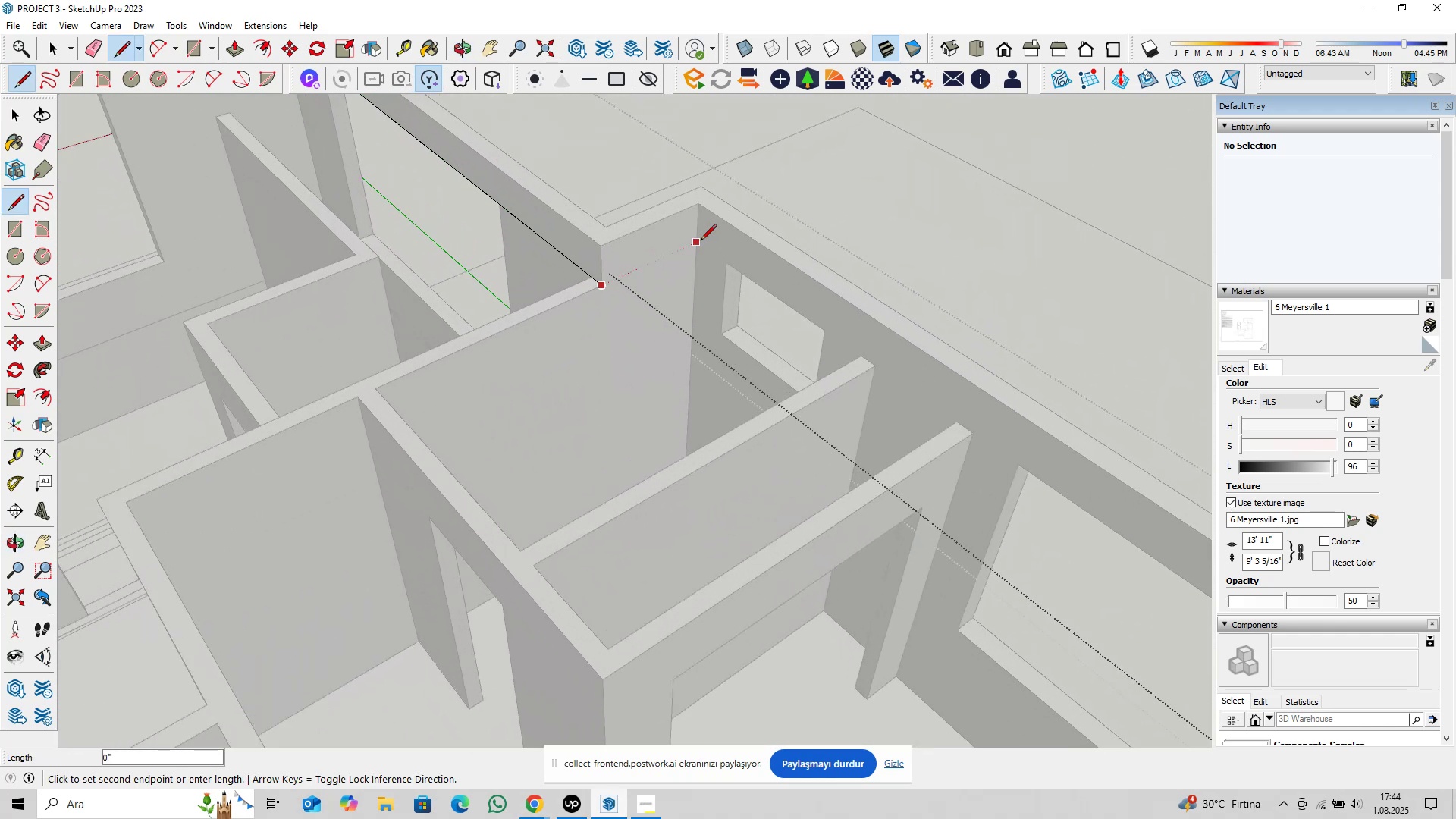 
key(ArrowRight)
 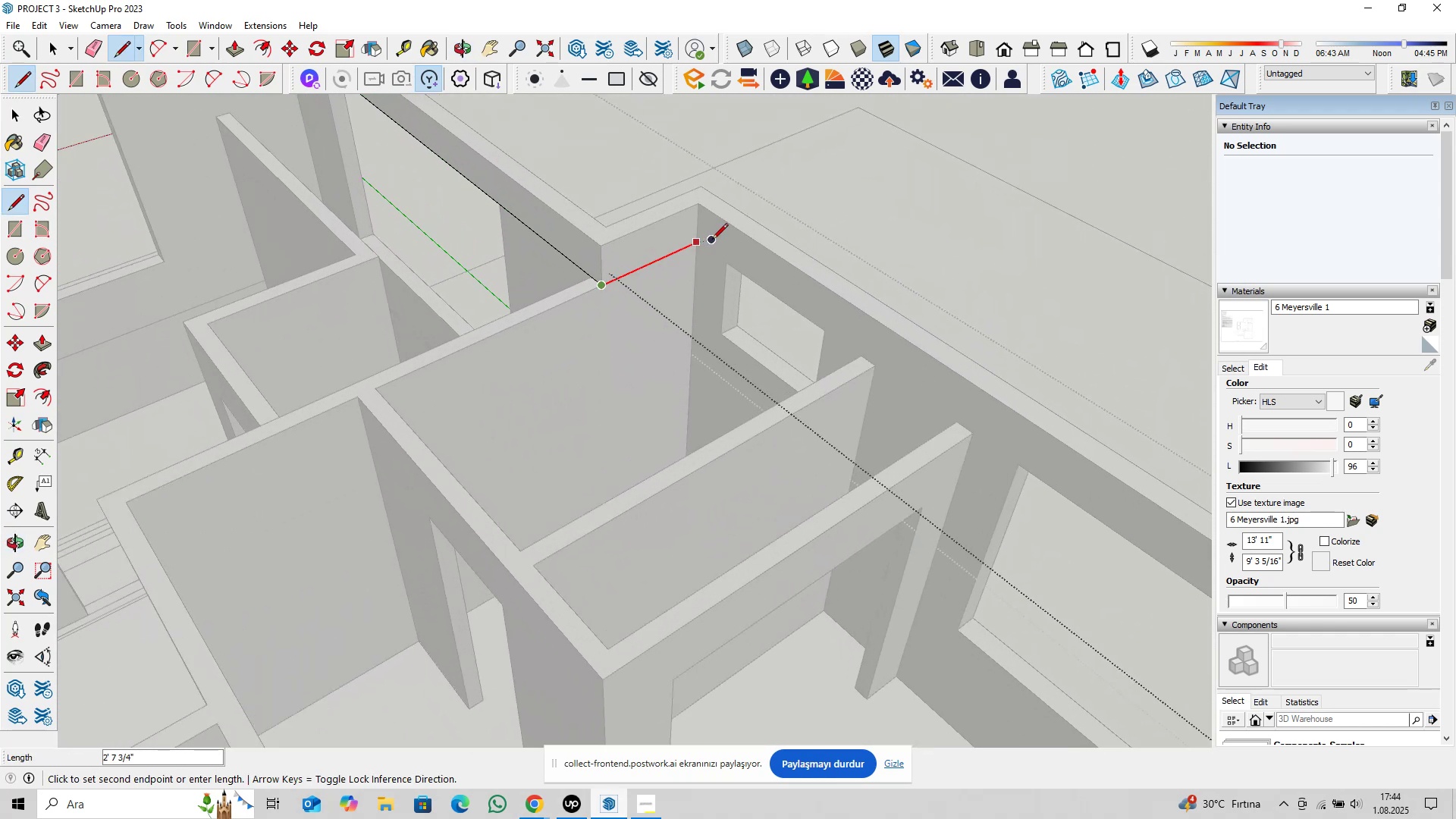 
left_click([712, 240])
 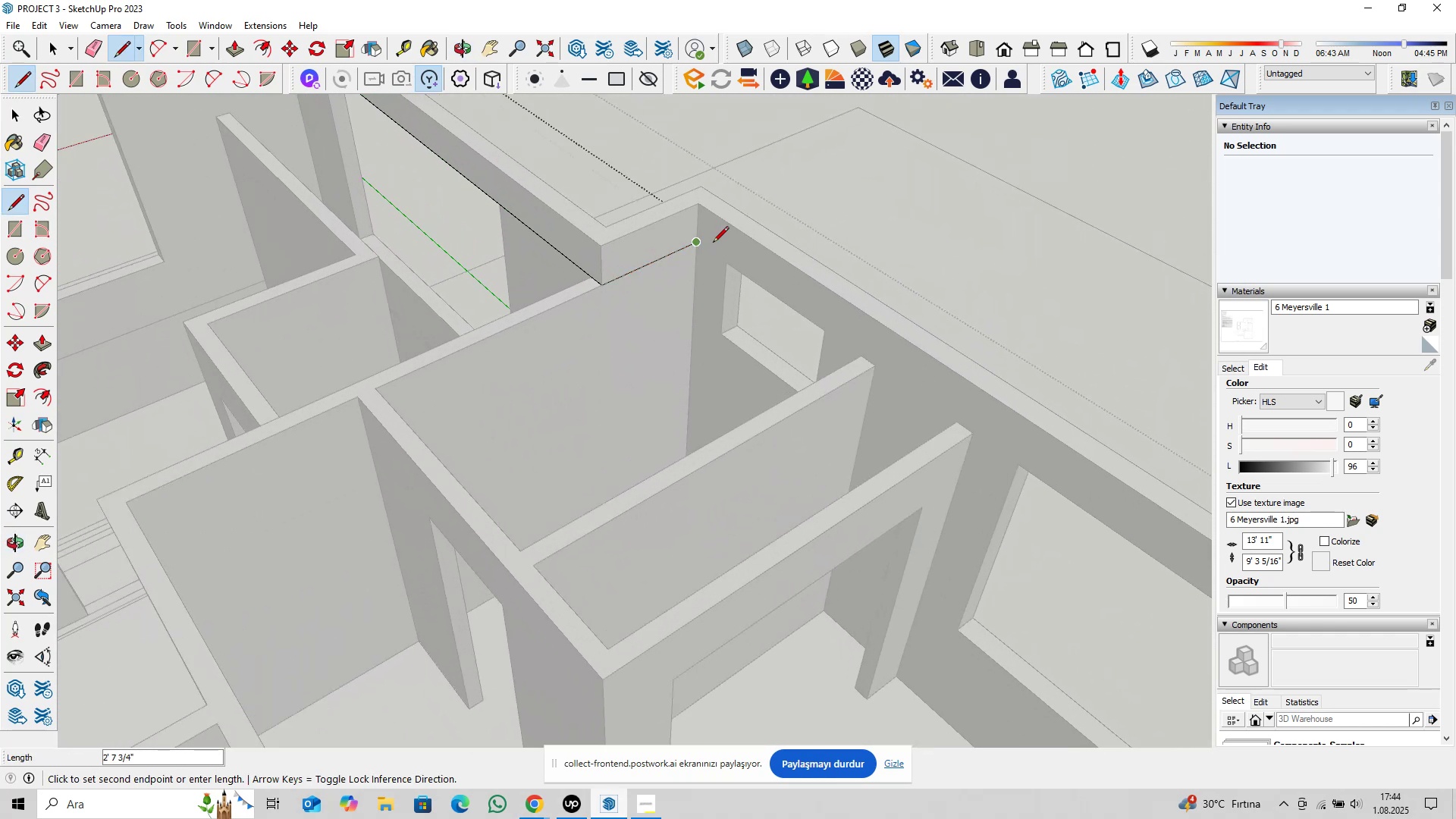 
key(ArrowLeft)
 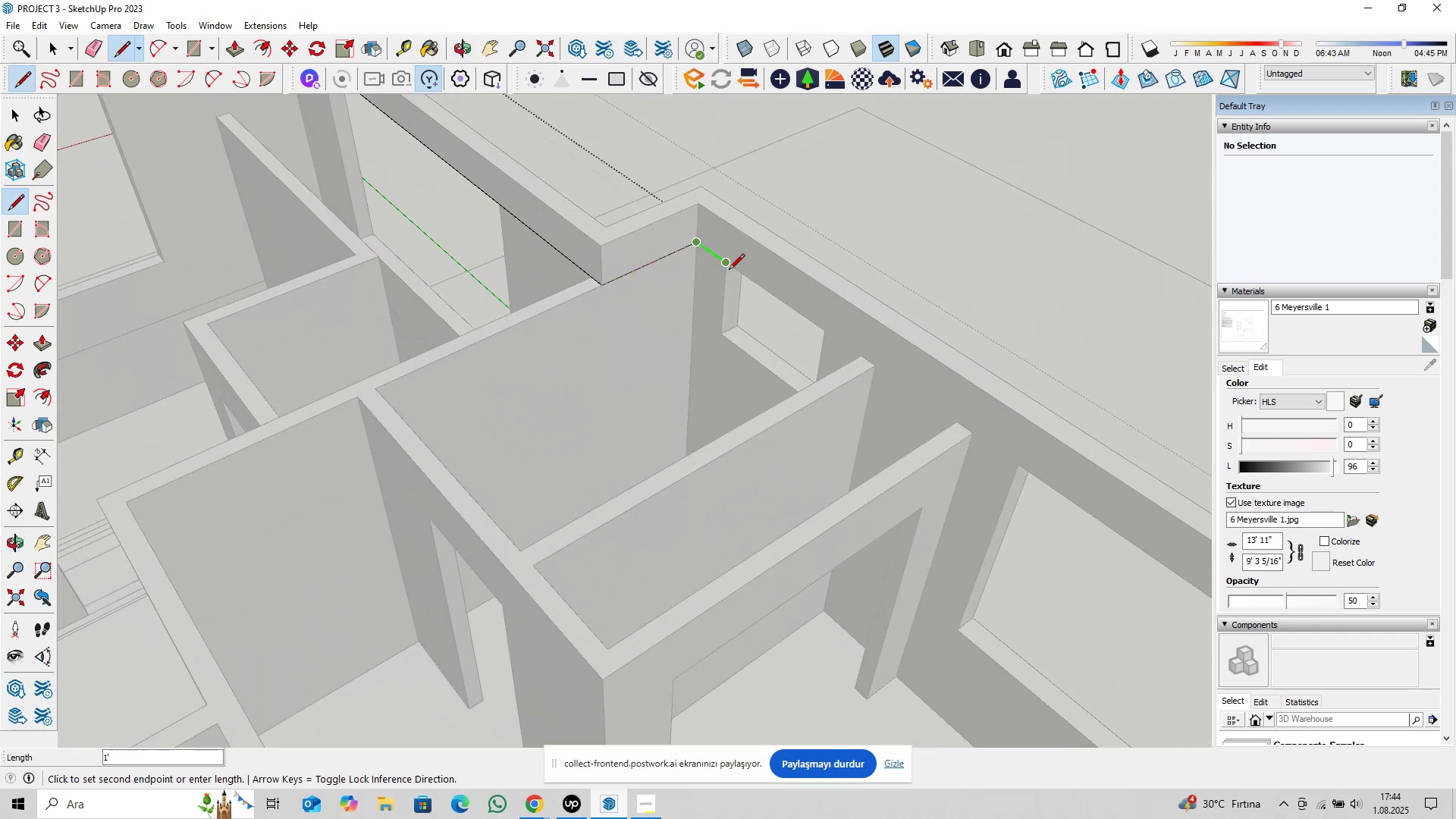 
scroll: coordinate [756, 328], scroll_direction: down, amount: 4.0
 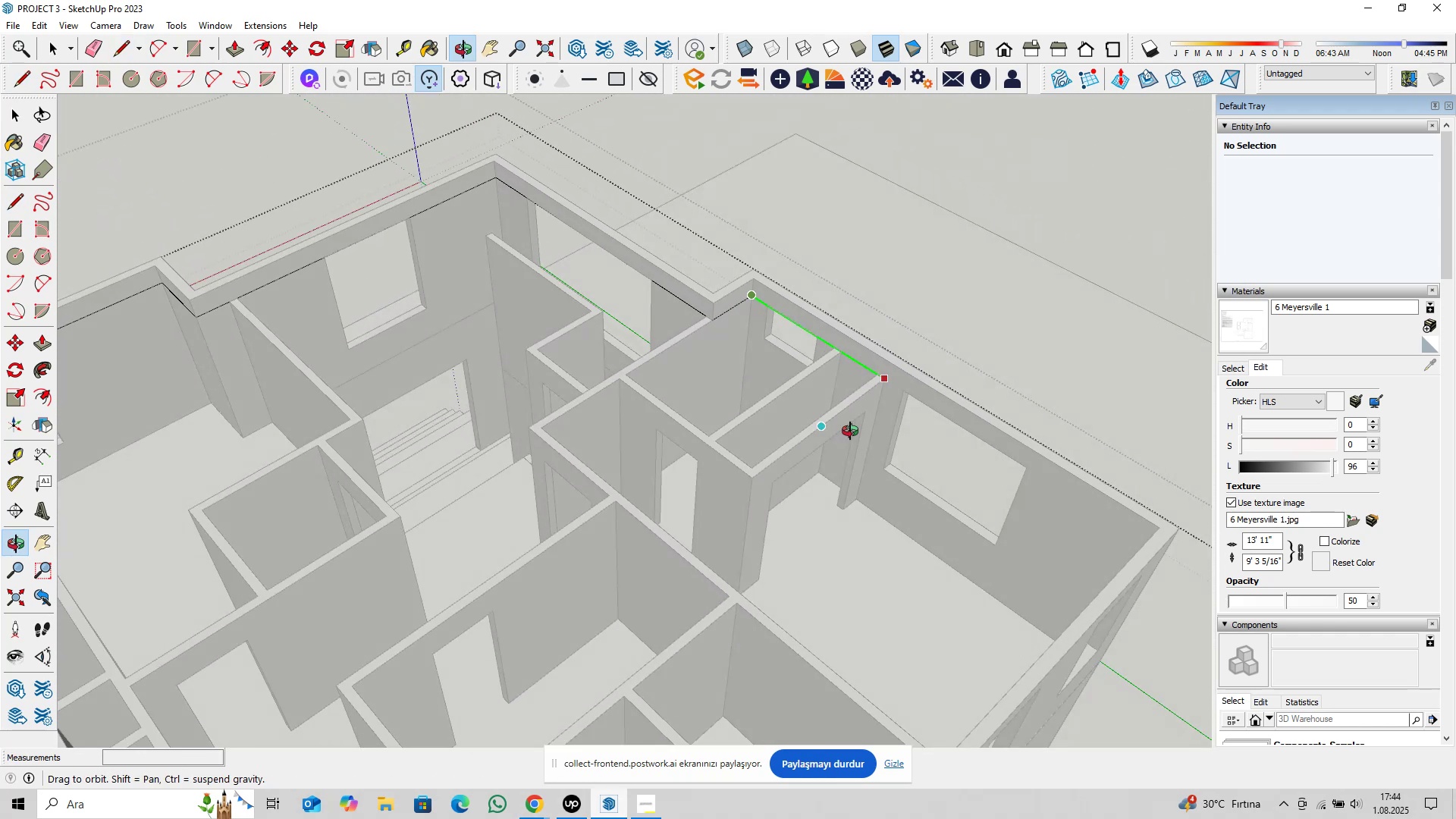 
hold_key(key=ShiftLeft, duration=0.3)
 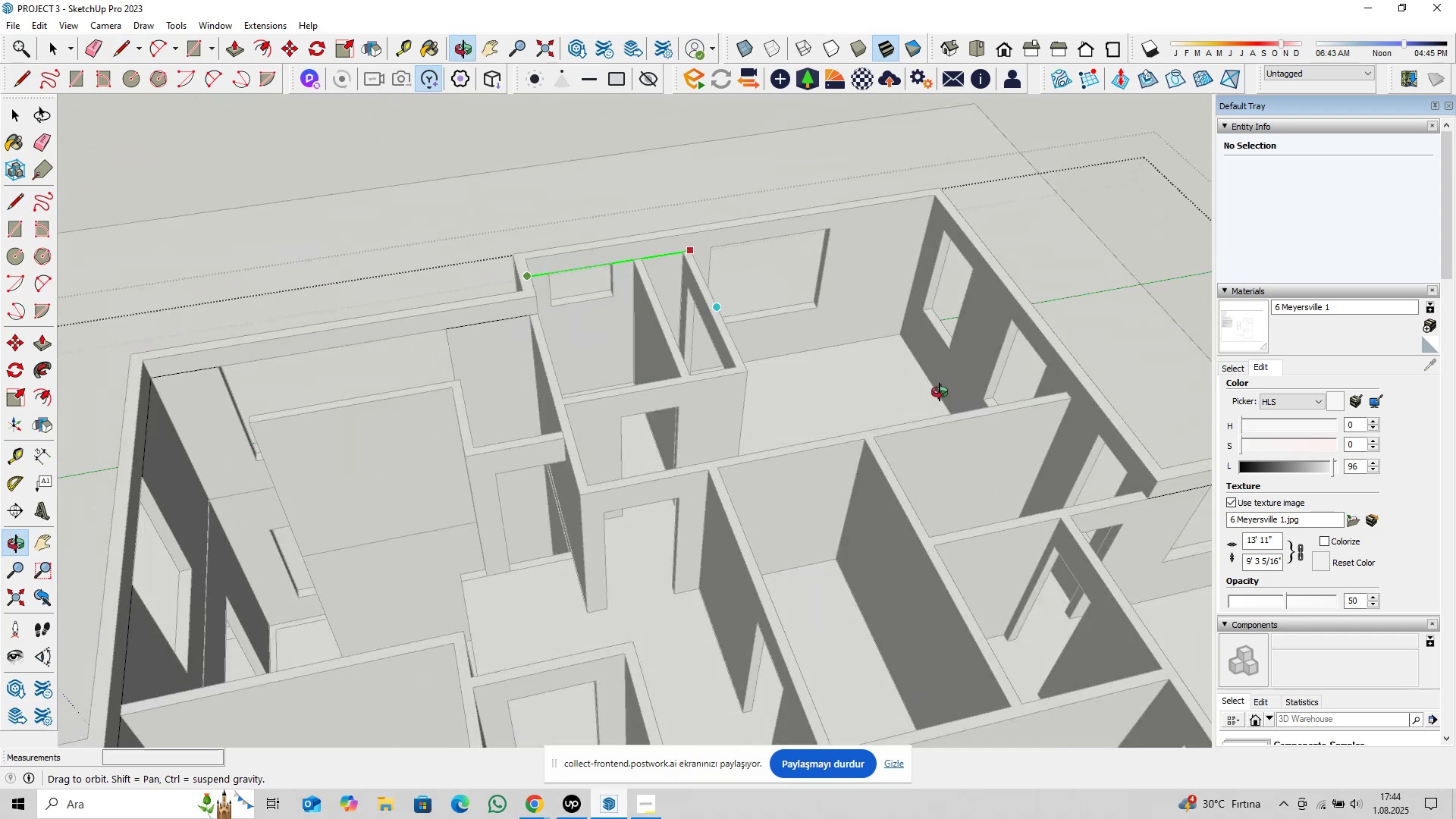 
key(Shift+ShiftLeft)
 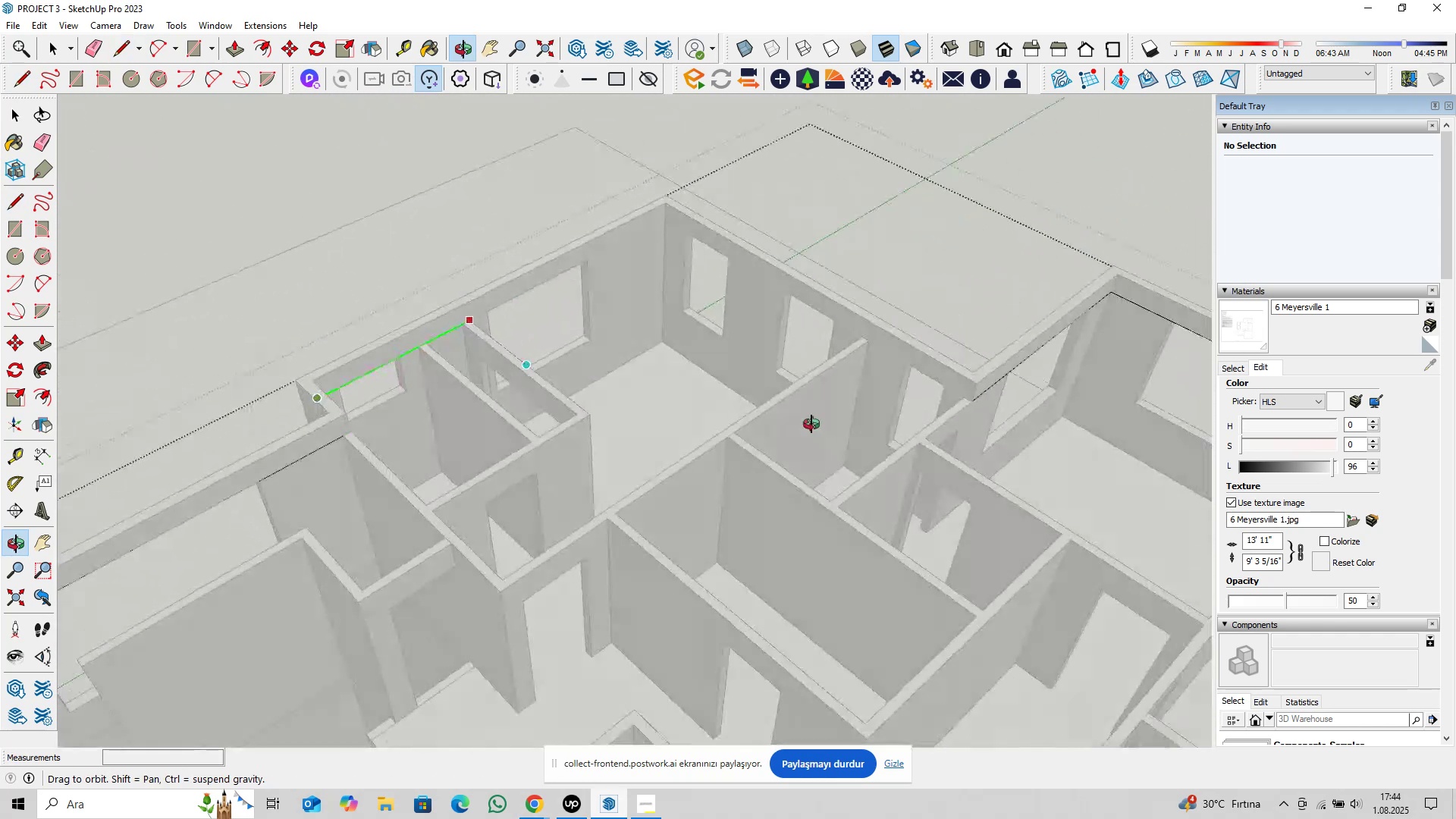 
scroll: coordinate [757, 371], scroll_direction: up, amount: 2.0
 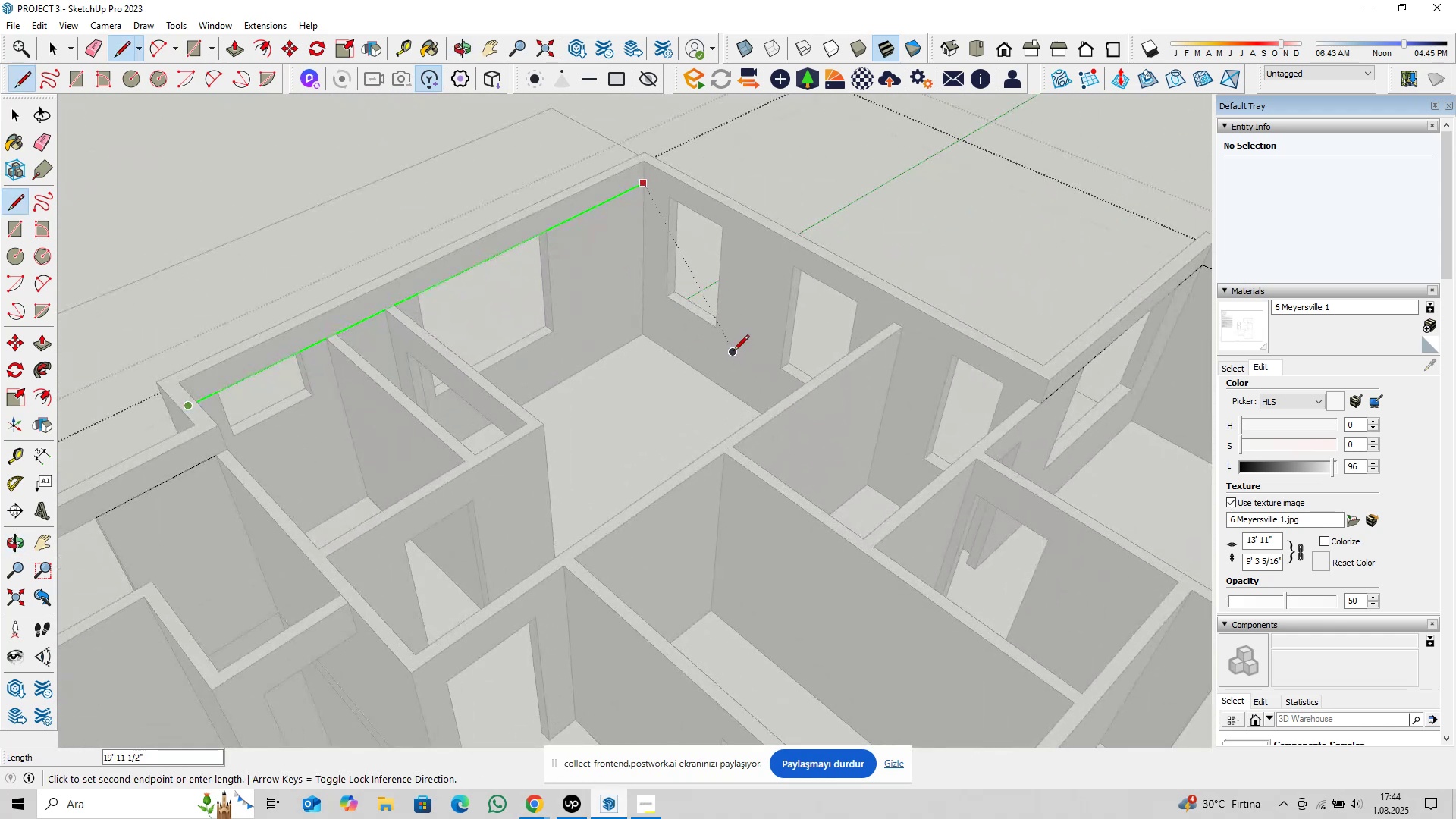 
left_click([733, 352])
 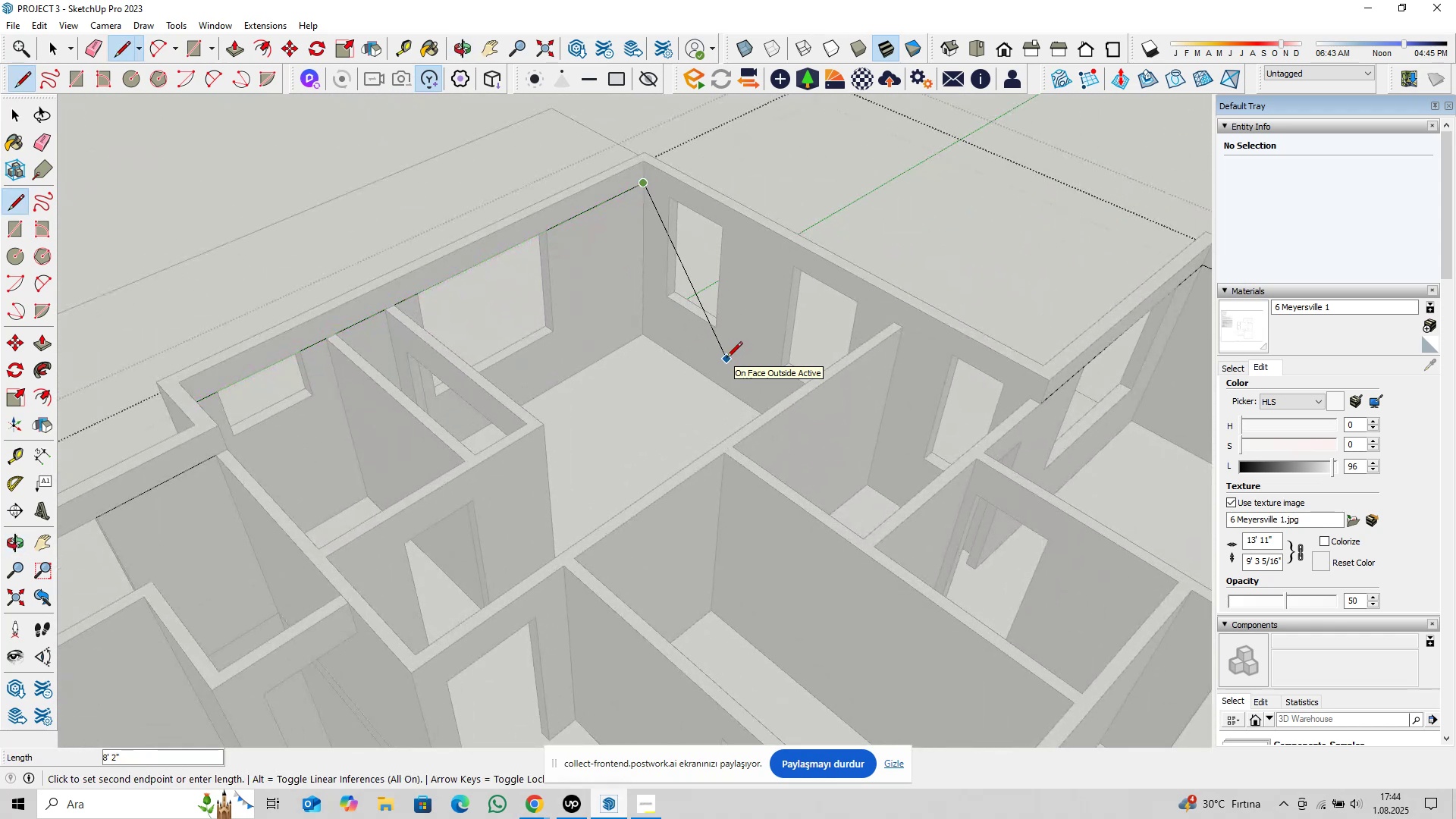 
key(ArrowLeft)
 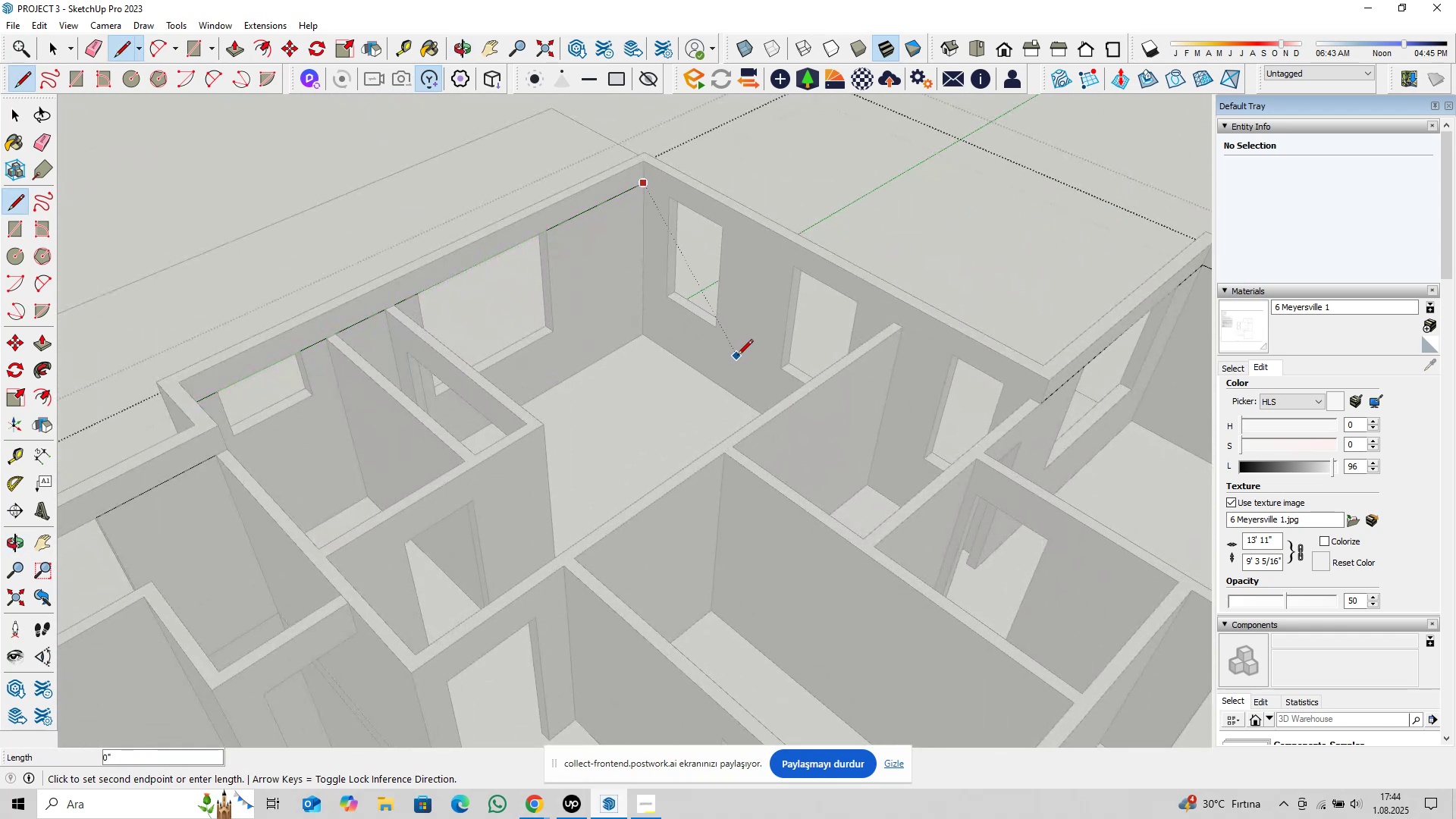 
scroll: coordinate [738, 356], scroll_direction: down, amount: 2.0
 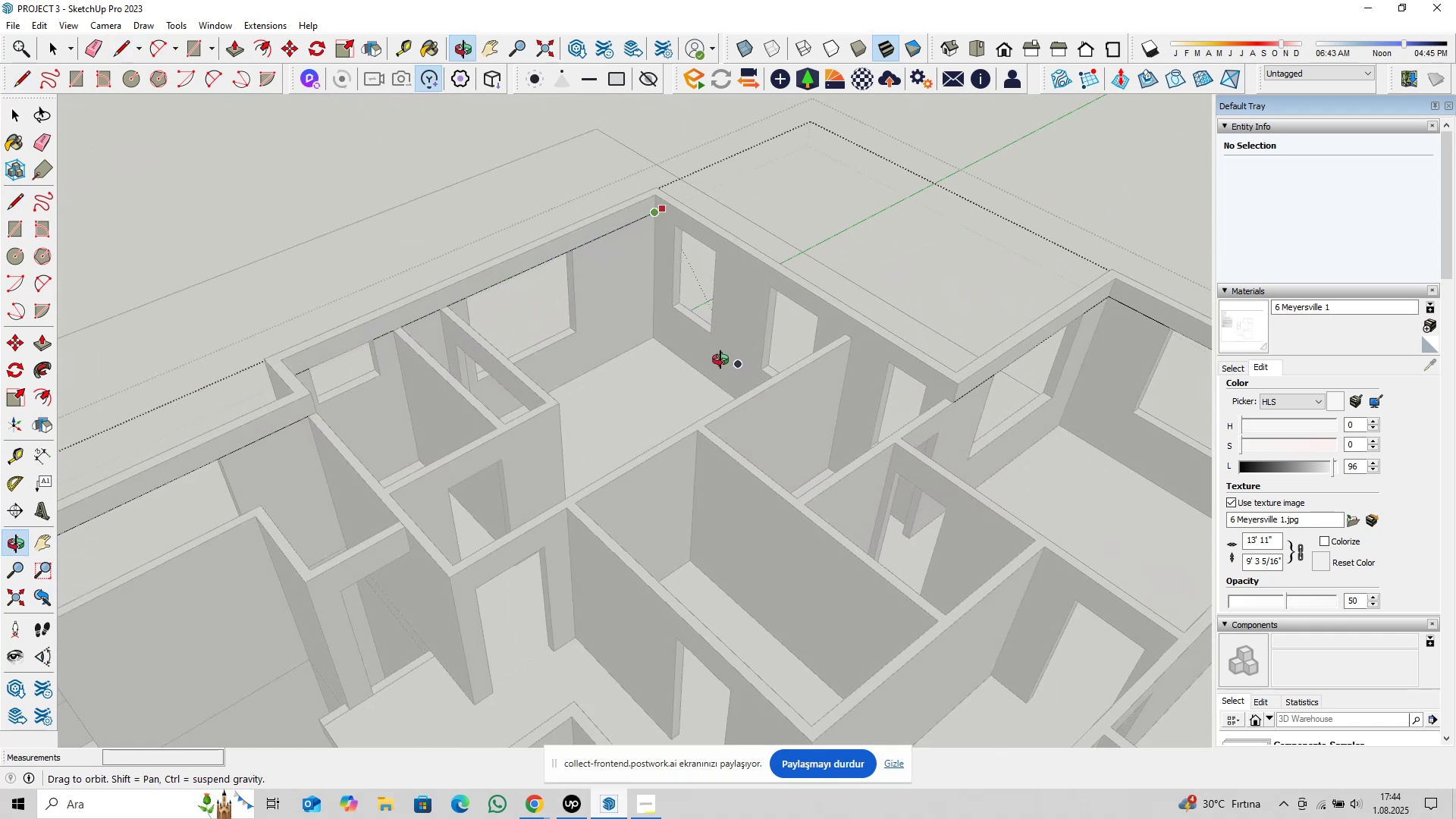 
key(ArrowRight)
 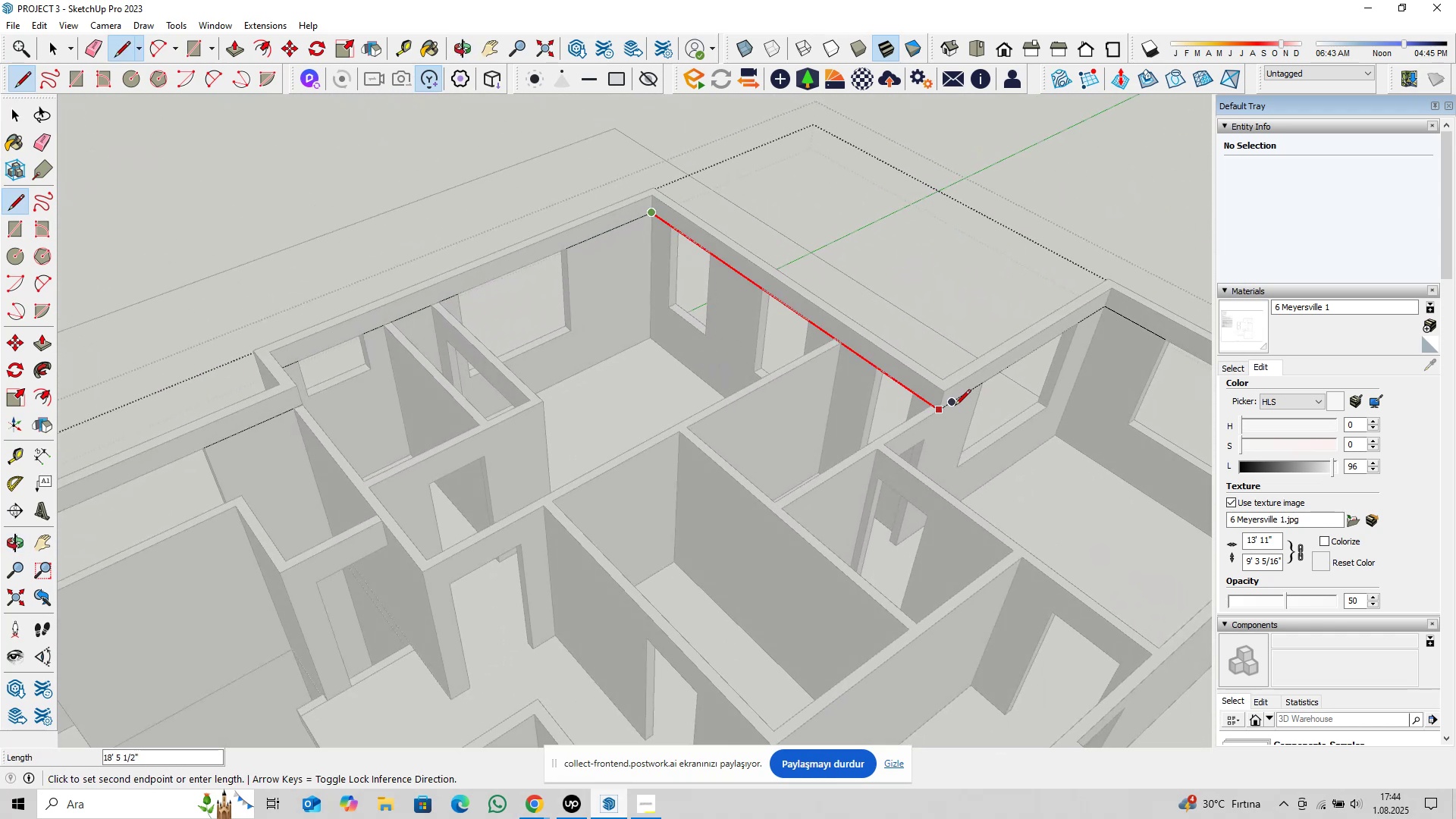 
left_click([950, 406])
 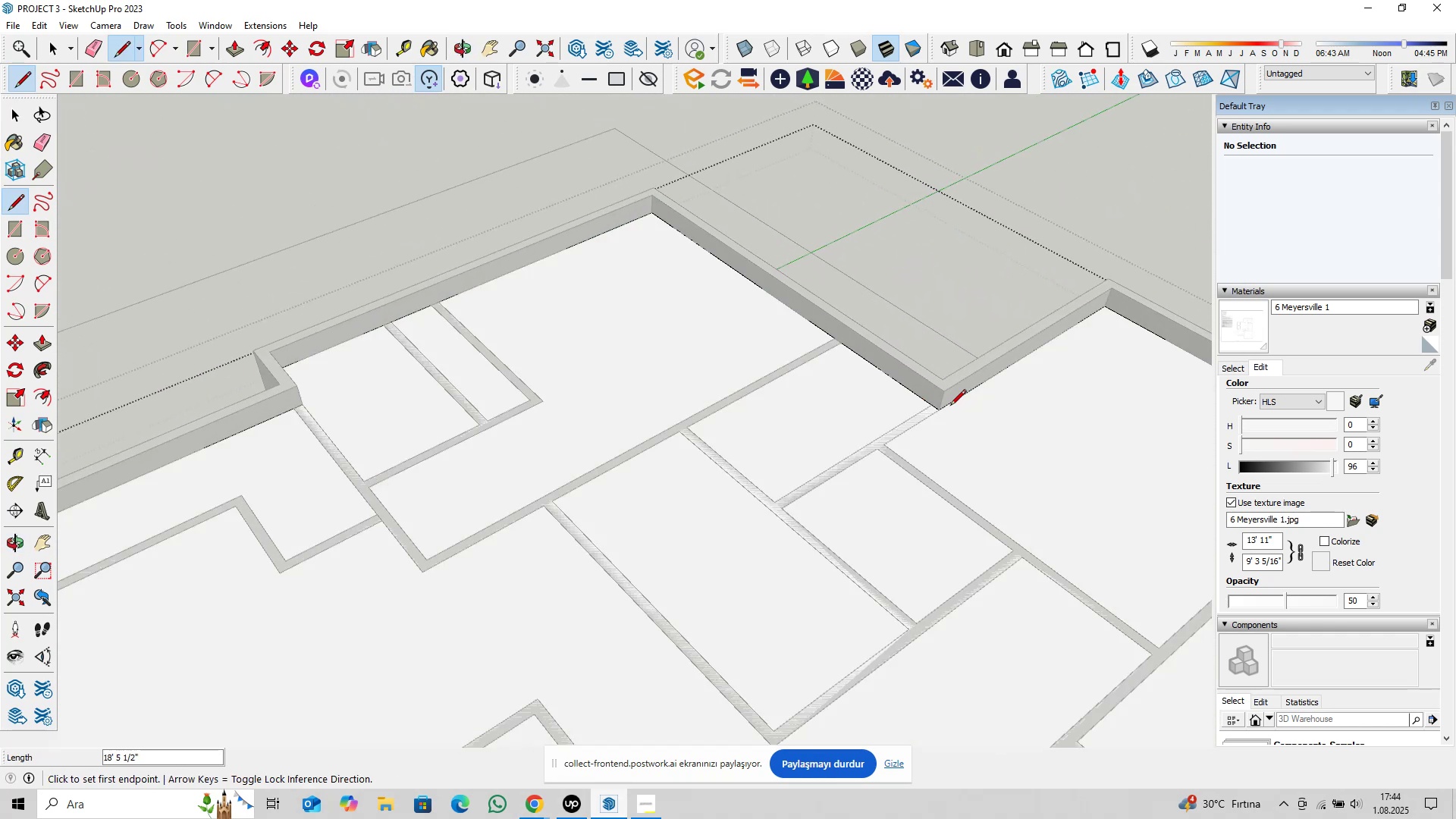 
key(Space)
 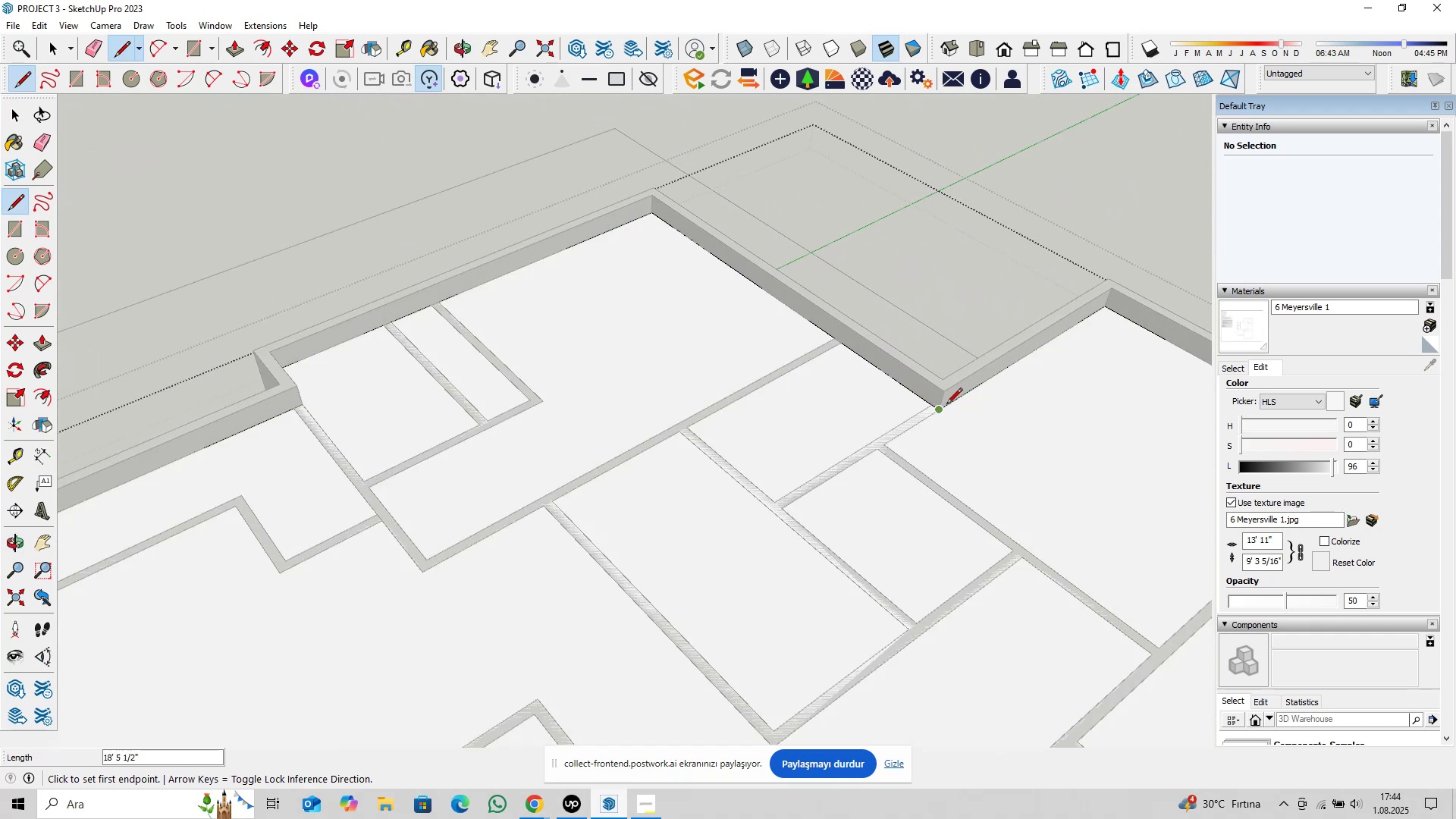 
scroll: coordinate [915, 403], scroll_direction: down, amount: 4.0
 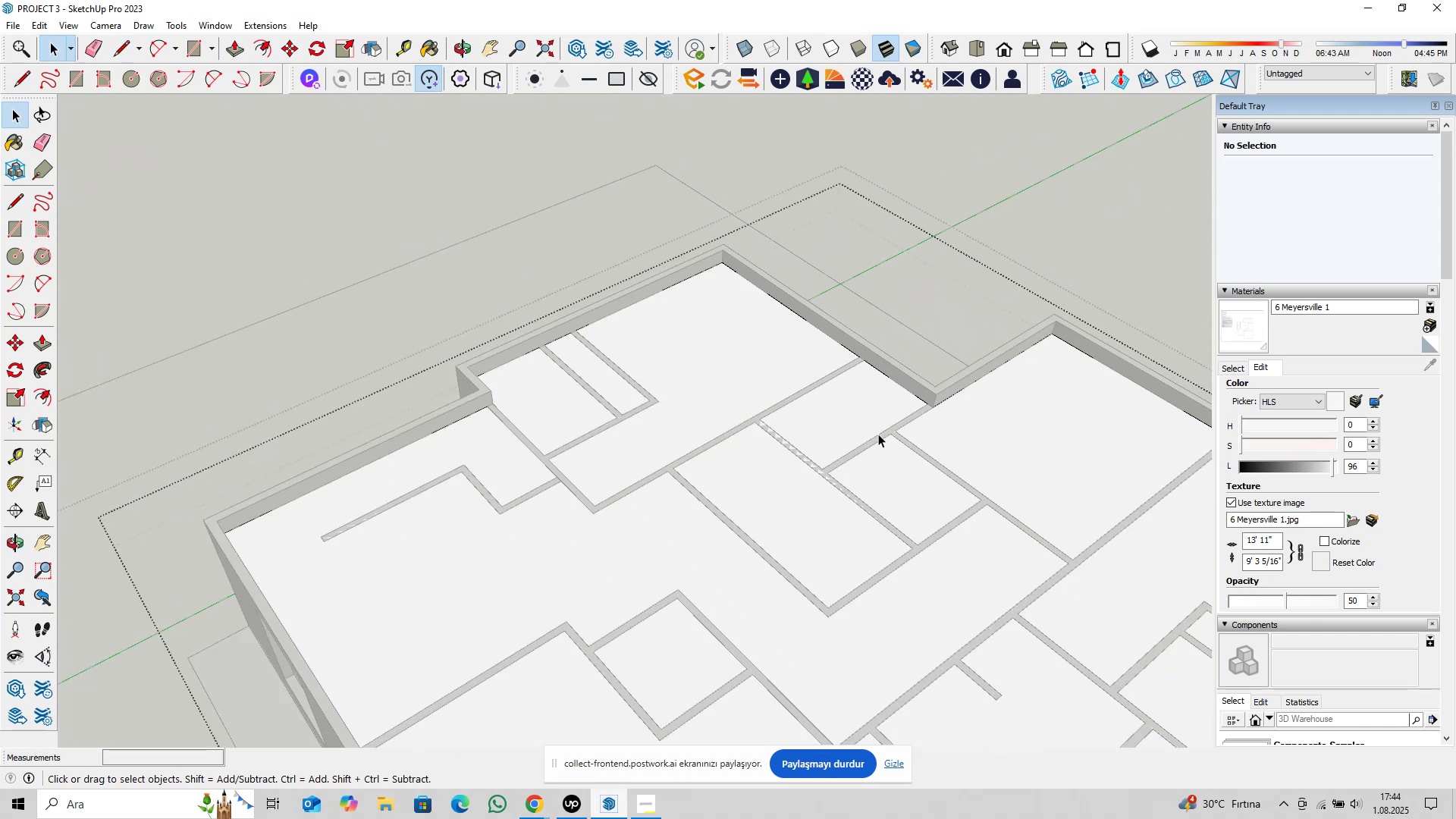 
key(Shift+ShiftLeft)
 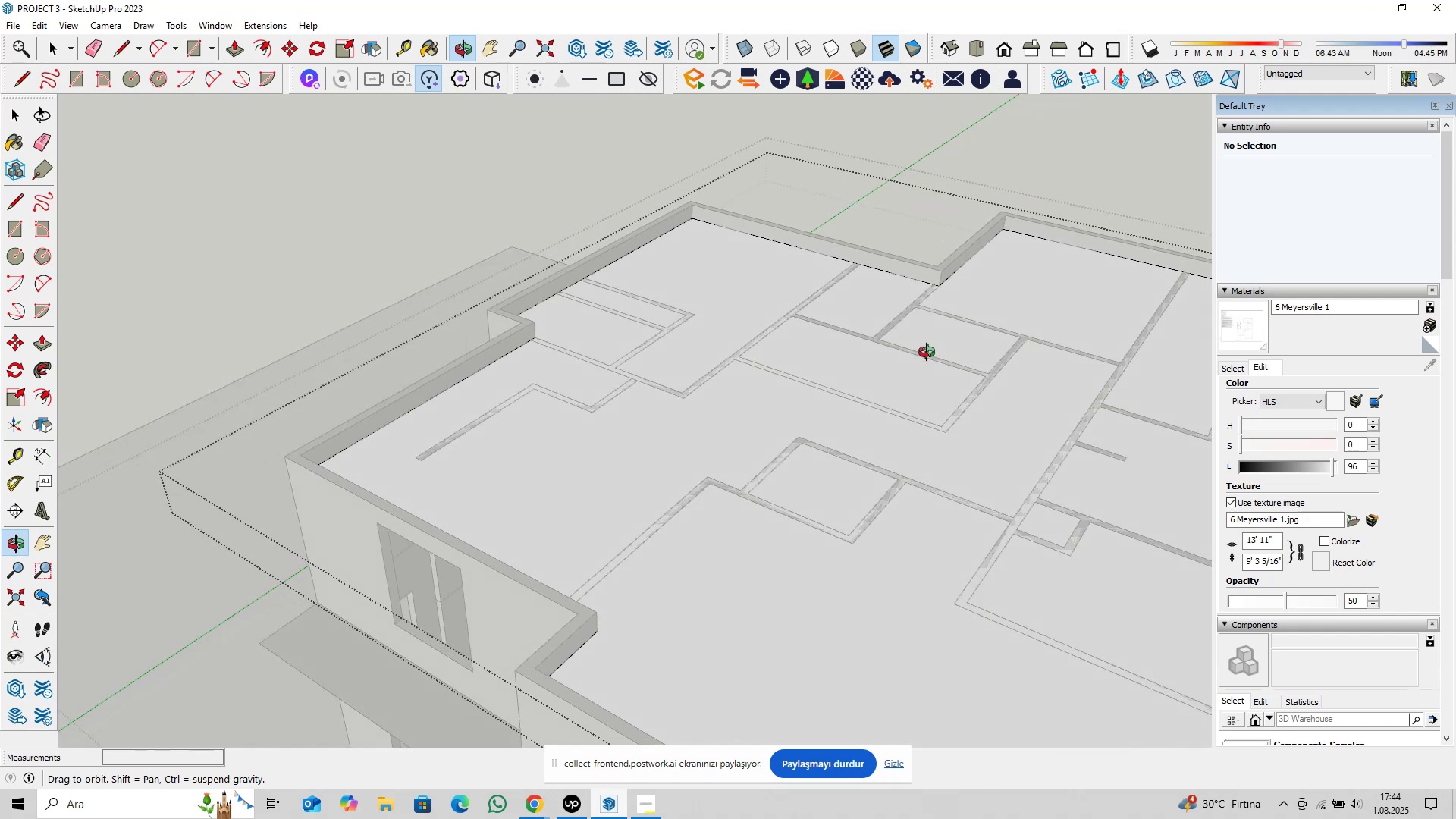 
key(Escape)
 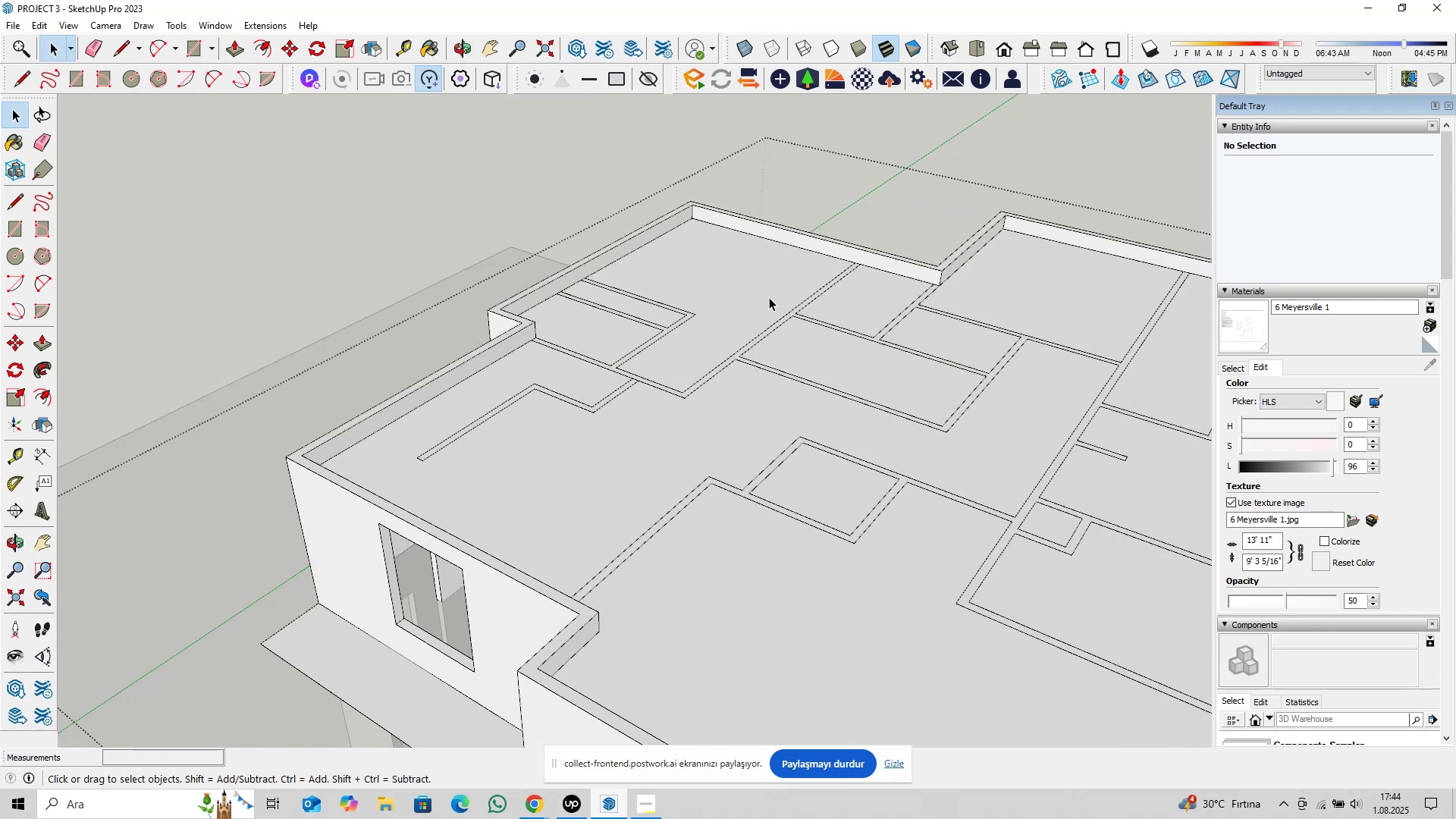 
left_click([769, 297])
 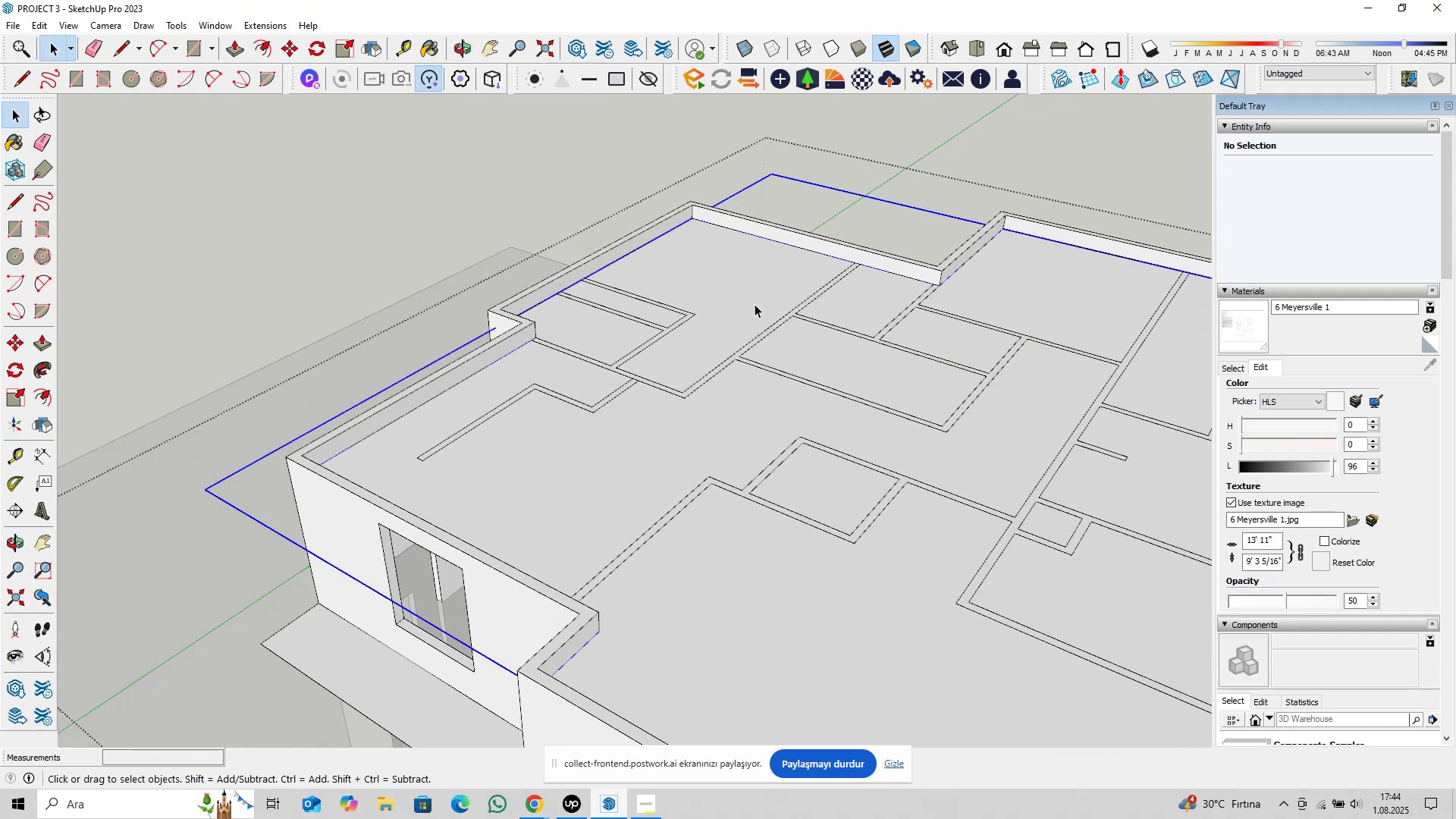 
scroll: coordinate [708, 380], scroll_direction: down, amount: 10.0
 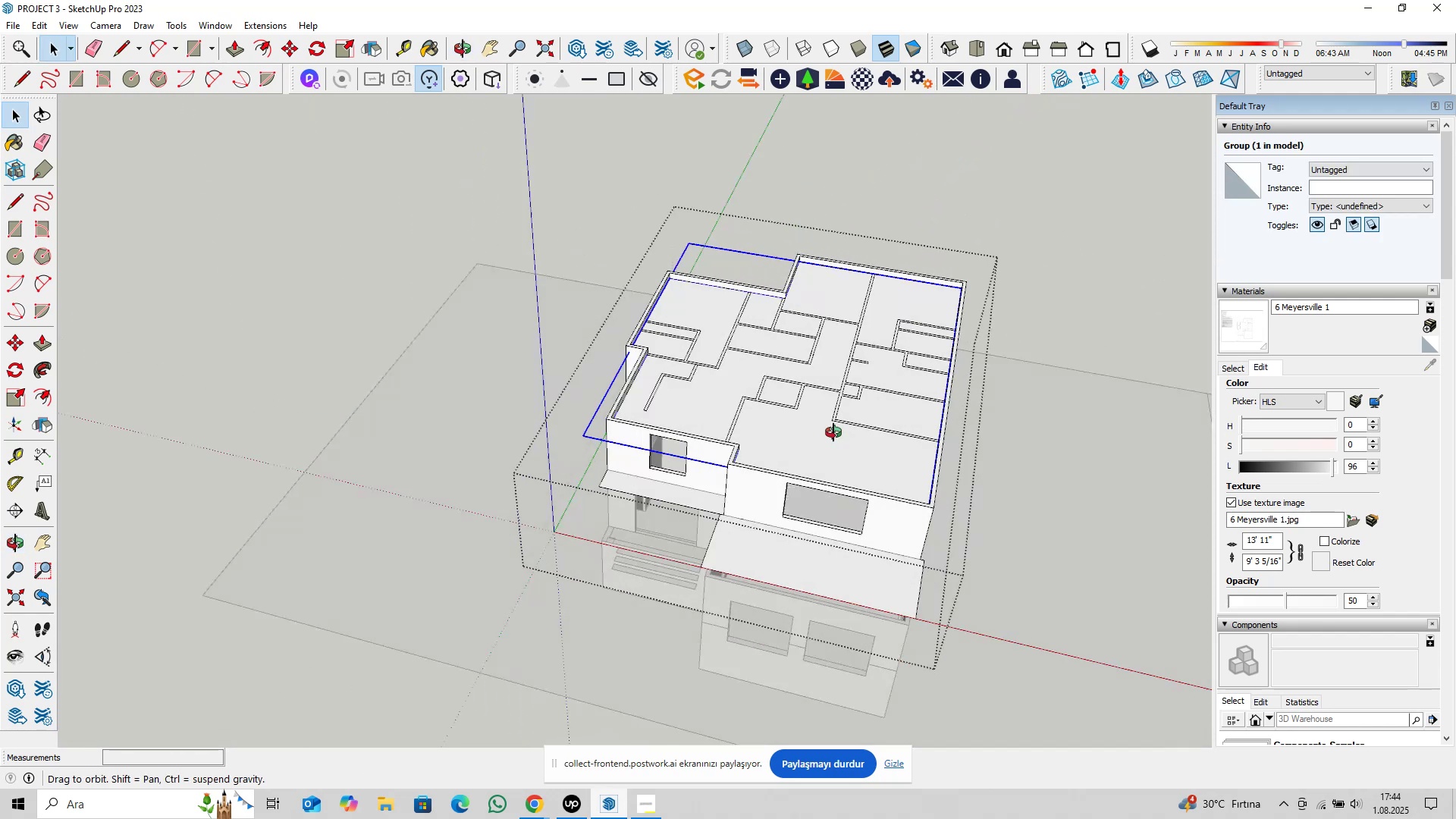 
hold_key(key=ShiftLeft, duration=0.32)
 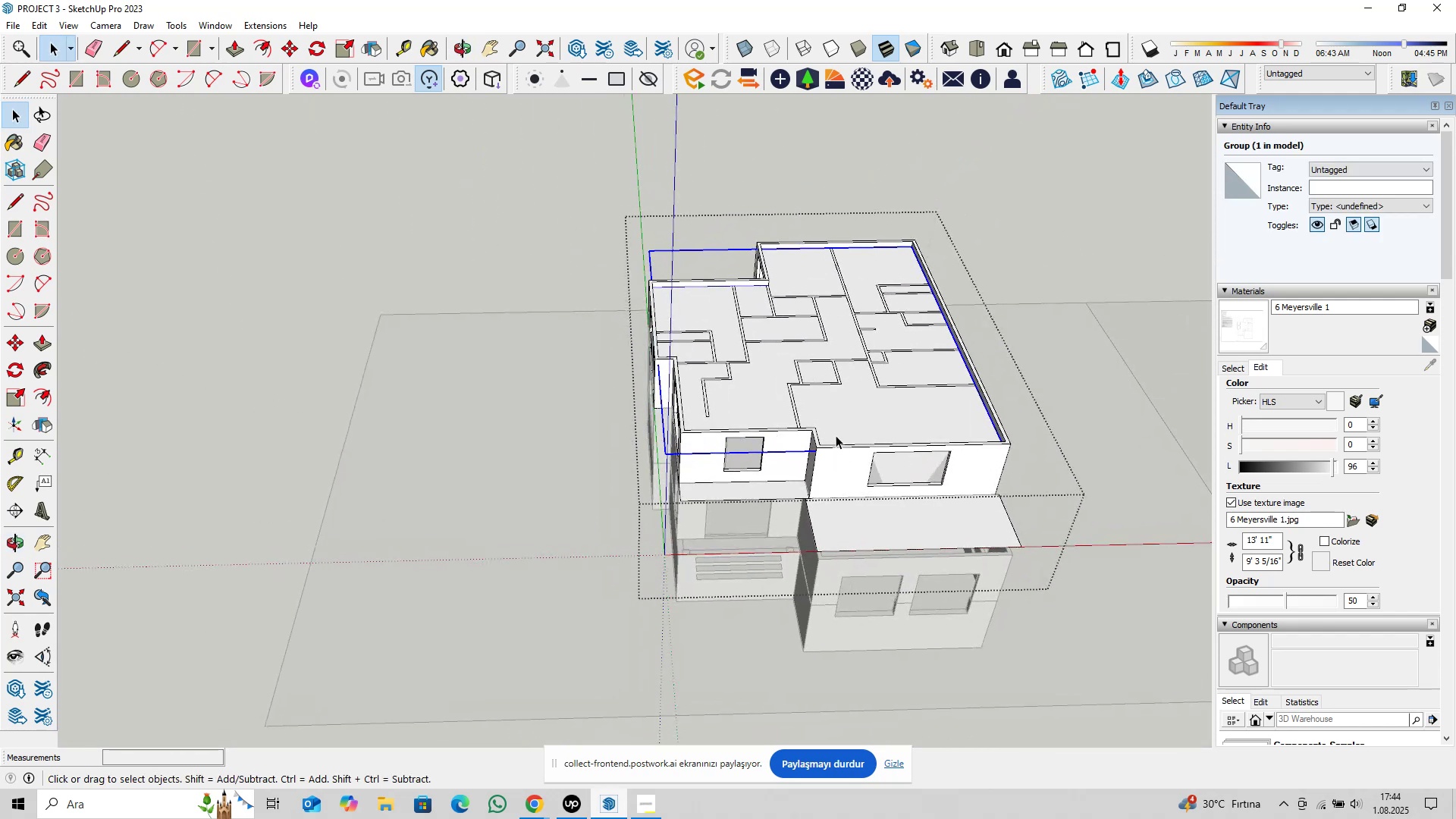 
scroll: coordinate [830, 432], scroll_direction: down, amount: 2.0
 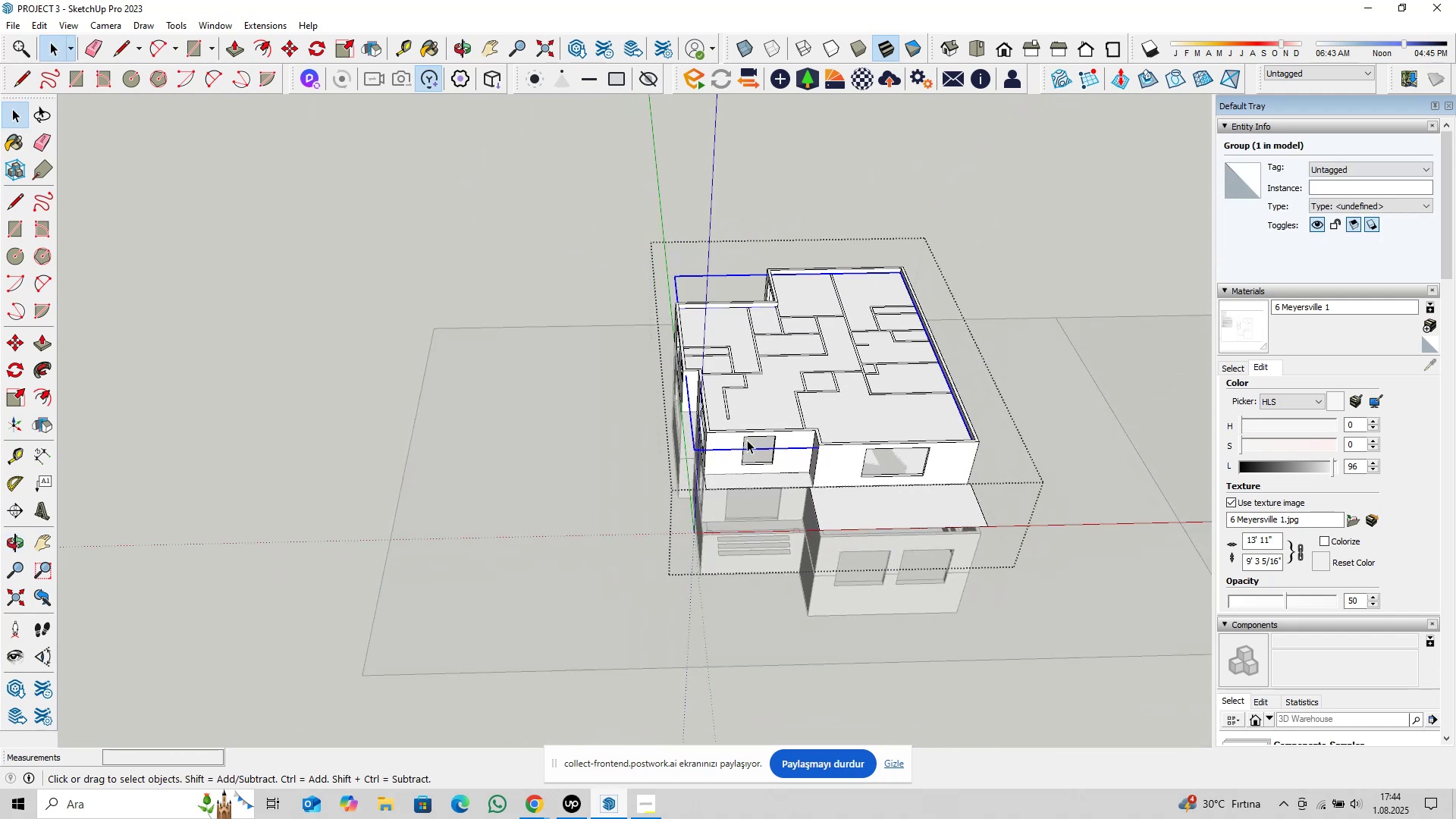 
key(M)
 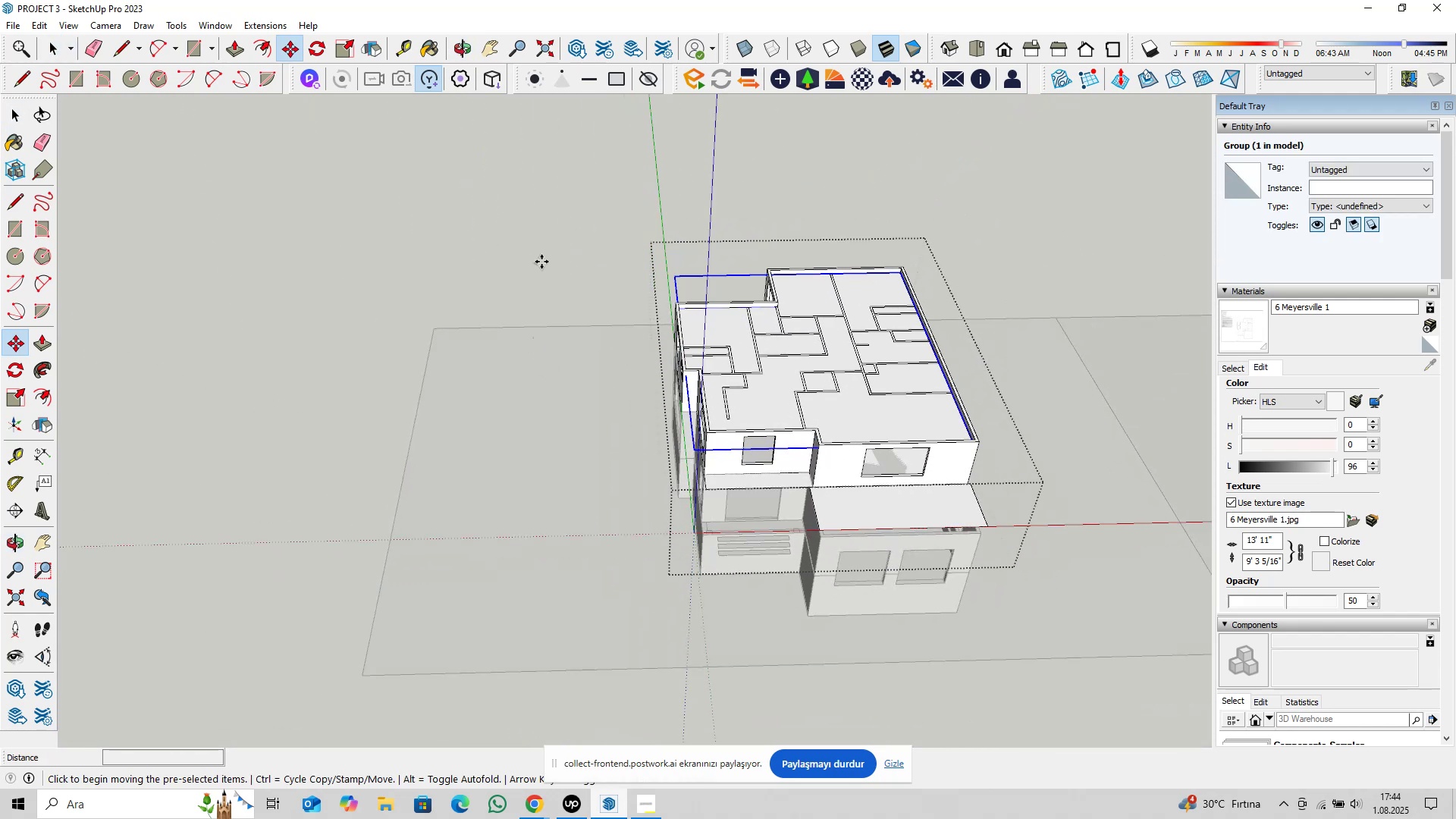 
left_click([541, 262])
 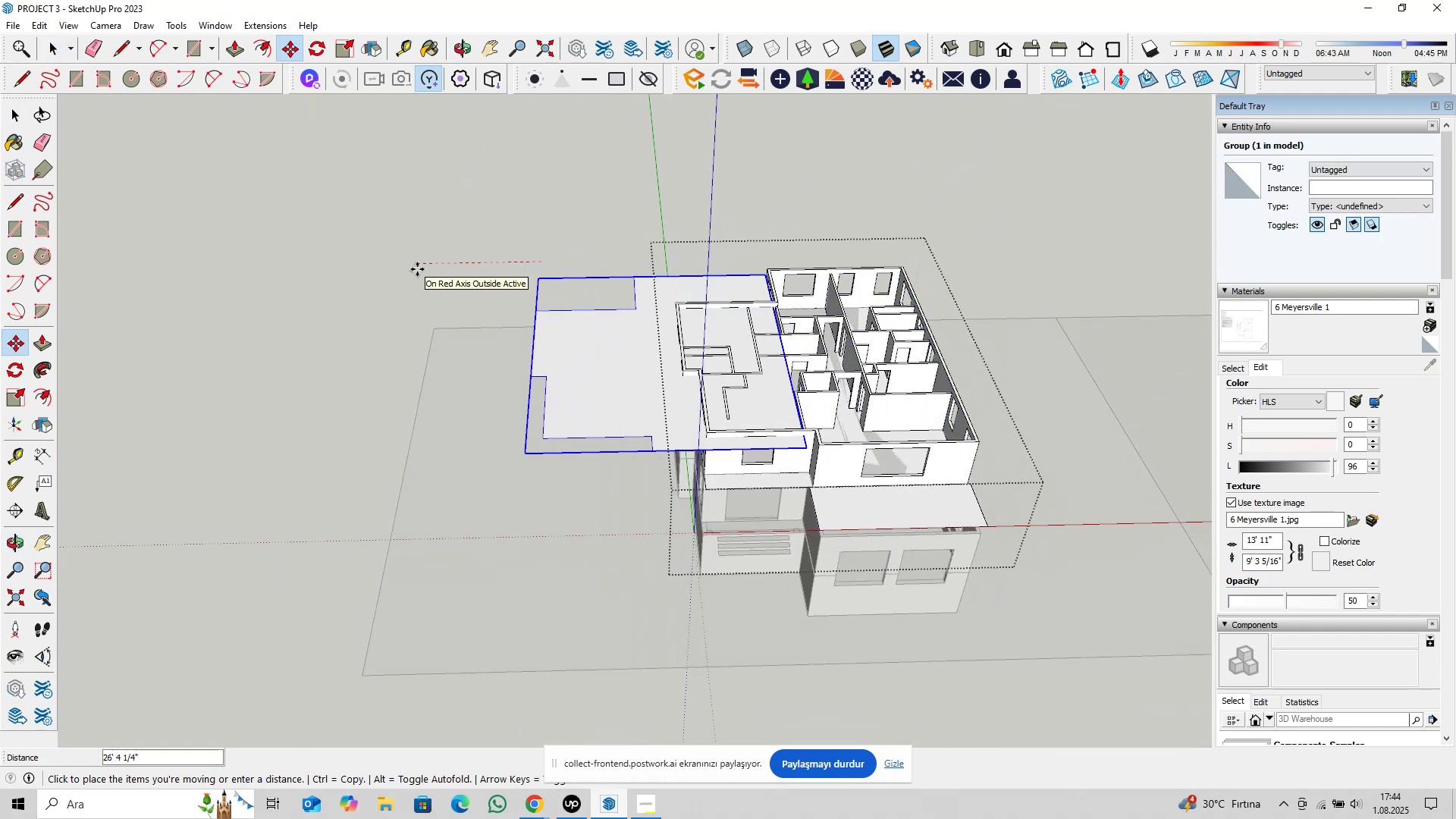 
type(50@)
 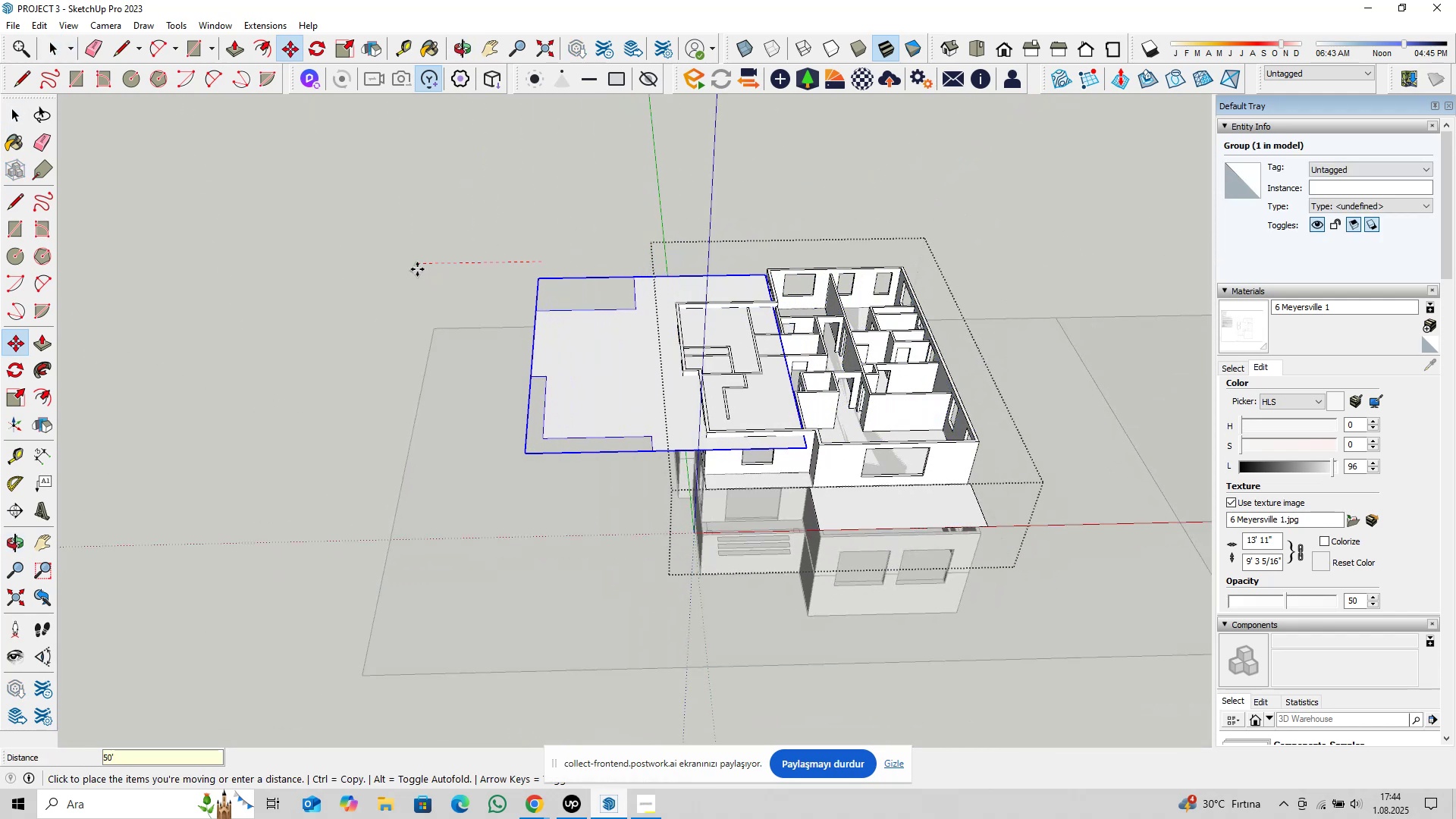 
key(Enter)
 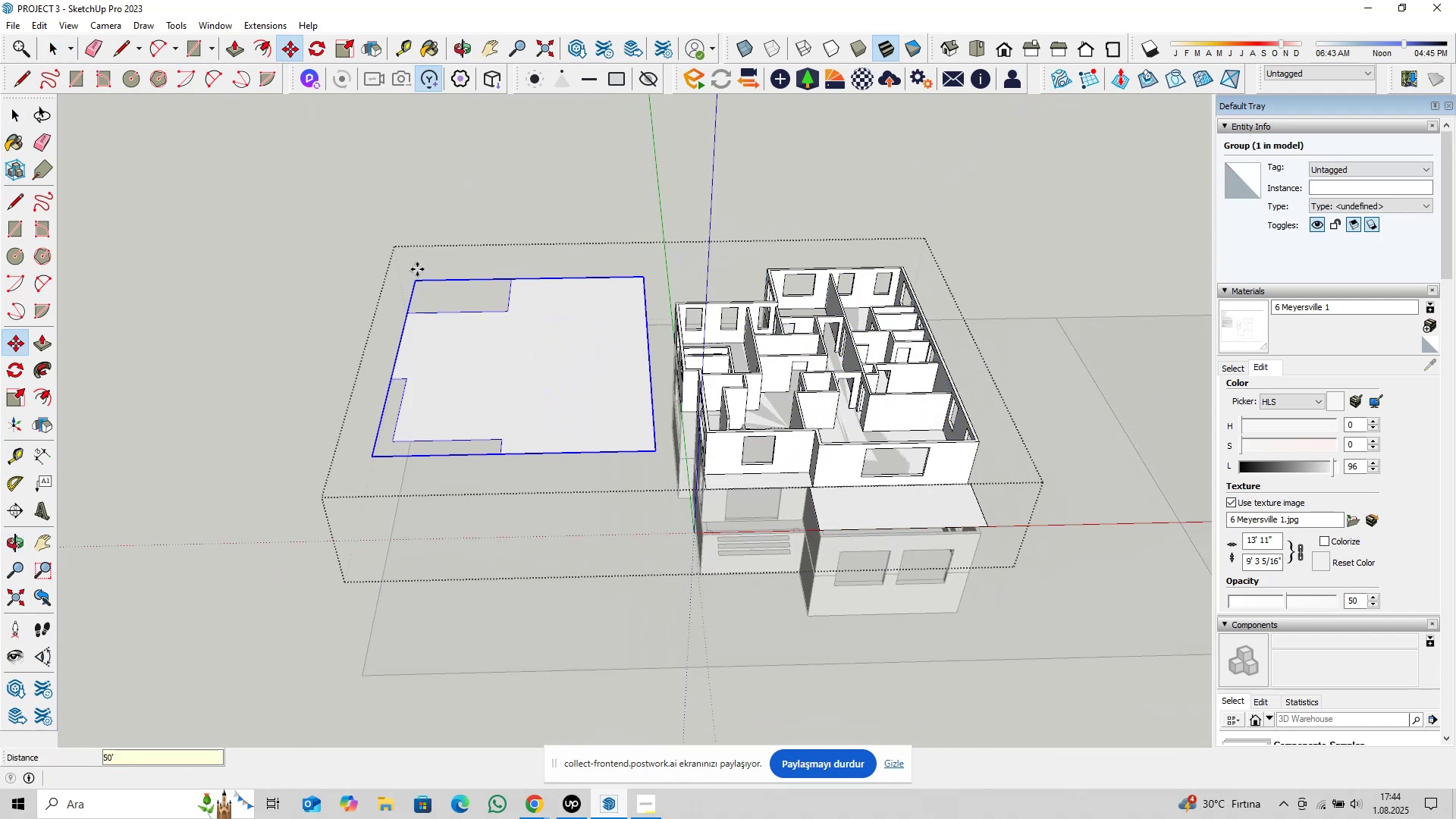 
key(Space)
 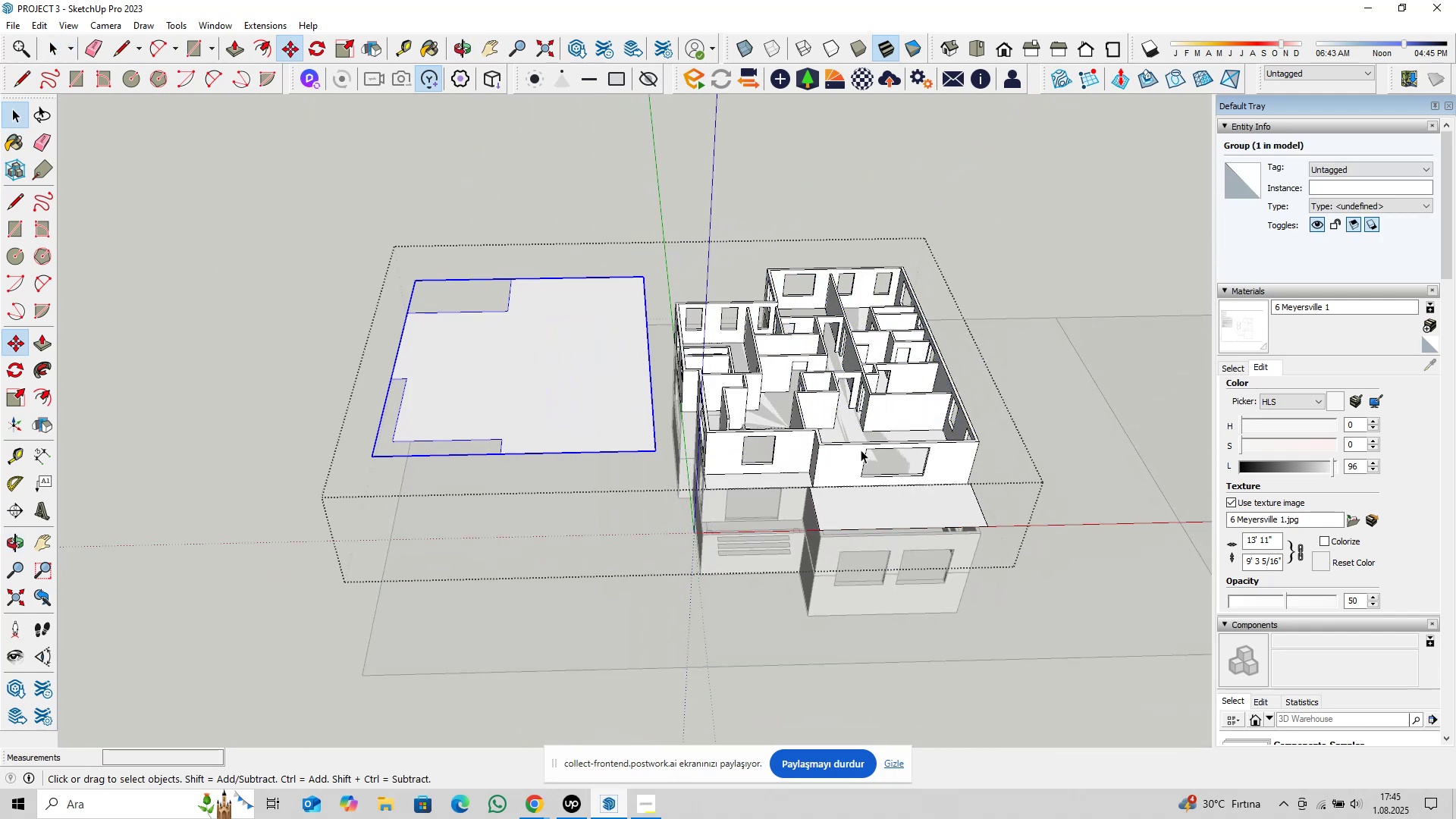 
scroll: coordinate [804, 391], scroll_direction: up, amount: 7.0
 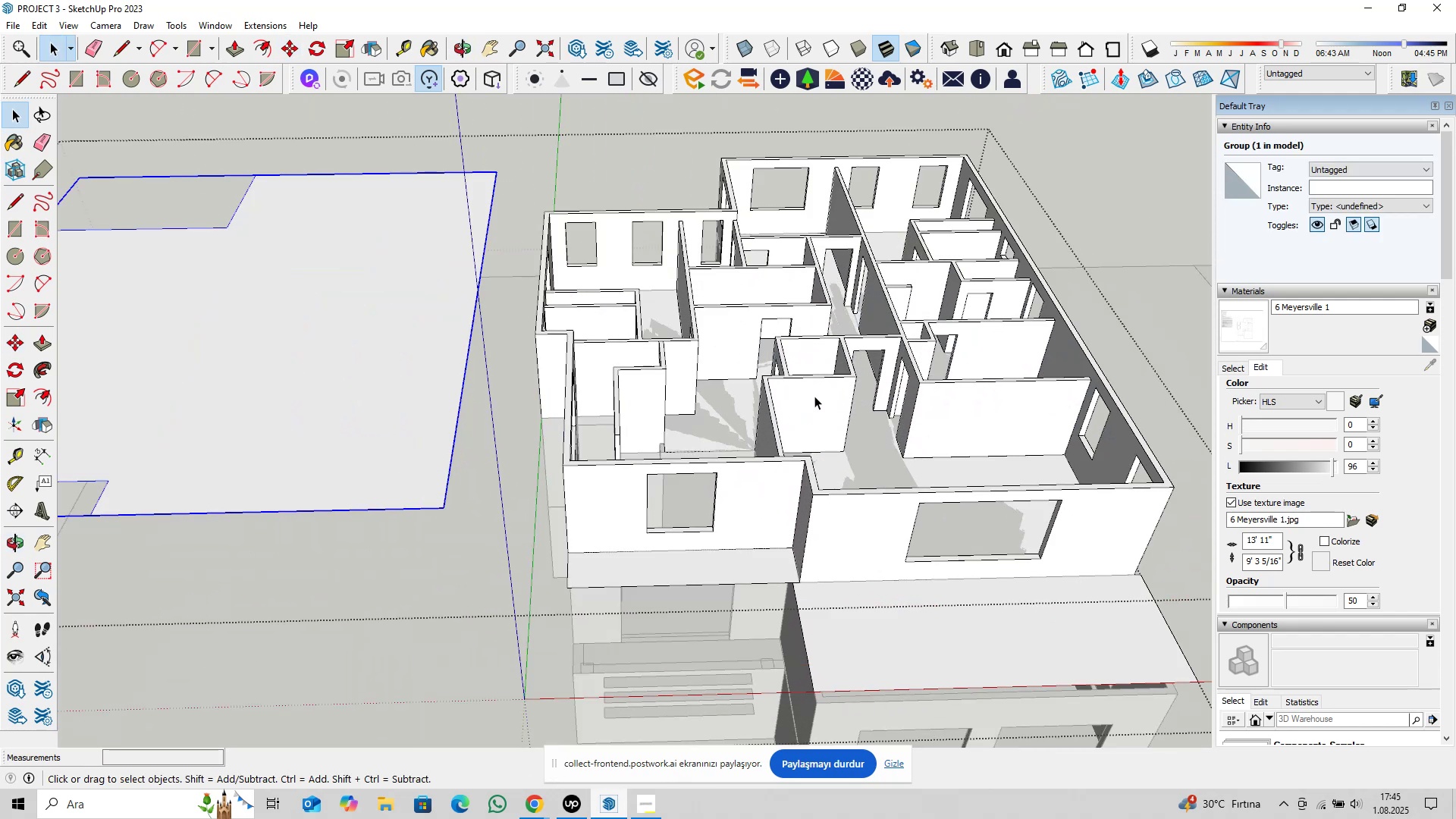 
double_click([814, 396])
 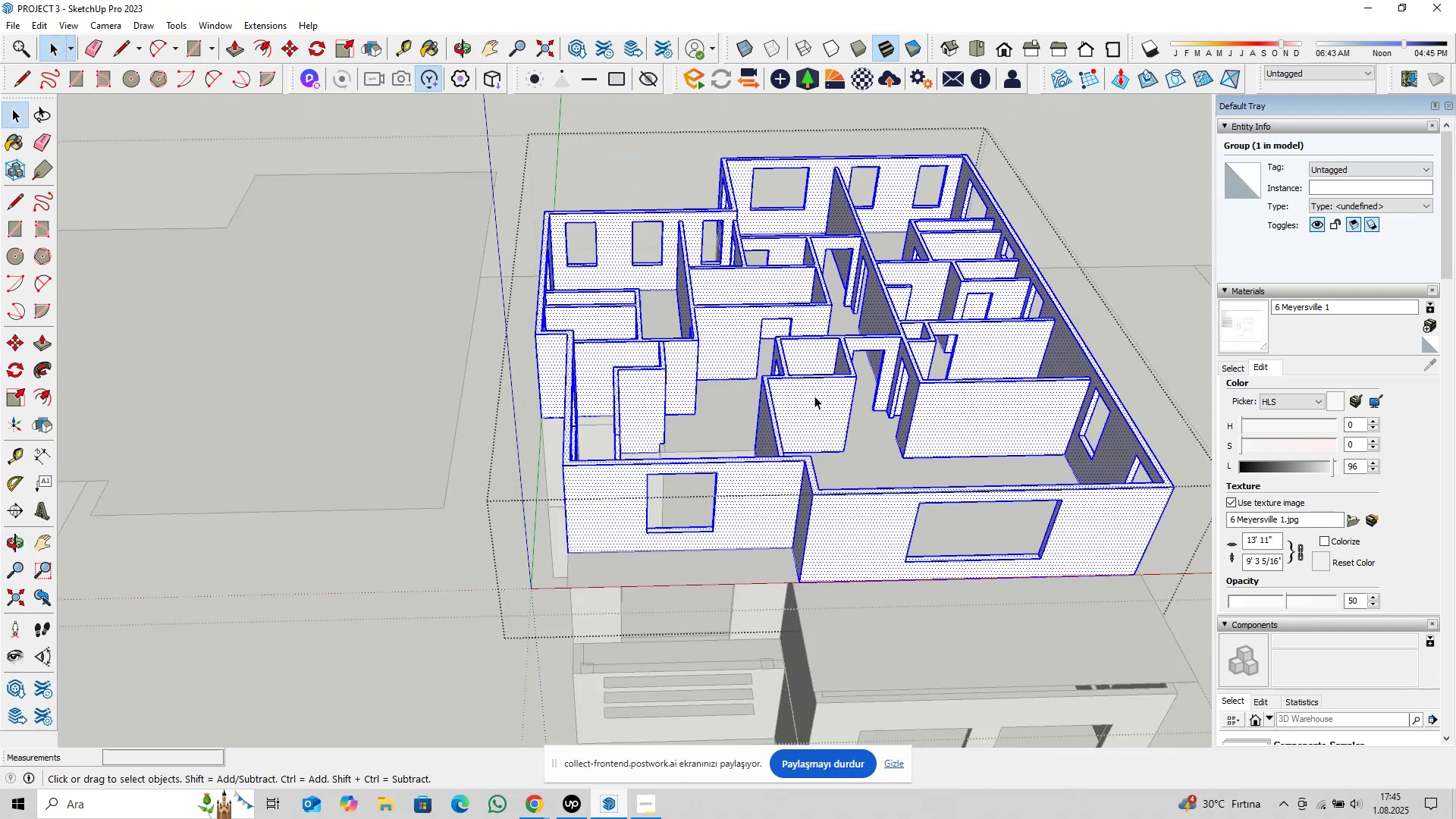 
triple_click([814, 396])
 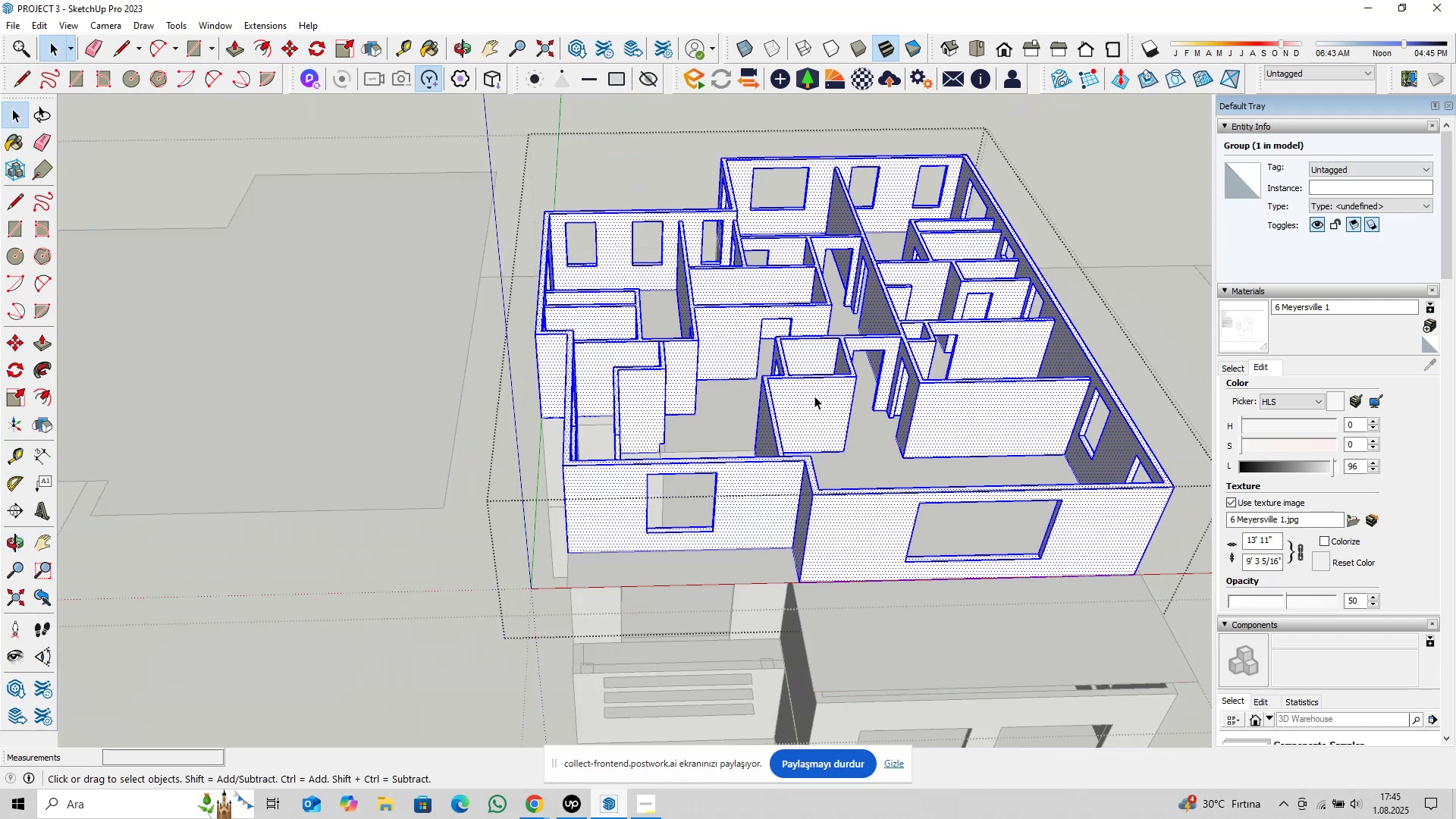 
triple_click([814, 396])
 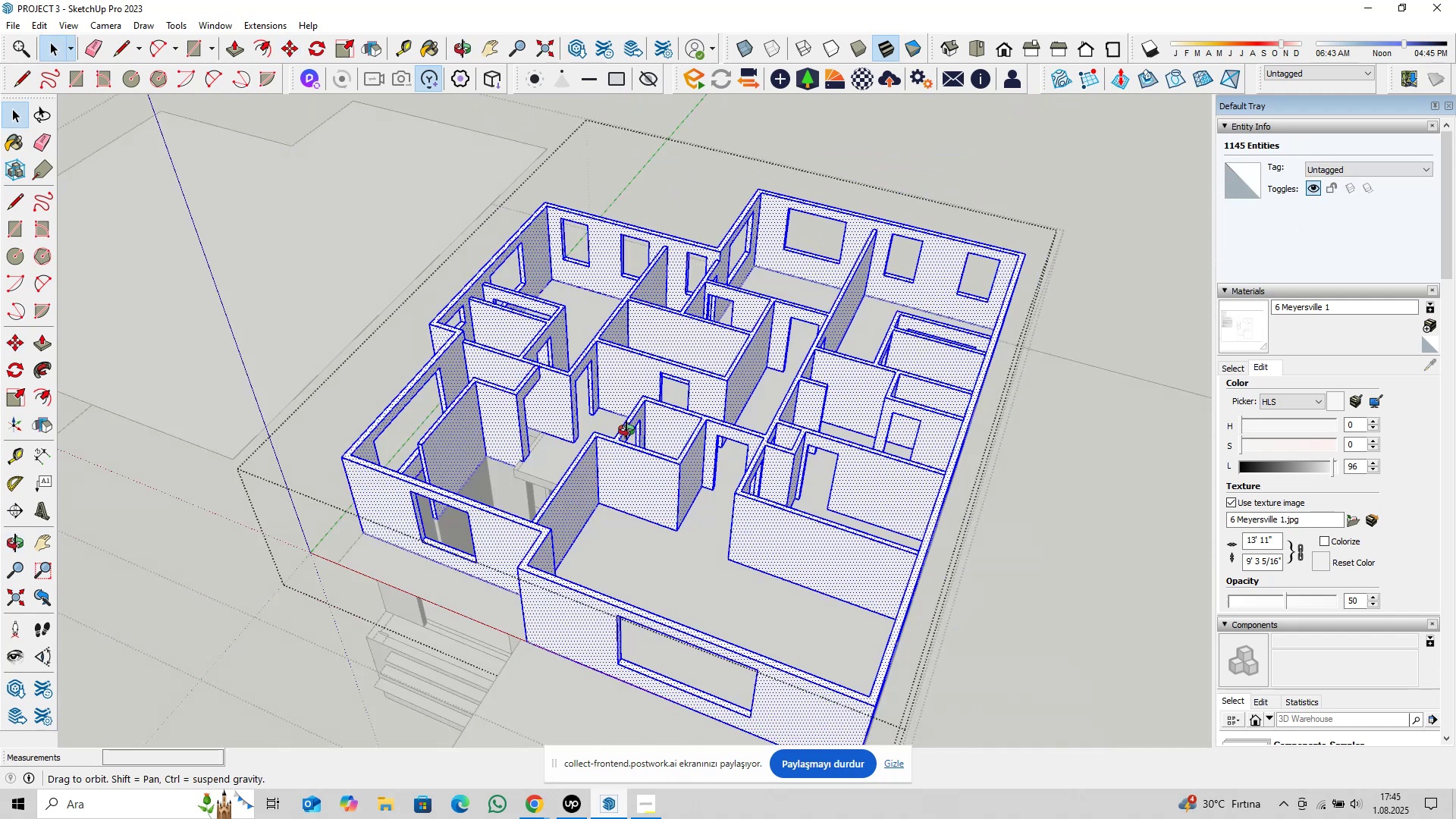 
hold_key(key=ShiftLeft, duration=0.42)
 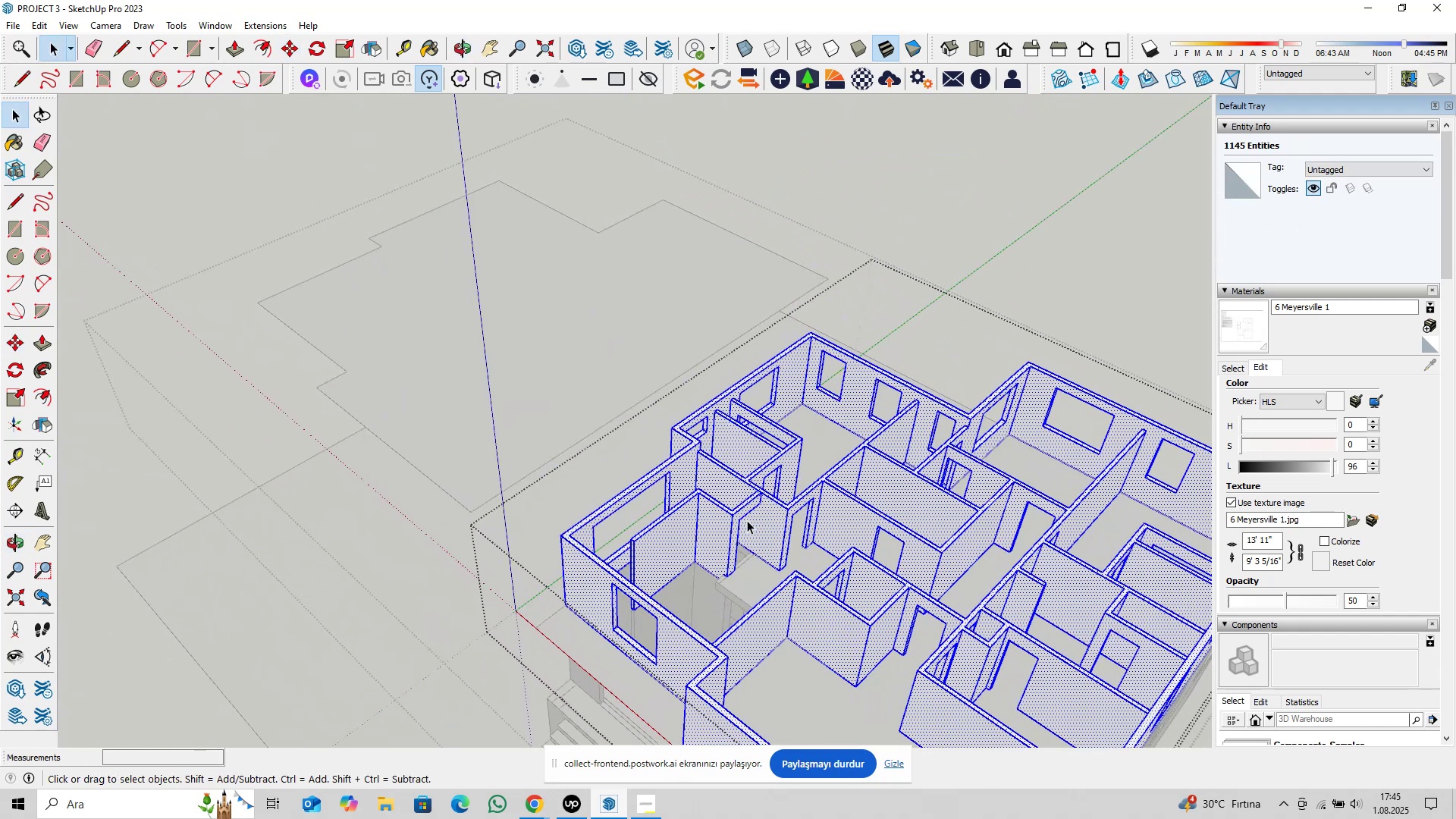 
scroll: coordinate [686, 515], scroll_direction: up, amount: 8.0
 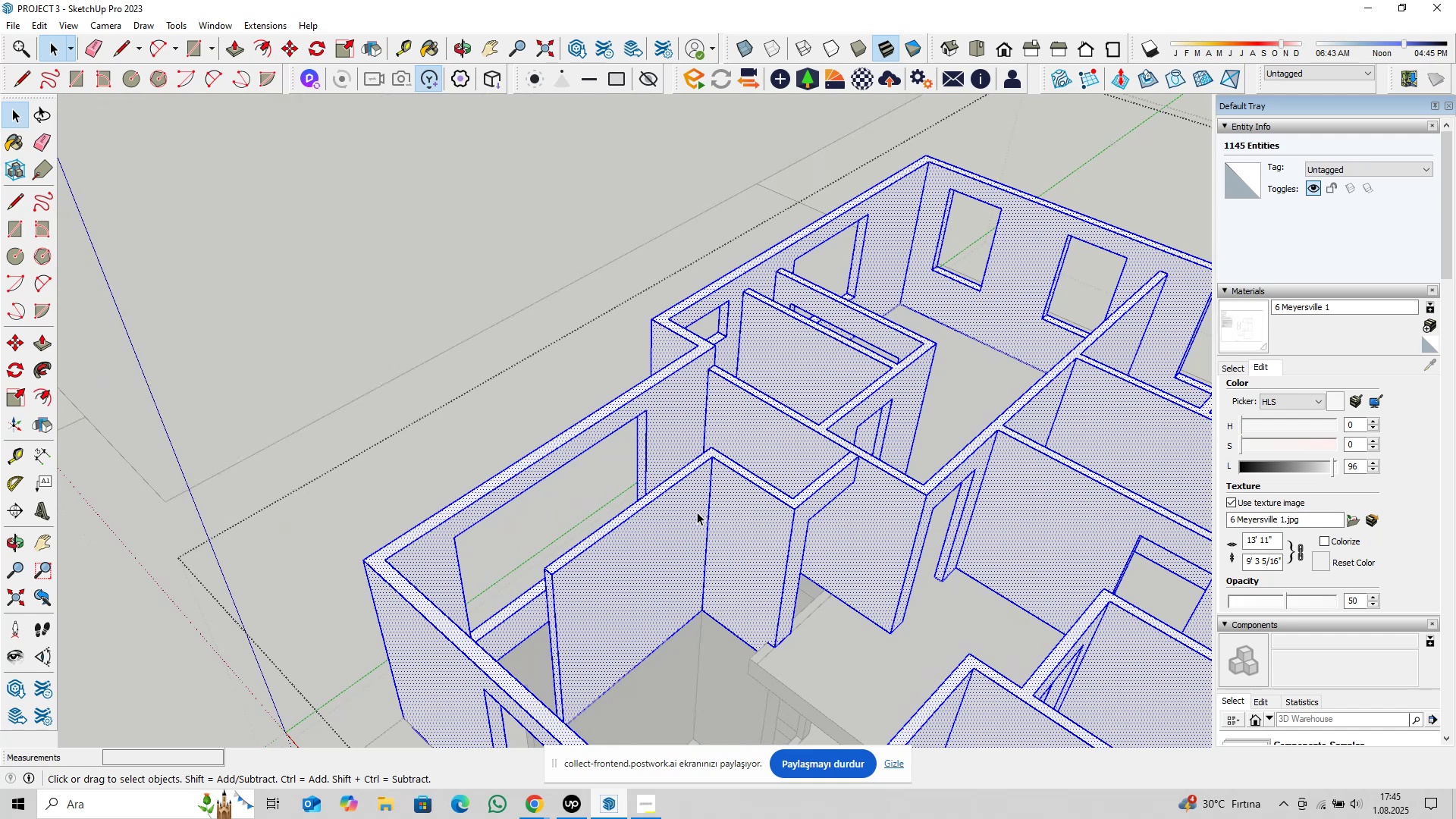 
key(P)
 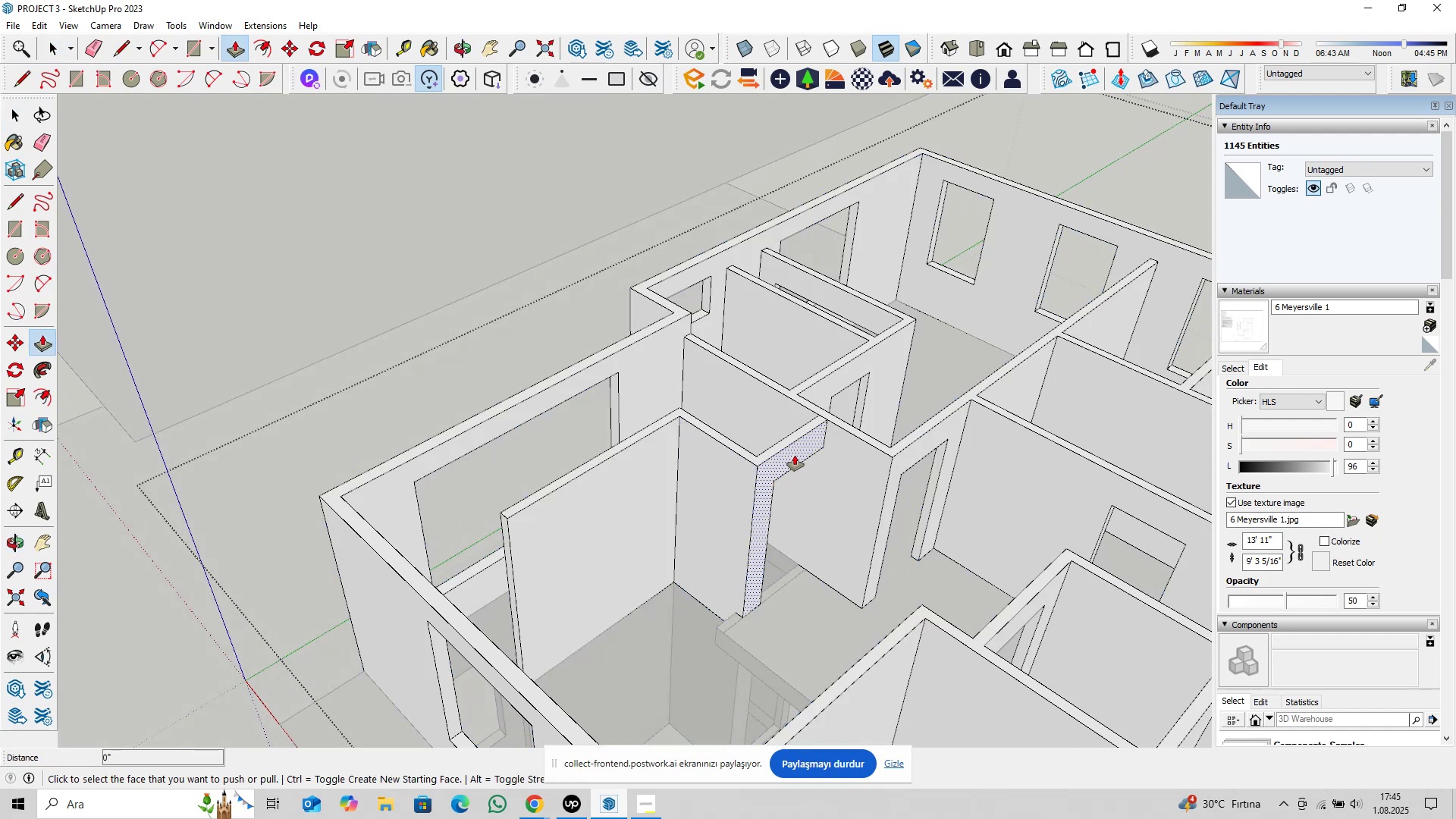 
scroll: coordinate [814, 448], scroll_direction: up, amount: 5.0
 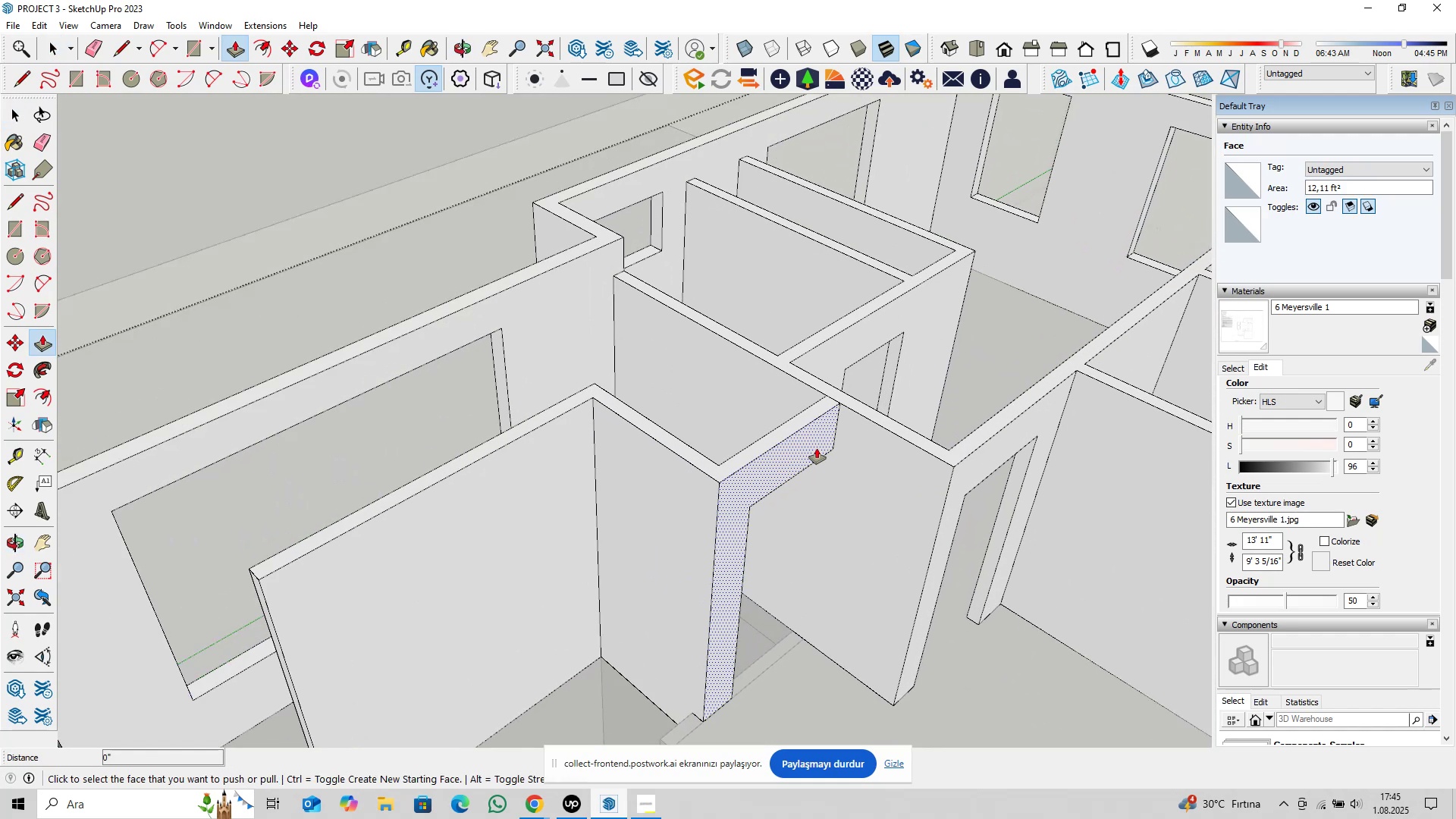 
hold_key(key=ShiftLeft, duration=0.32)
 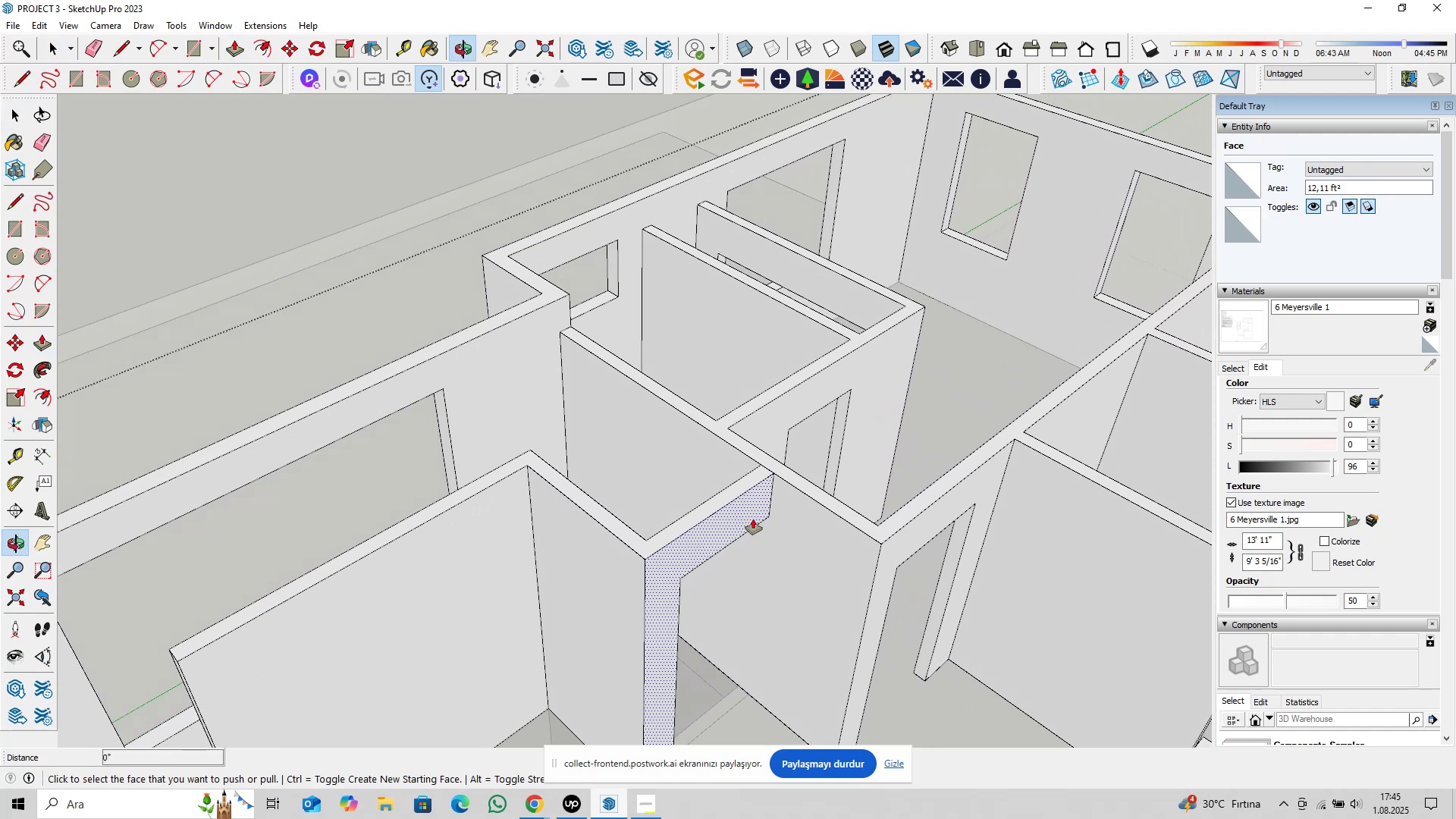 
scroll: coordinate [770, 477], scroll_direction: up, amount: 3.0
 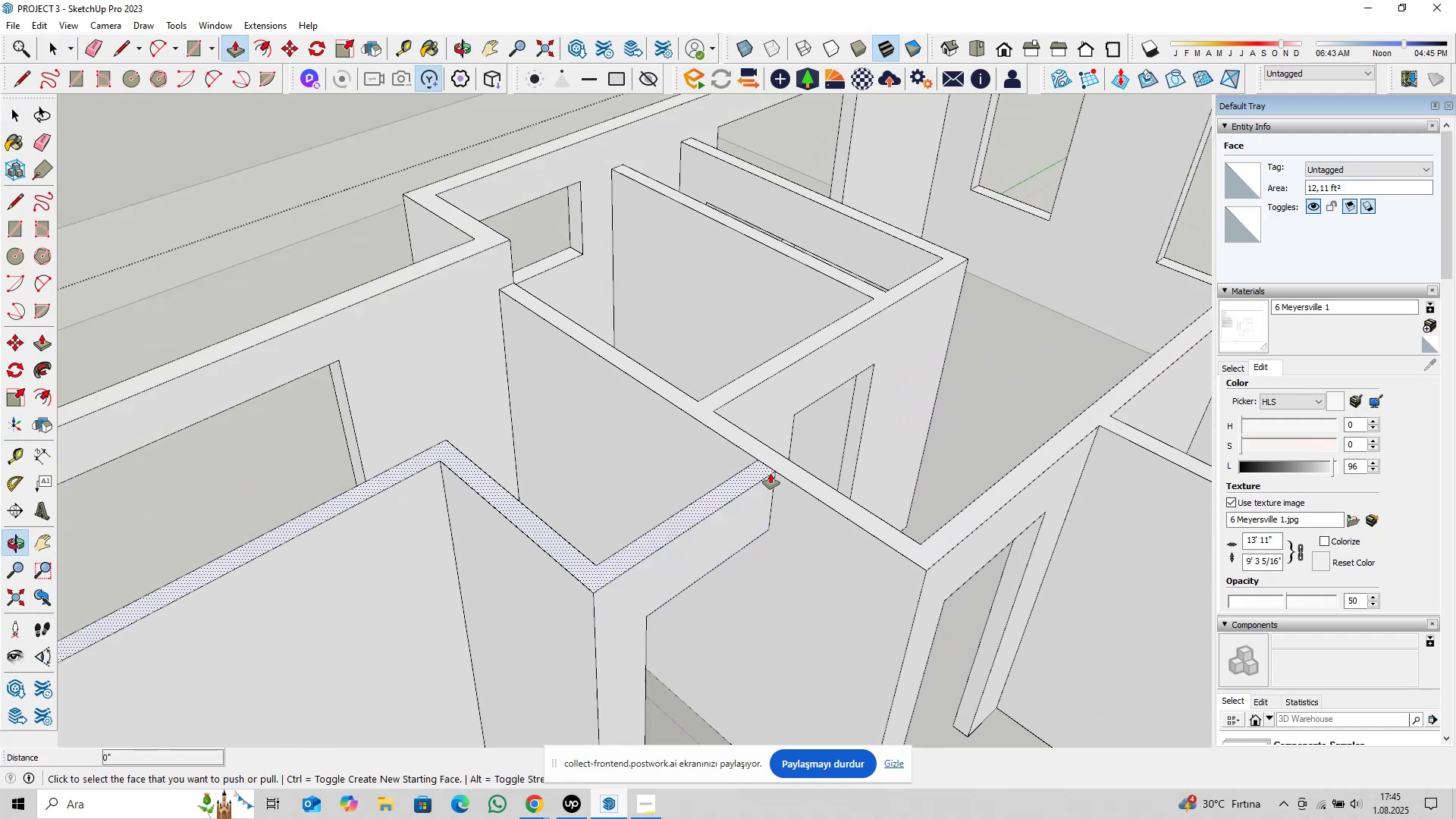 
key(Space)
 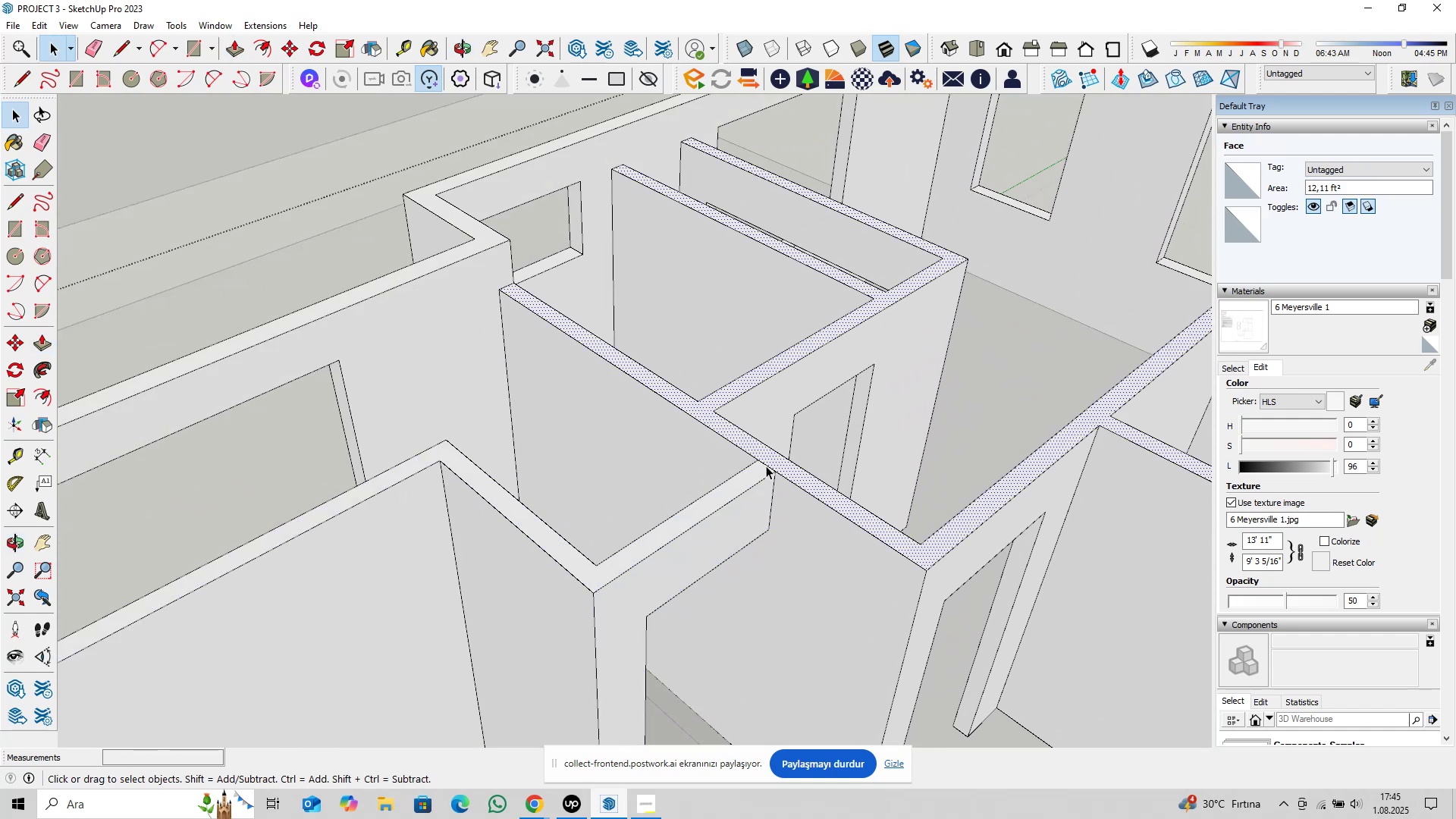 
double_click([766, 466])
 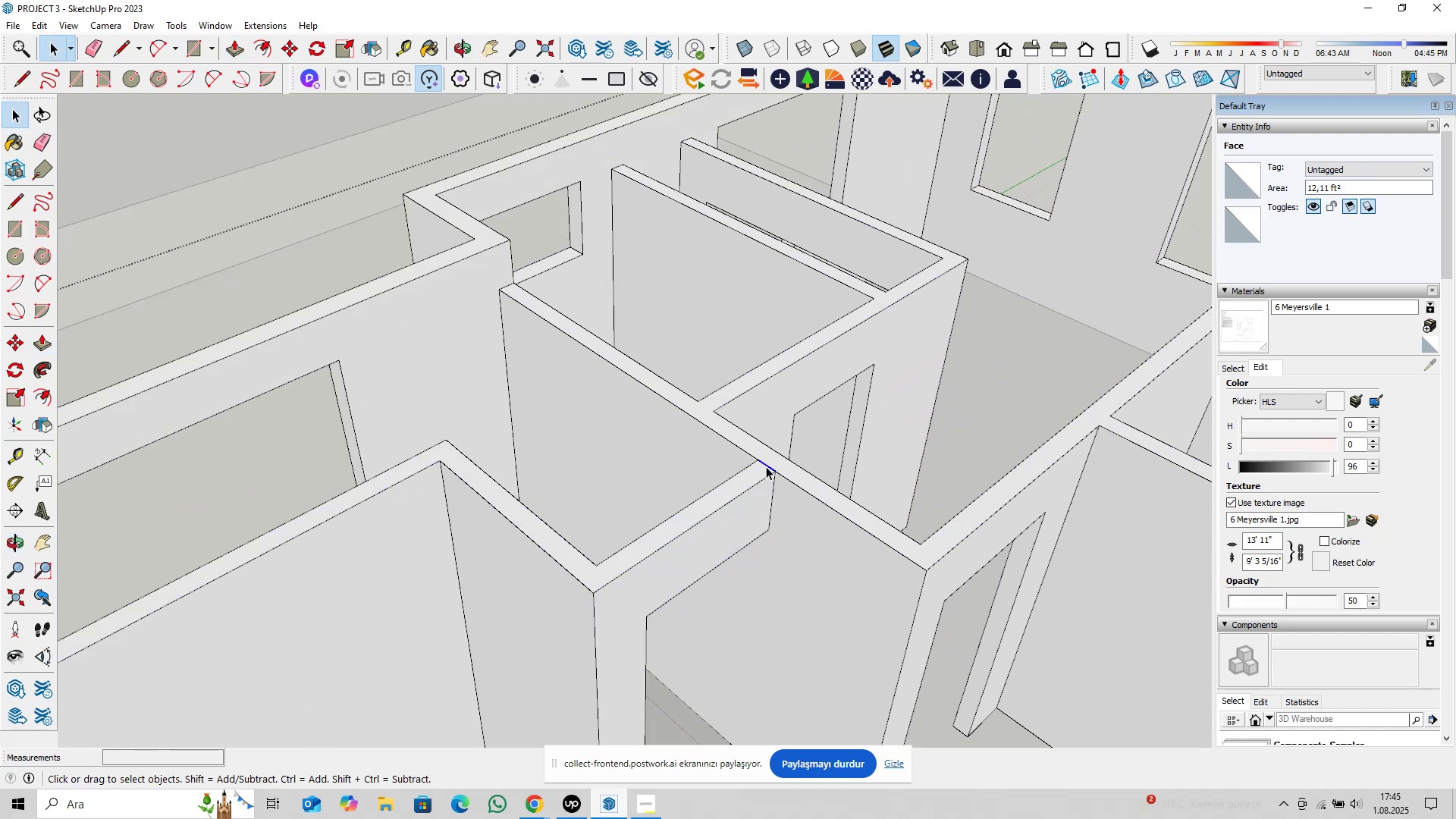 
key(Delete)
 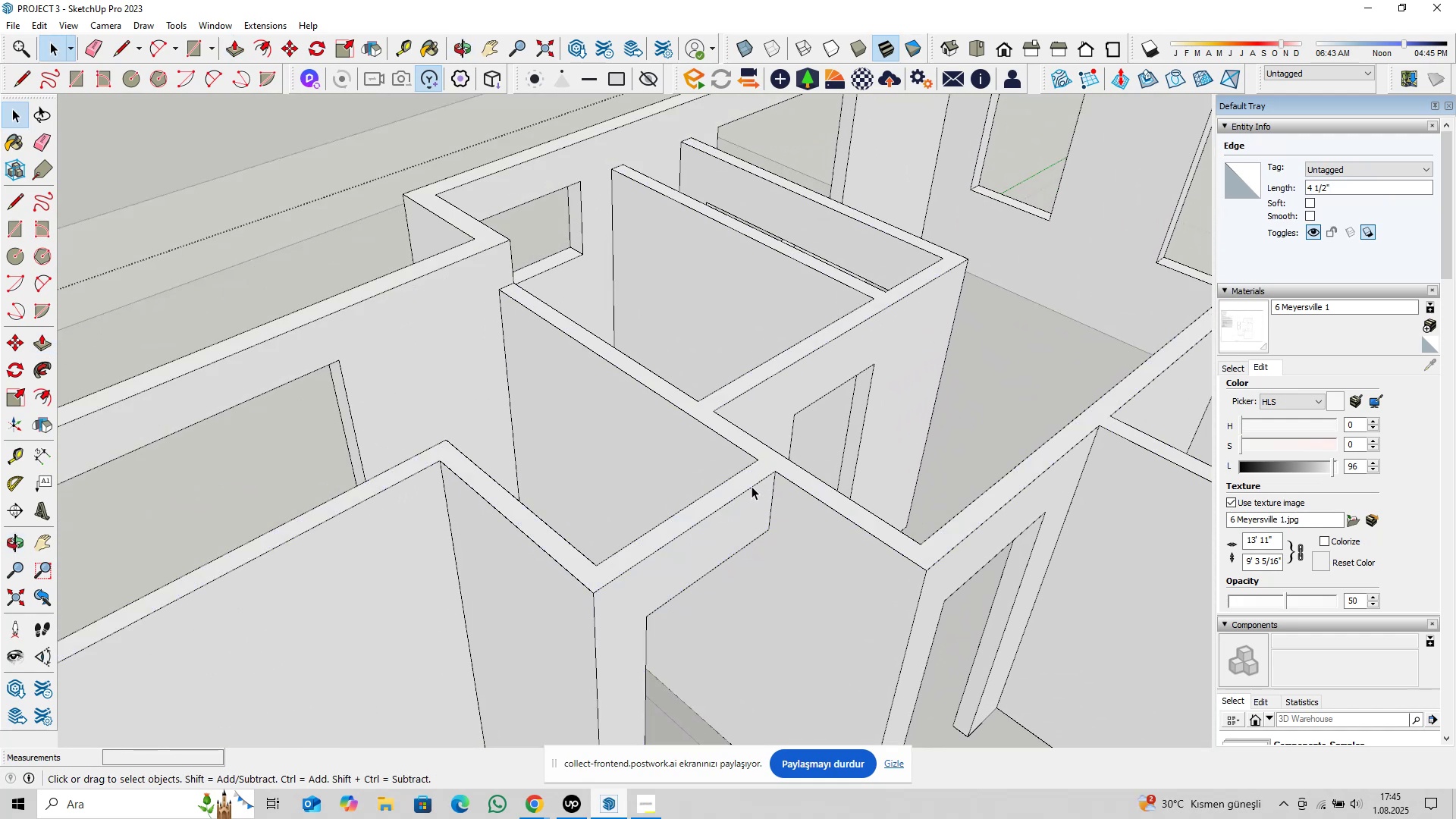 
scroll: coordinate [748, 502], scroll_direction: down, amount: 2.0
 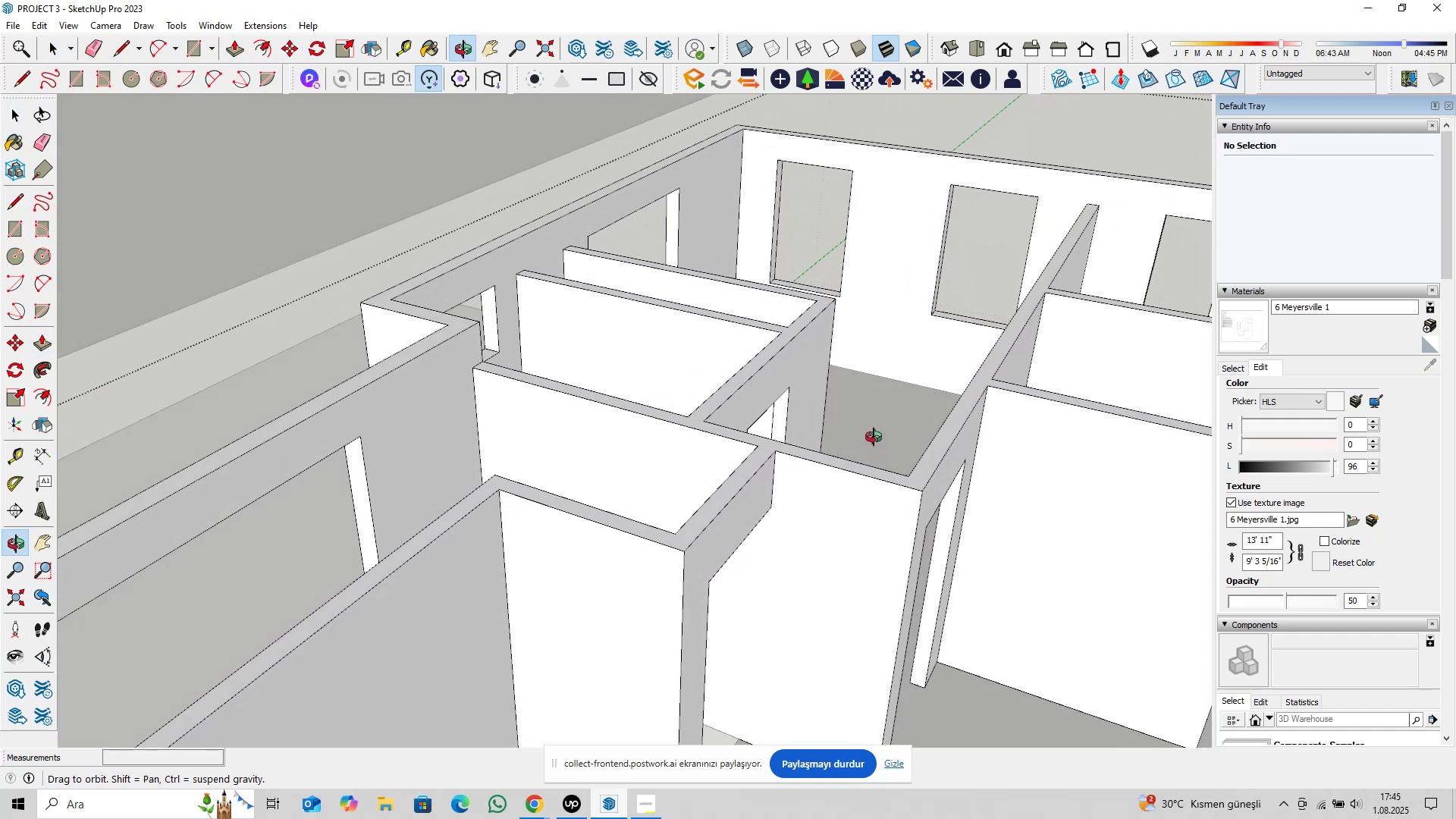 
key(P)
 